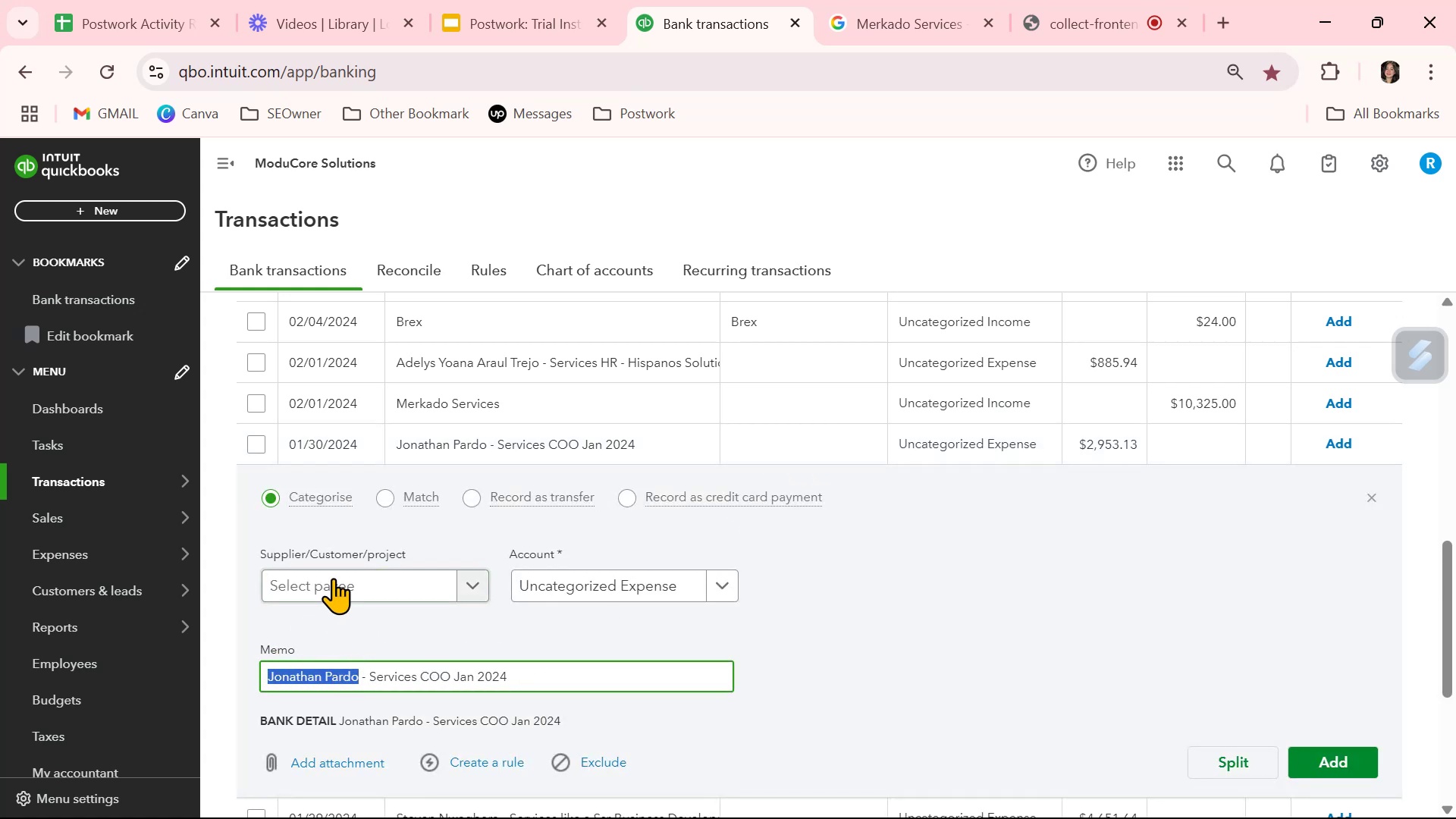 
left_click([334, 577])
 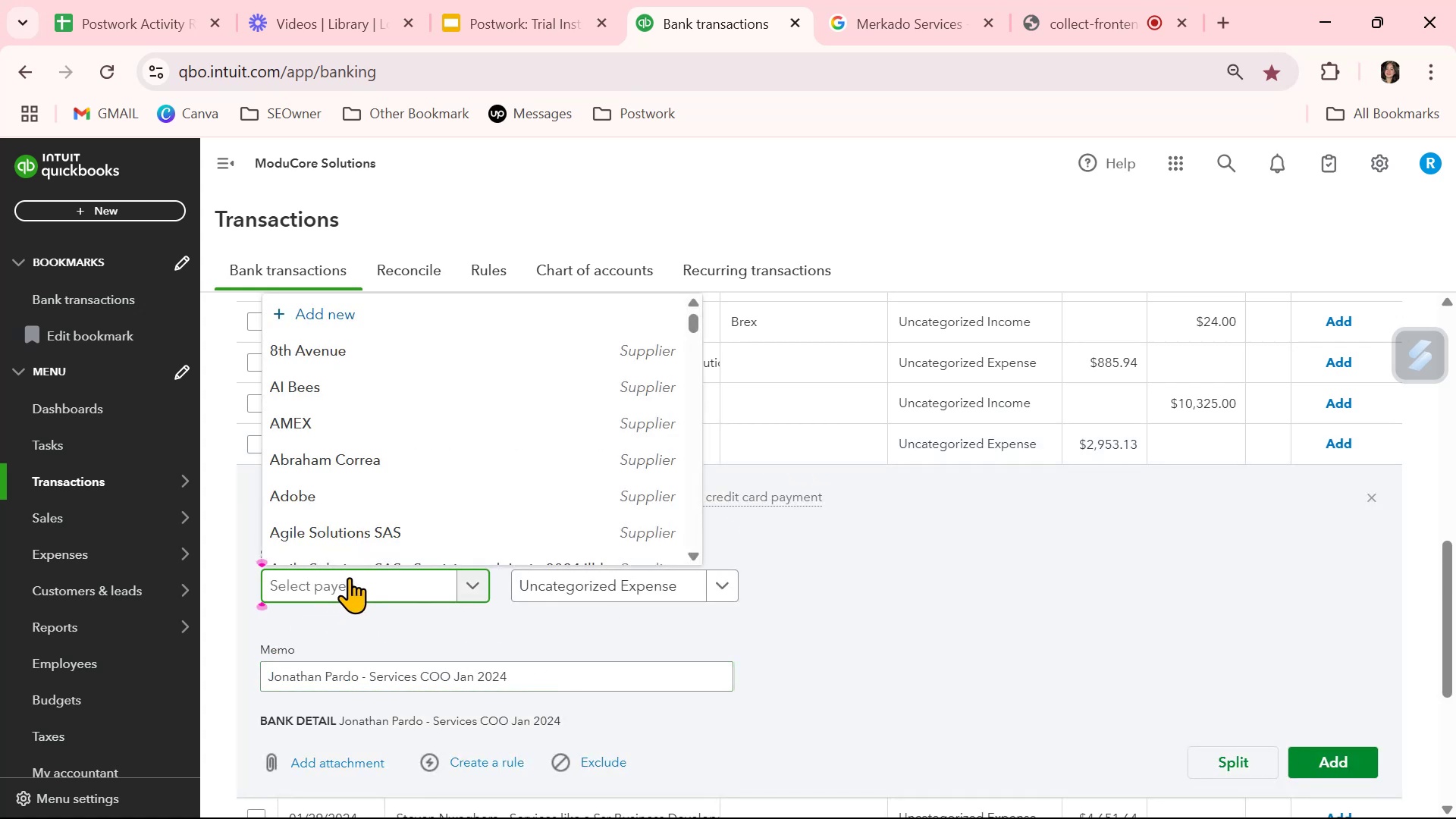 
key(Control+ControlLeft)
 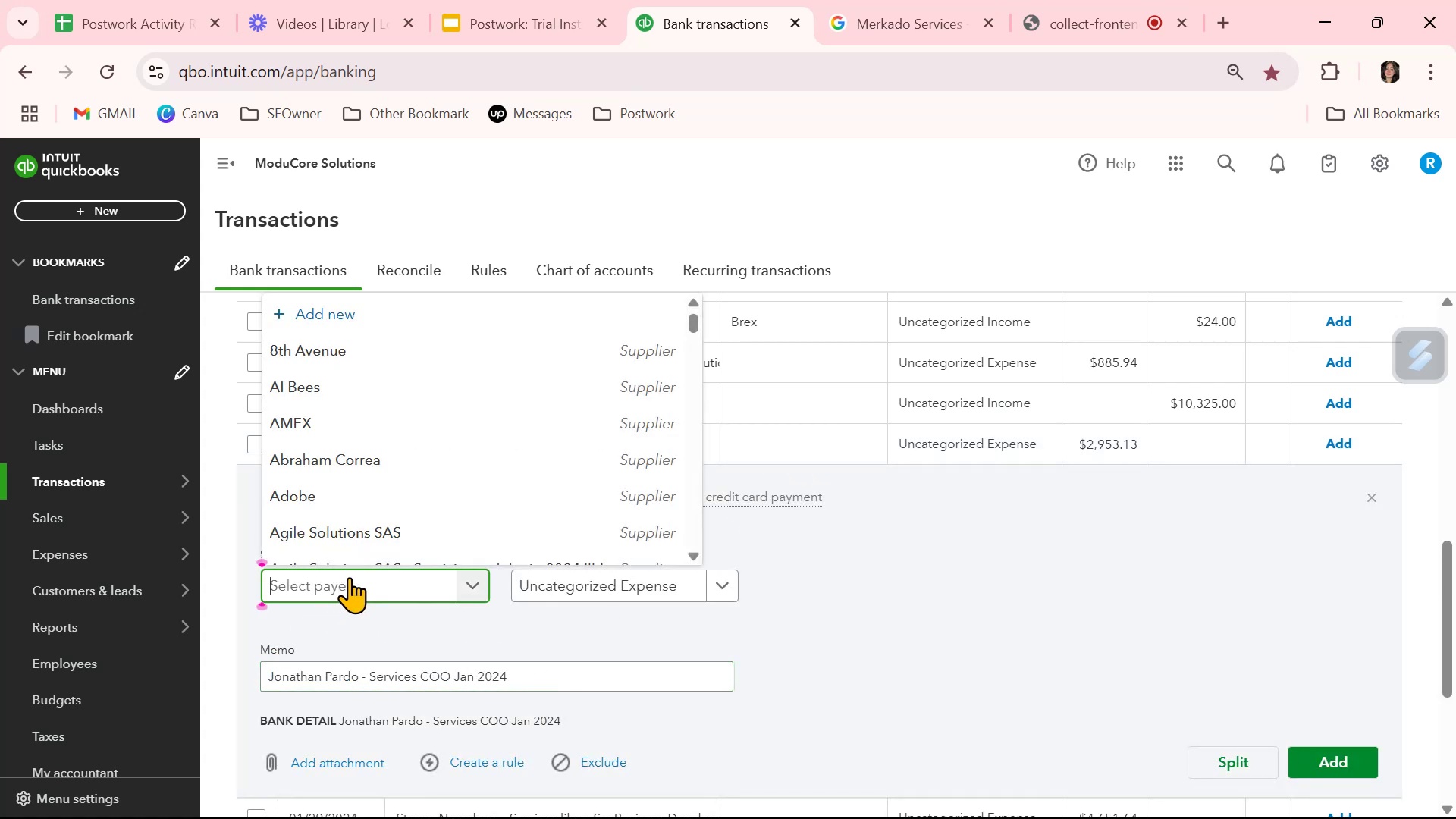 
key(Control+V)
 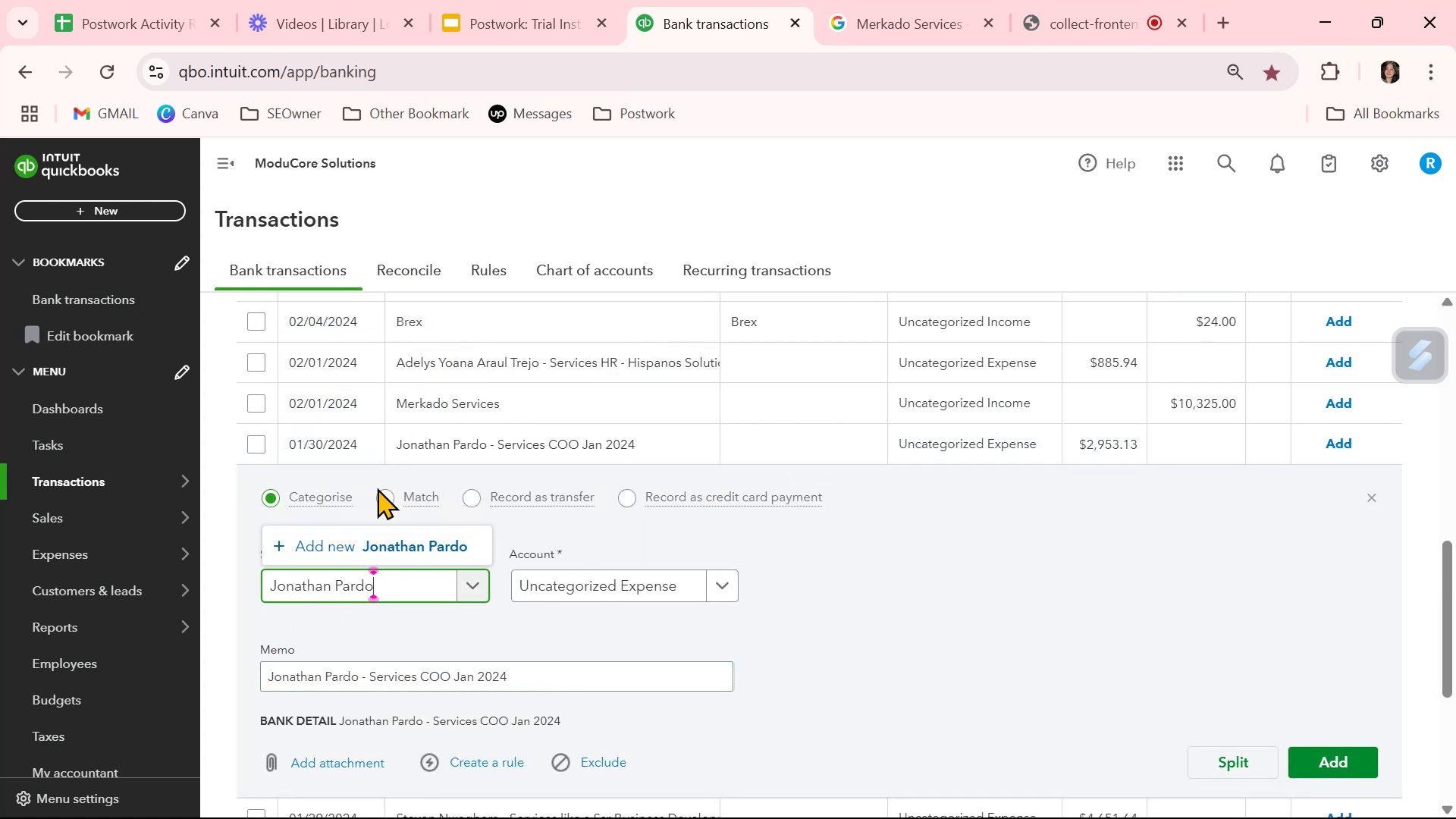 
left_click([400, 543])
 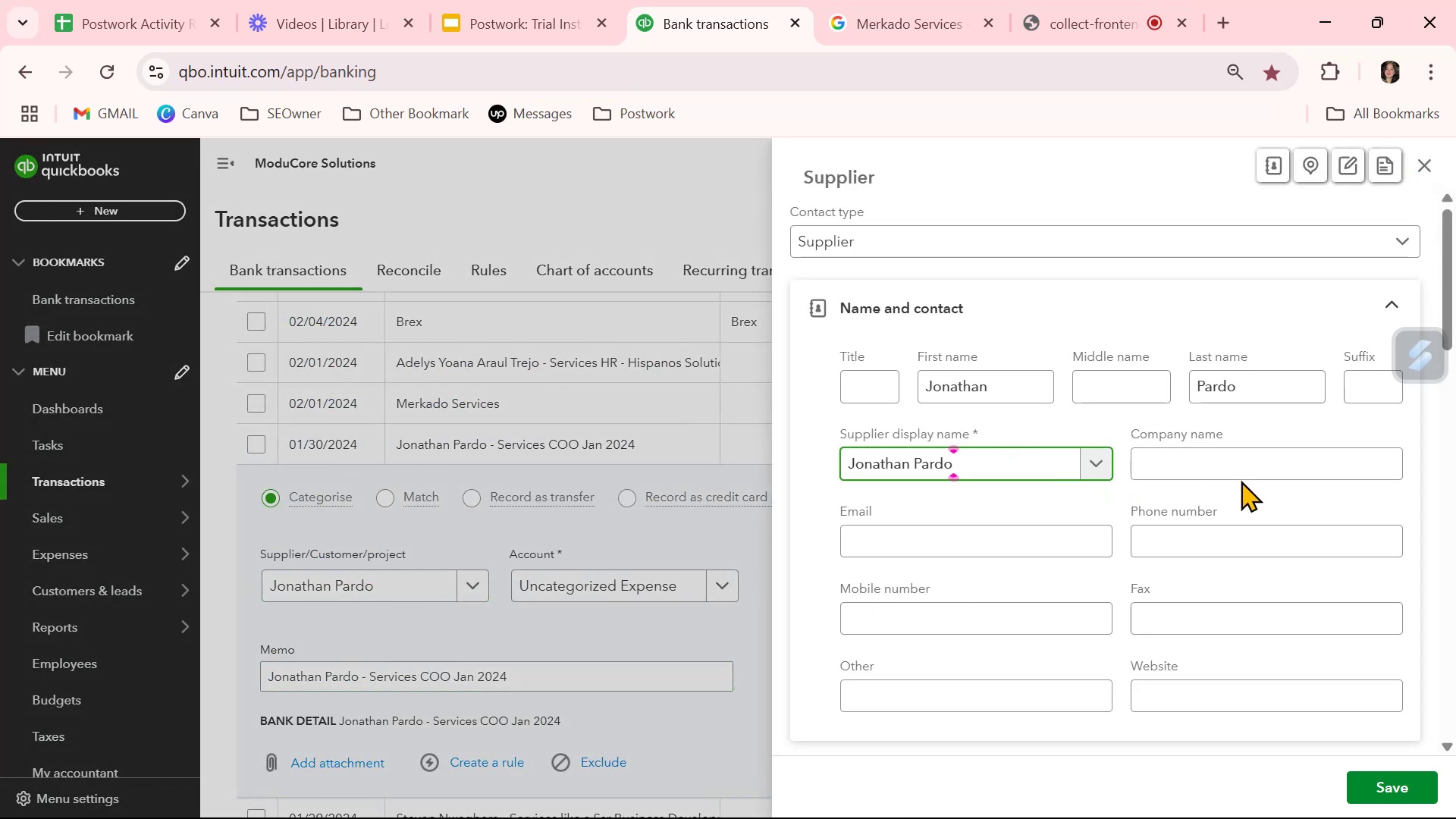 
double_click([1240, 469])
 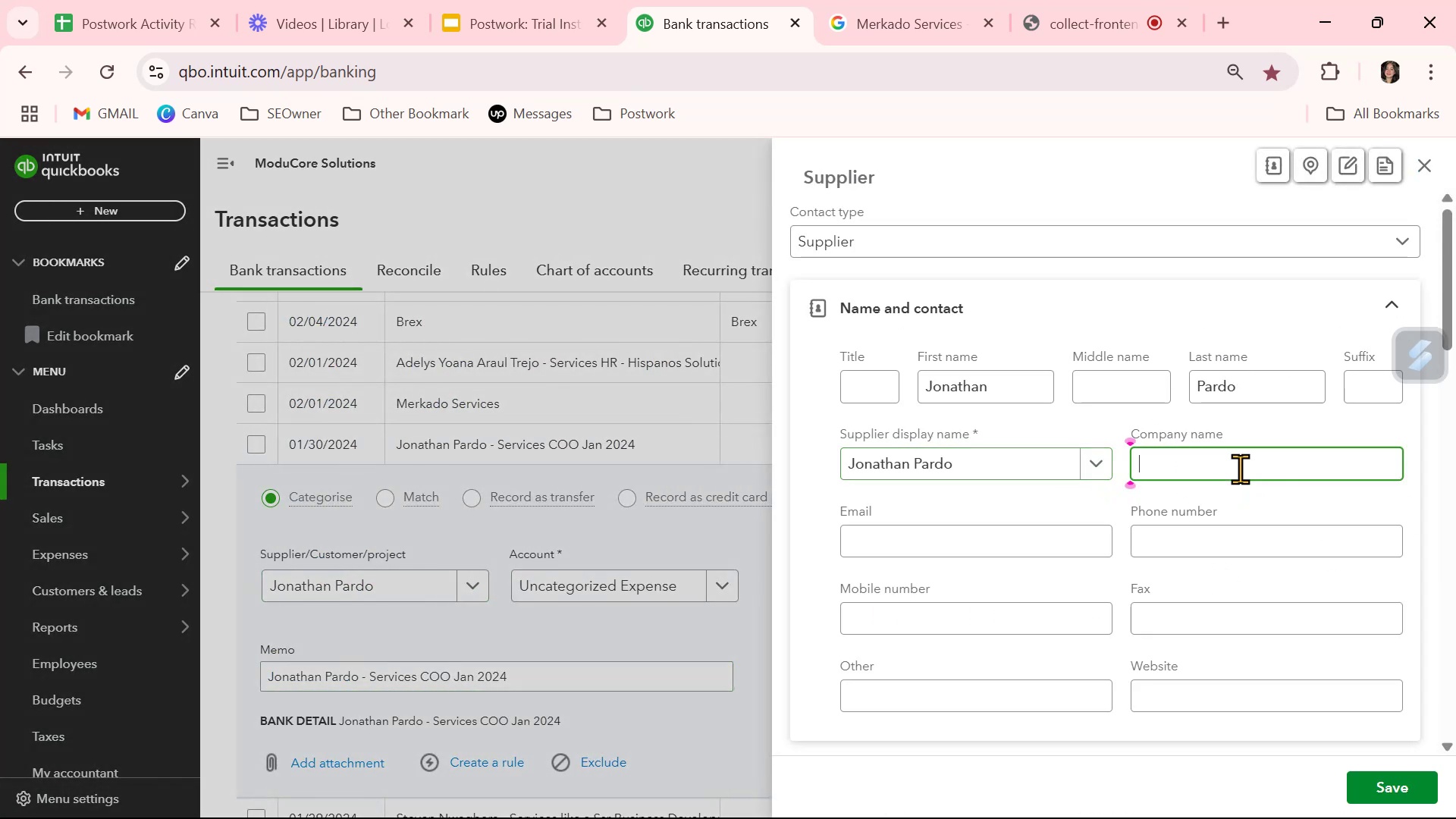 
key(Control+ControlLeft)
 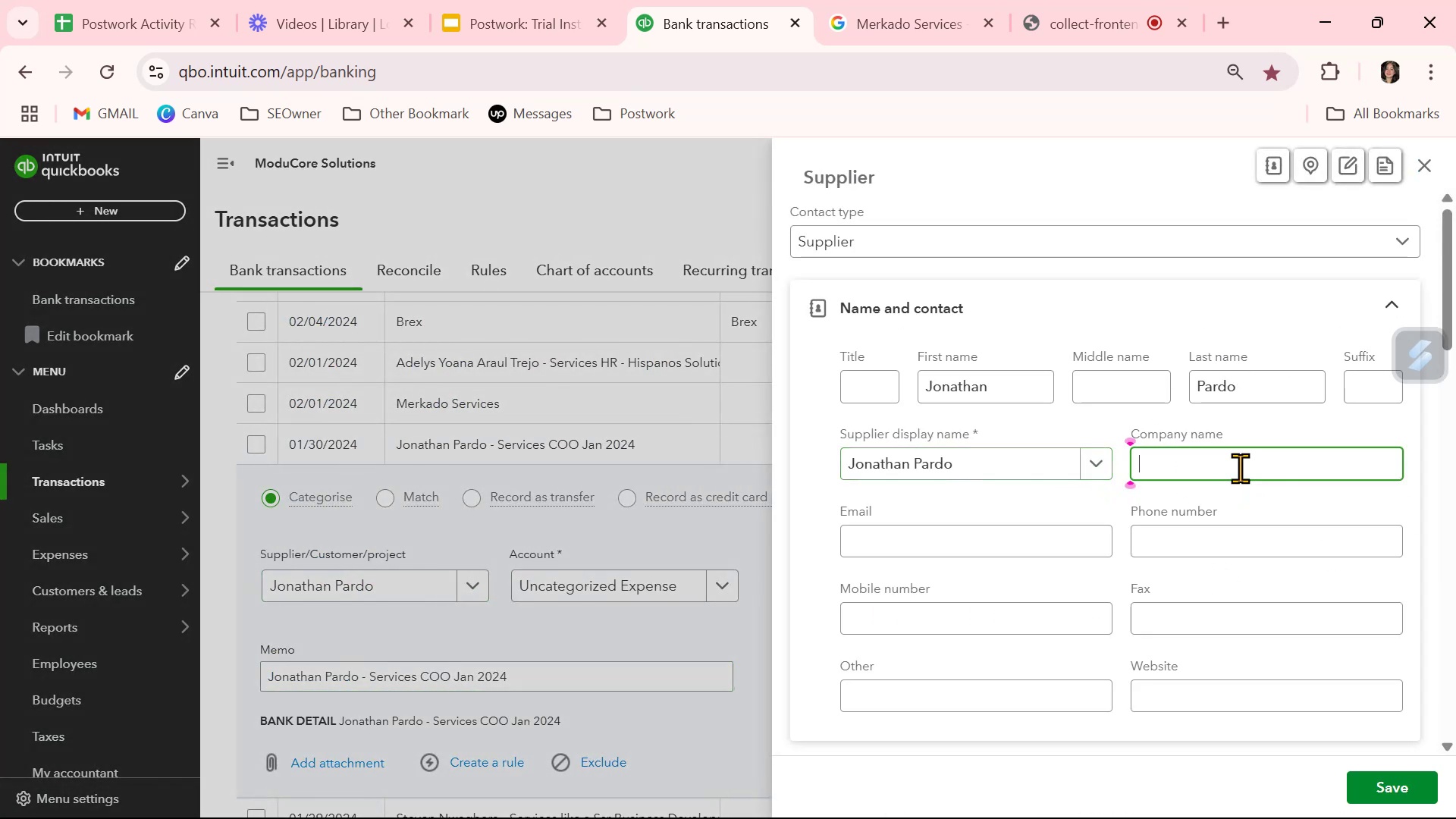 
key(Control+V)
 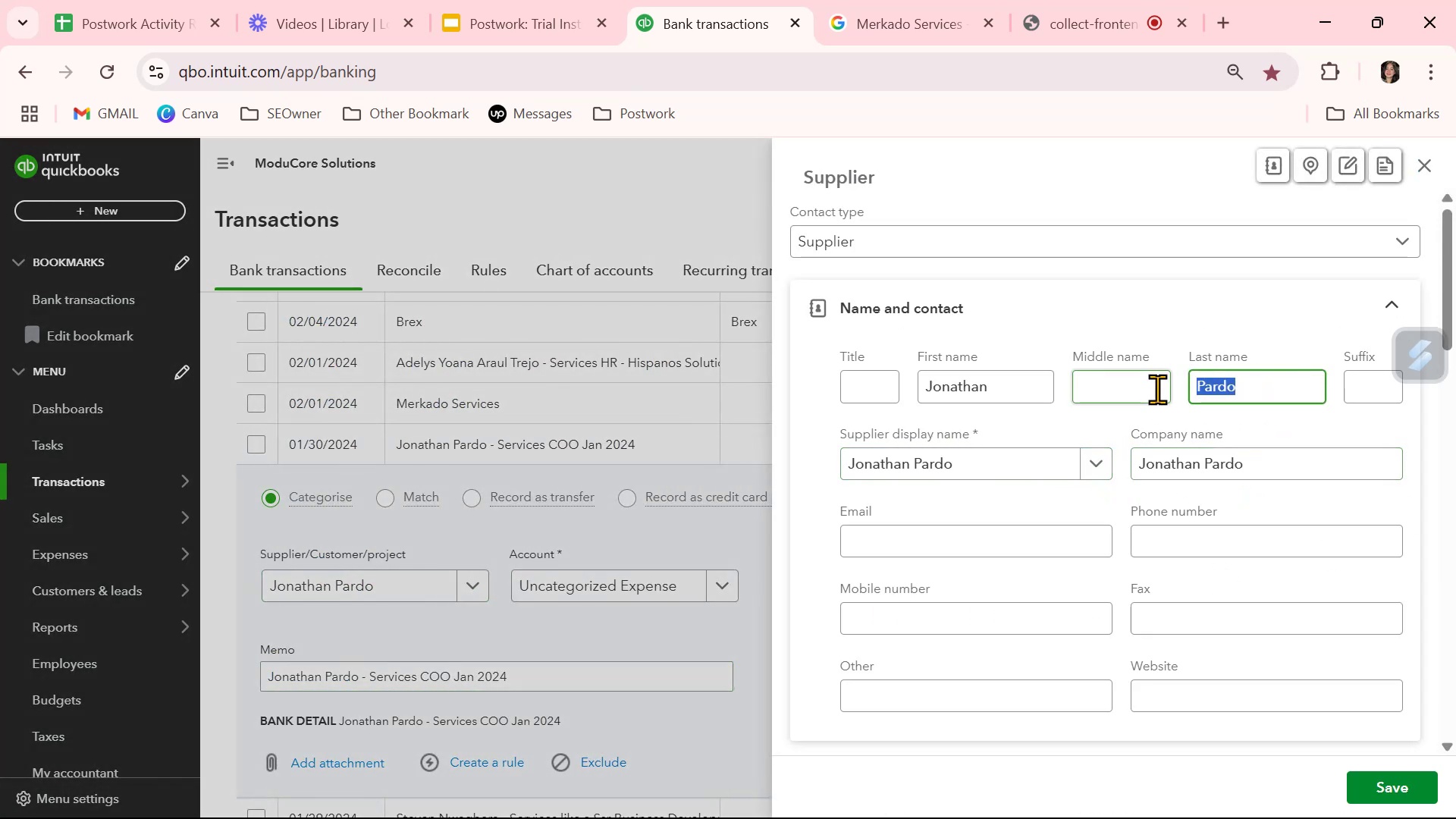 
key(Backspace)
 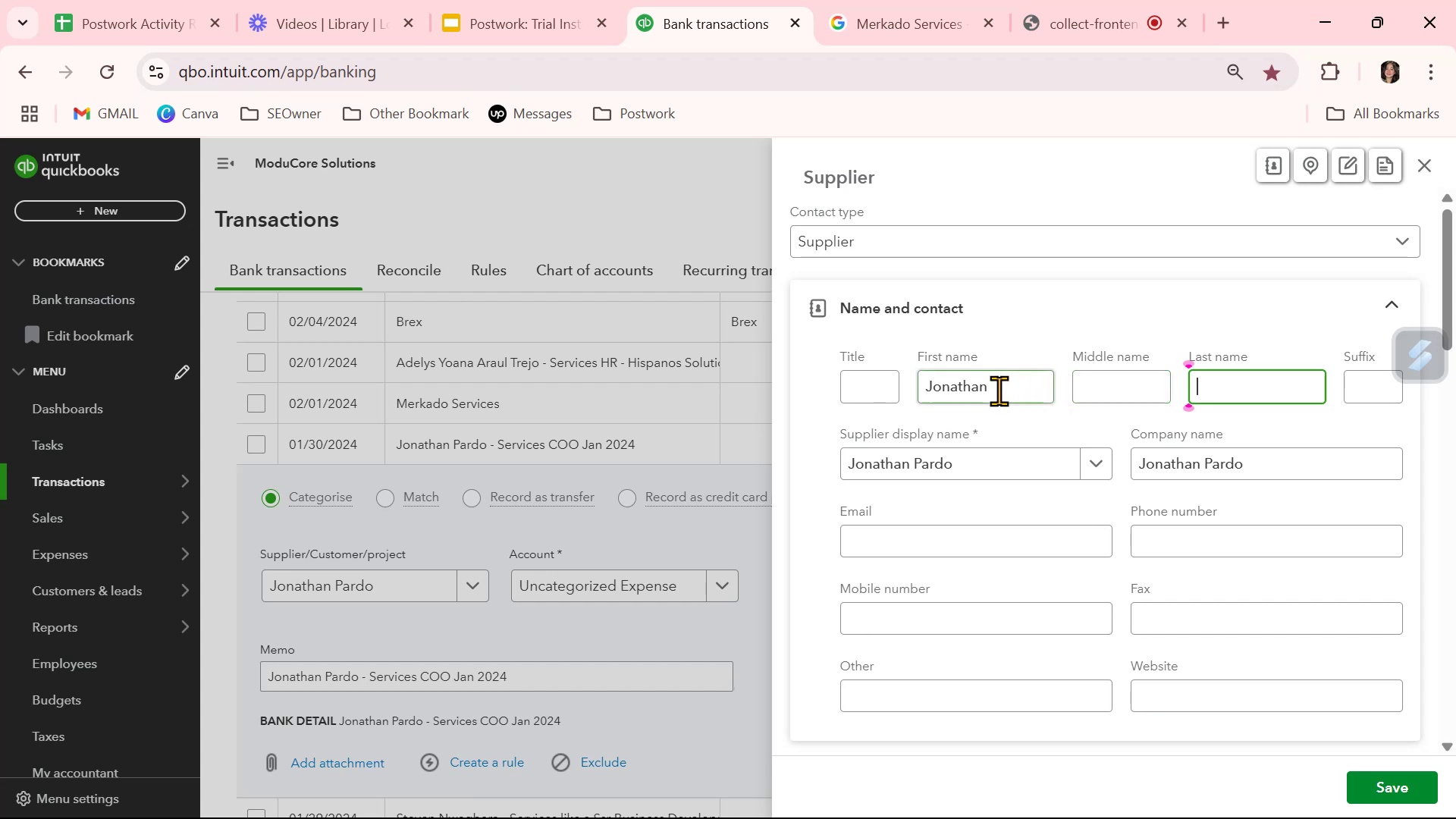 
key(Backspace)
 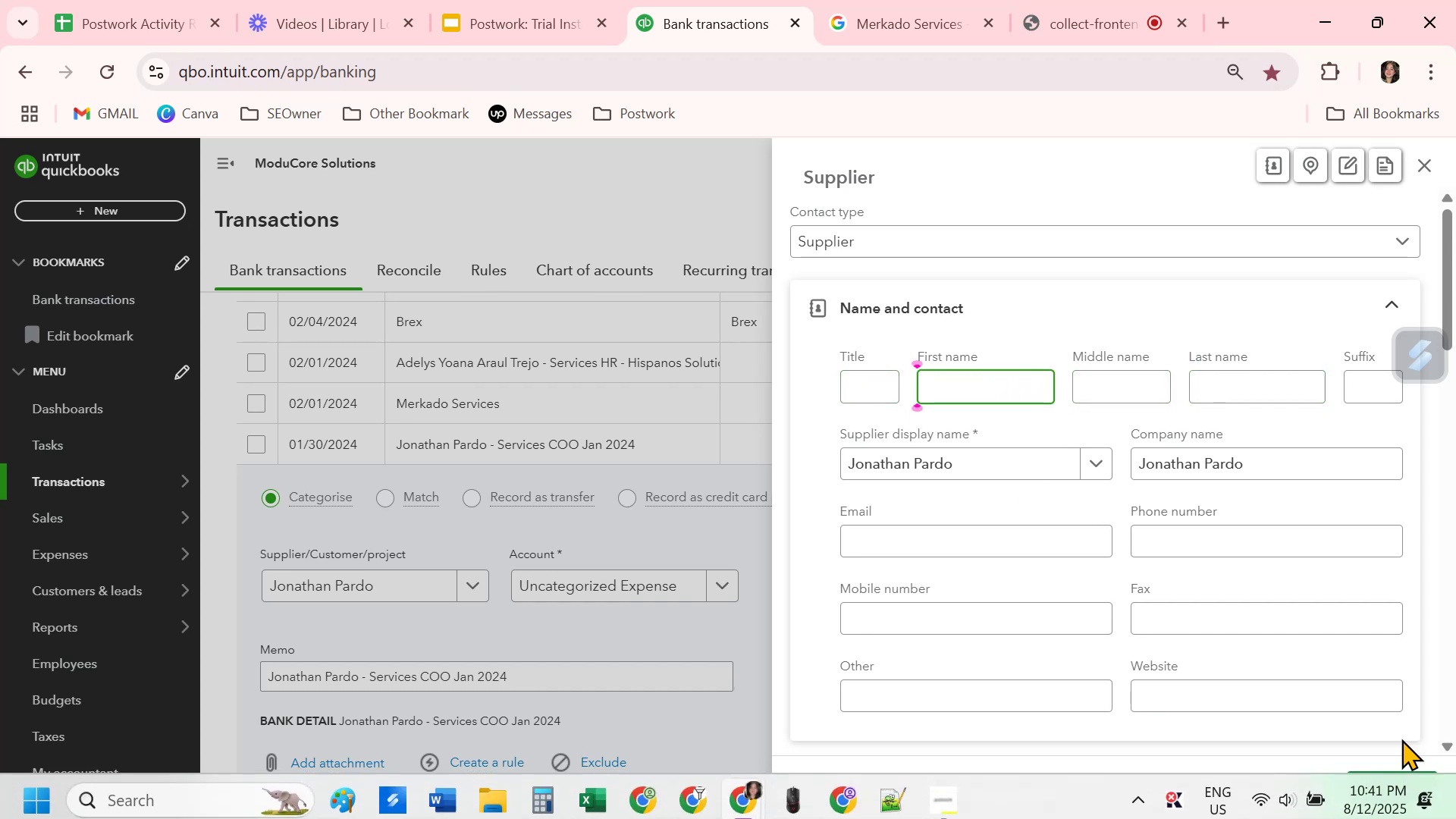 
left_click([1391, 794])
 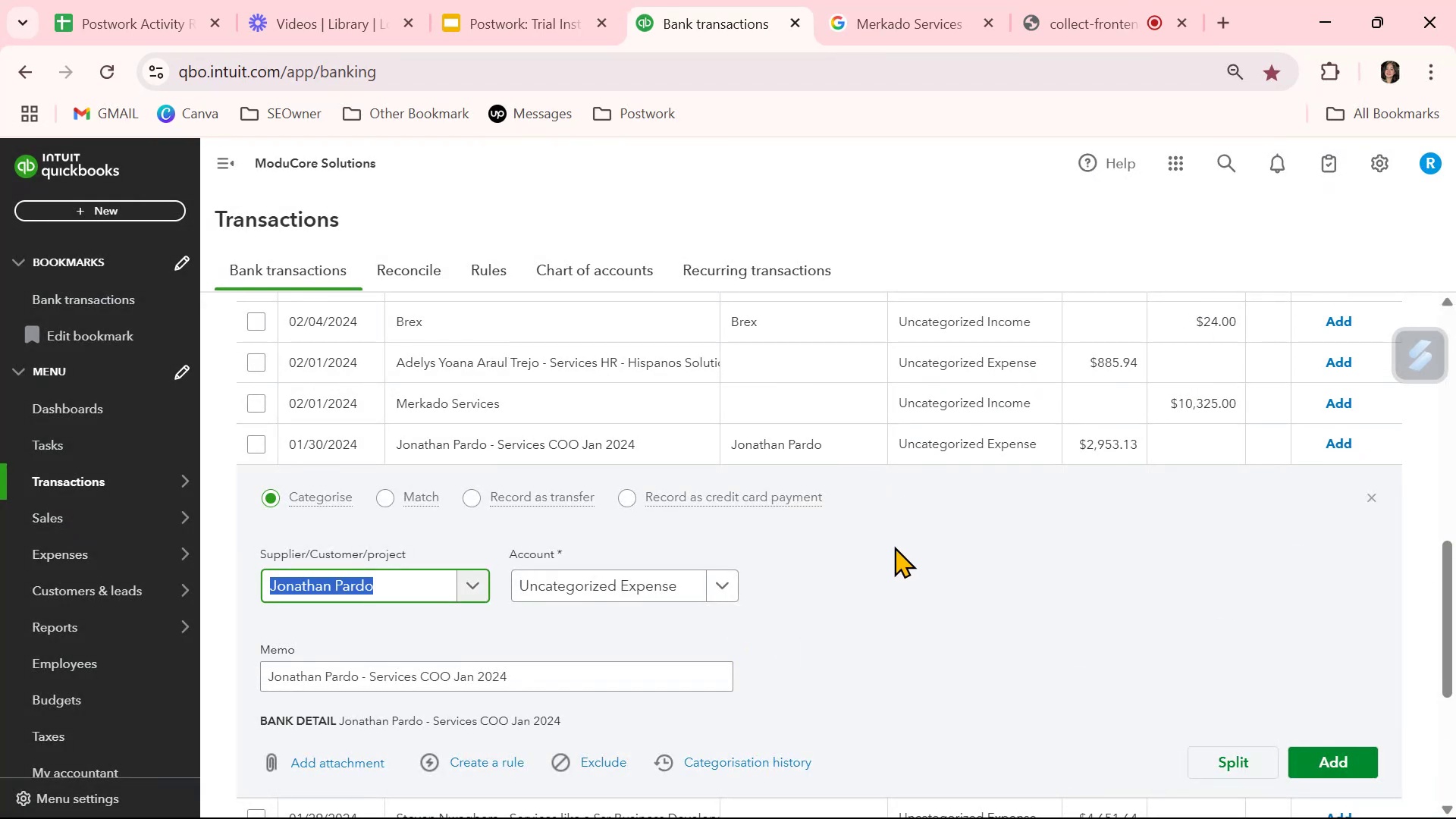 
left_click([1369, 492])
 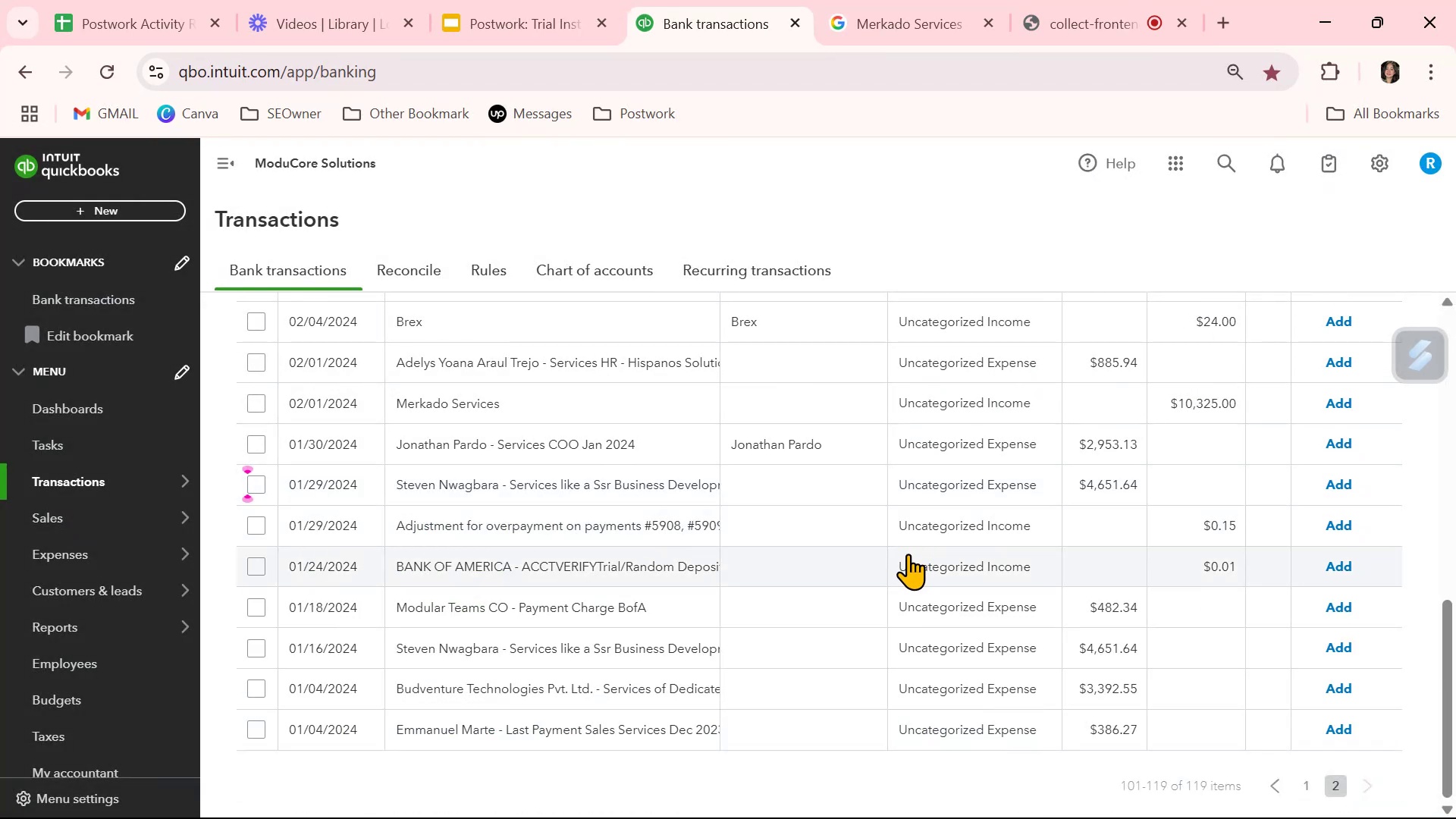 
scroll: coordinate [908, 554], scroll_direction: down, amount: 1.0
 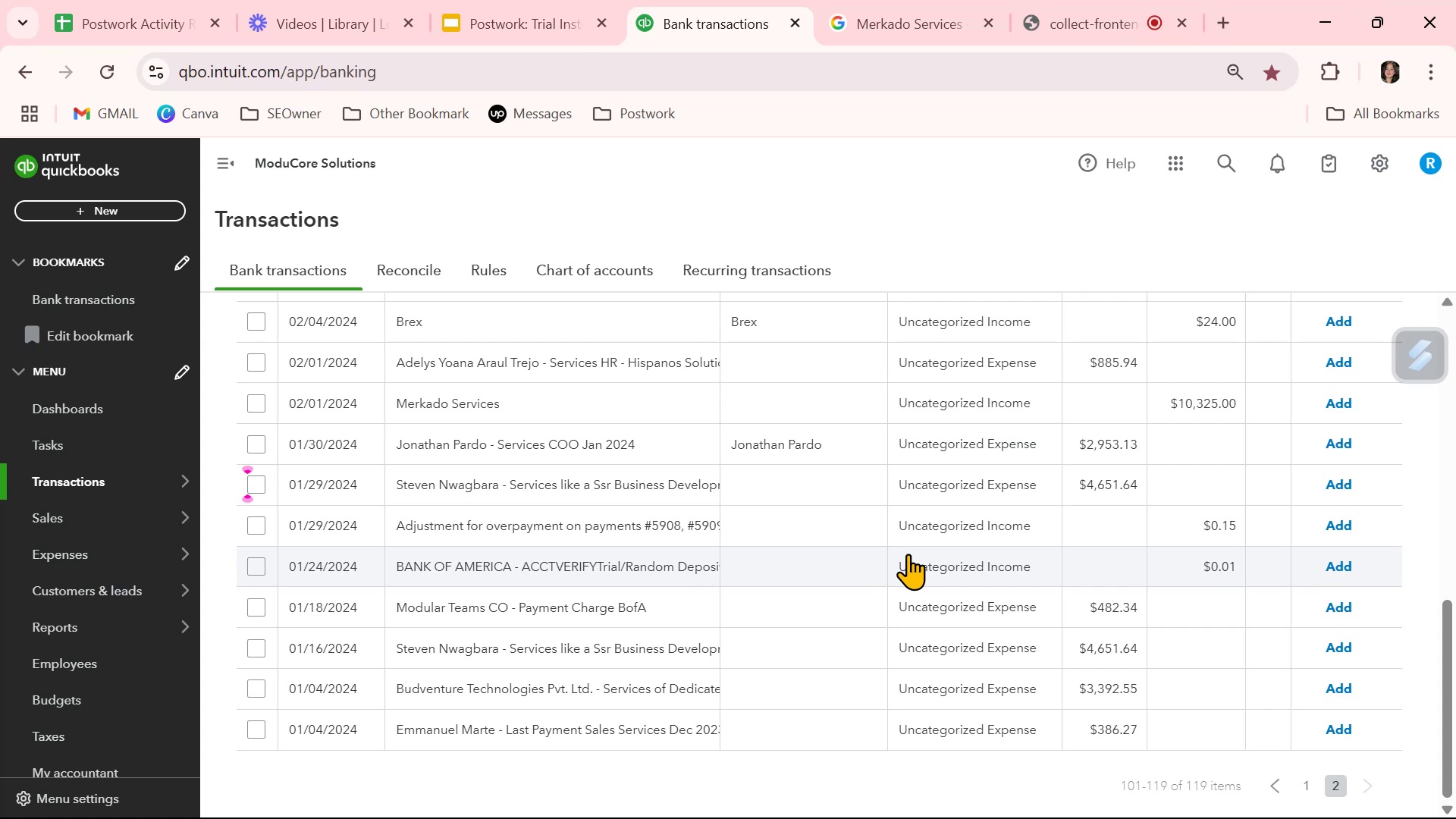 
scroll: coordinate [908, 554], scroll_direction: up, amount: 9.0
 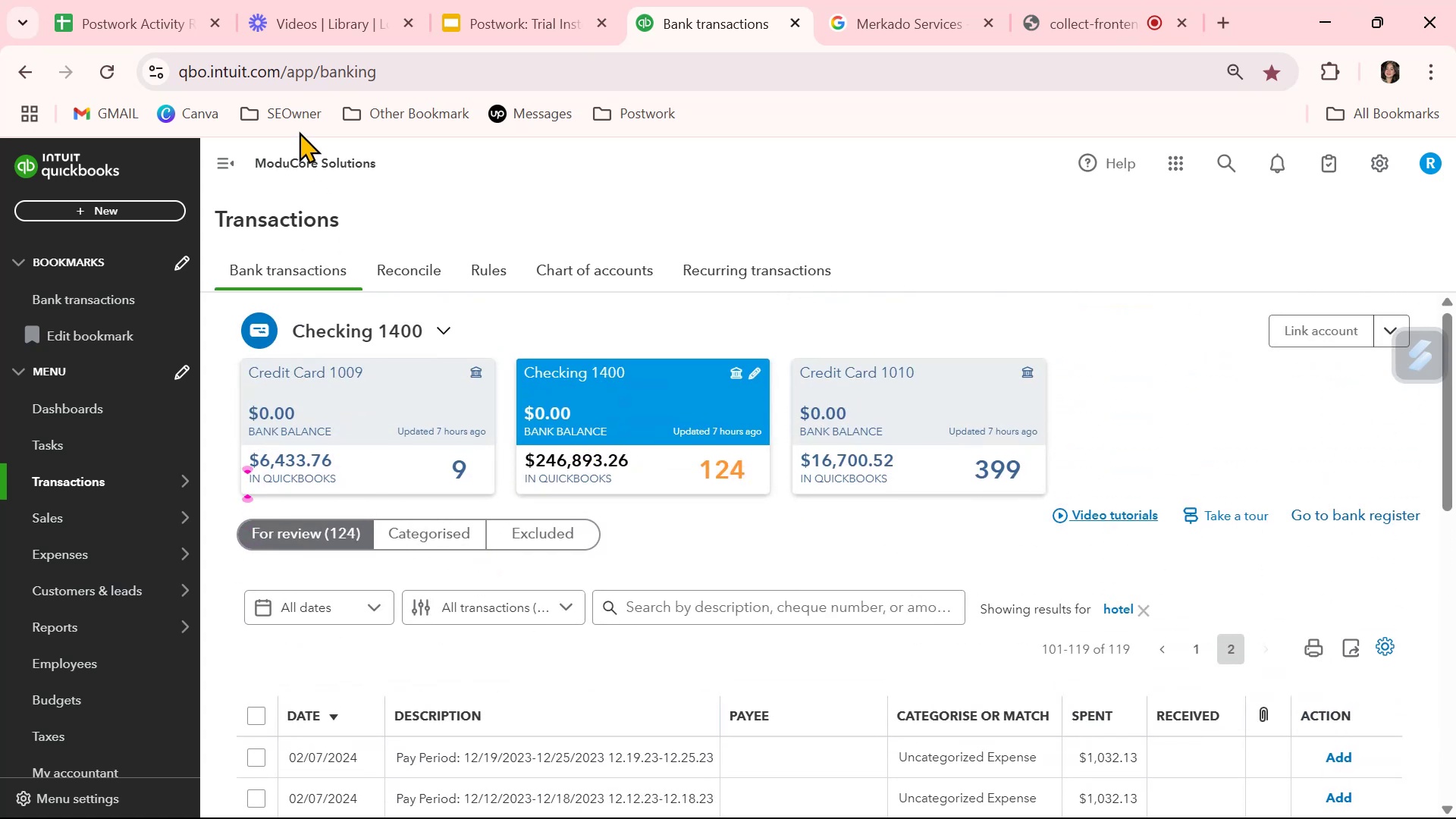 
left_click([109, 64])
 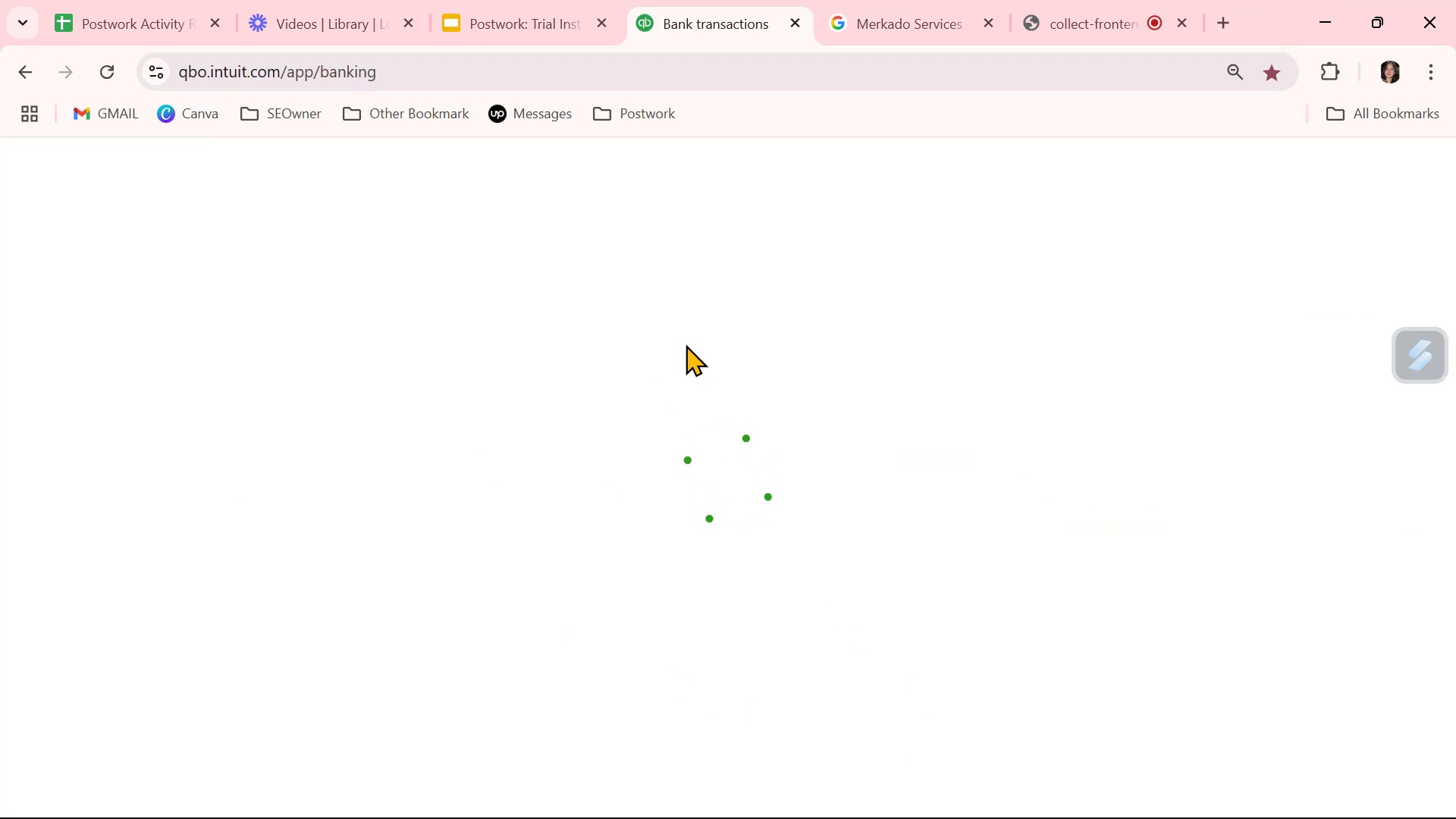 
wait(9.73)
 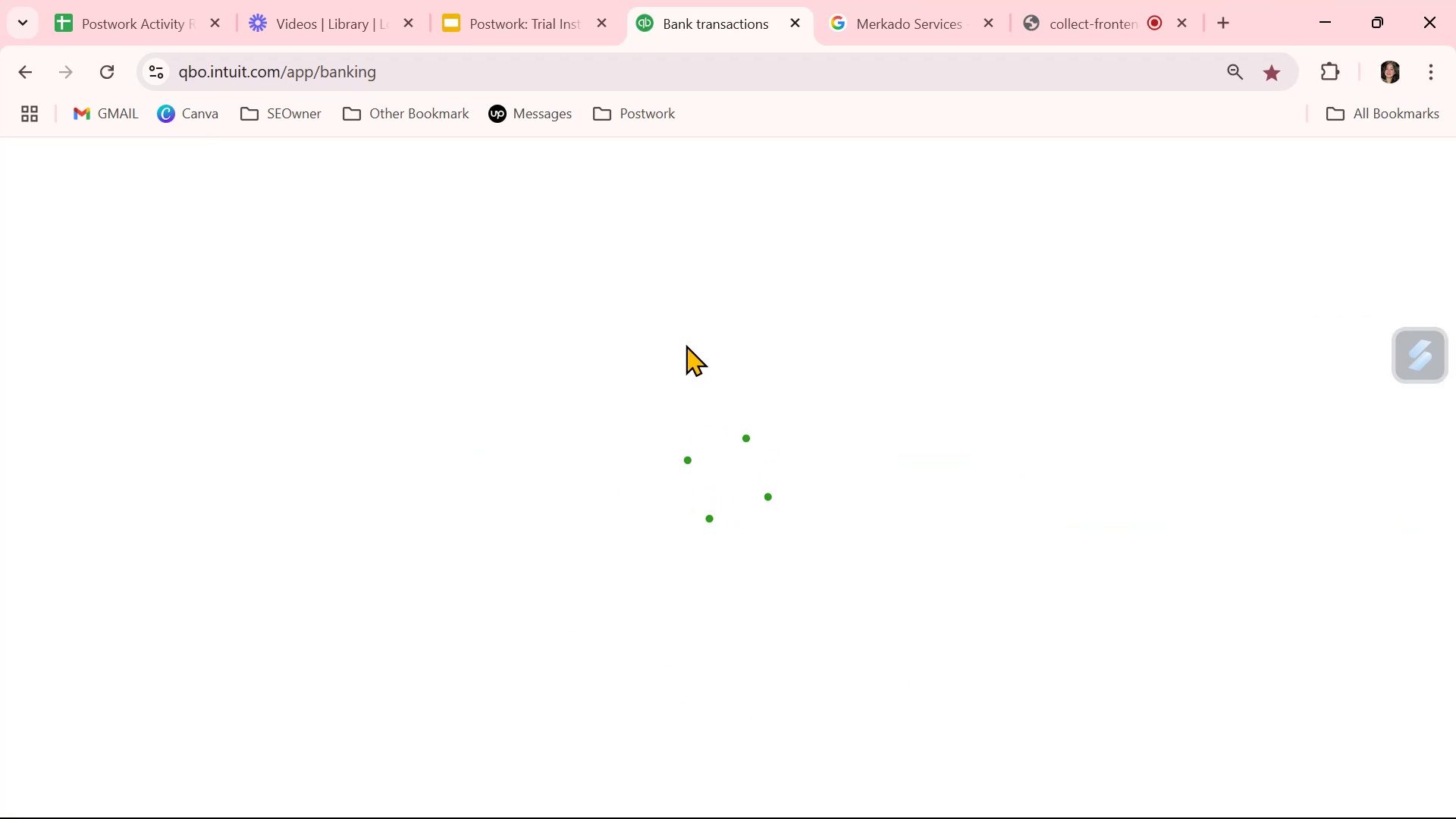 
scroll: coordinate [902, 627], scroll_direction: down, amount: 1.0
 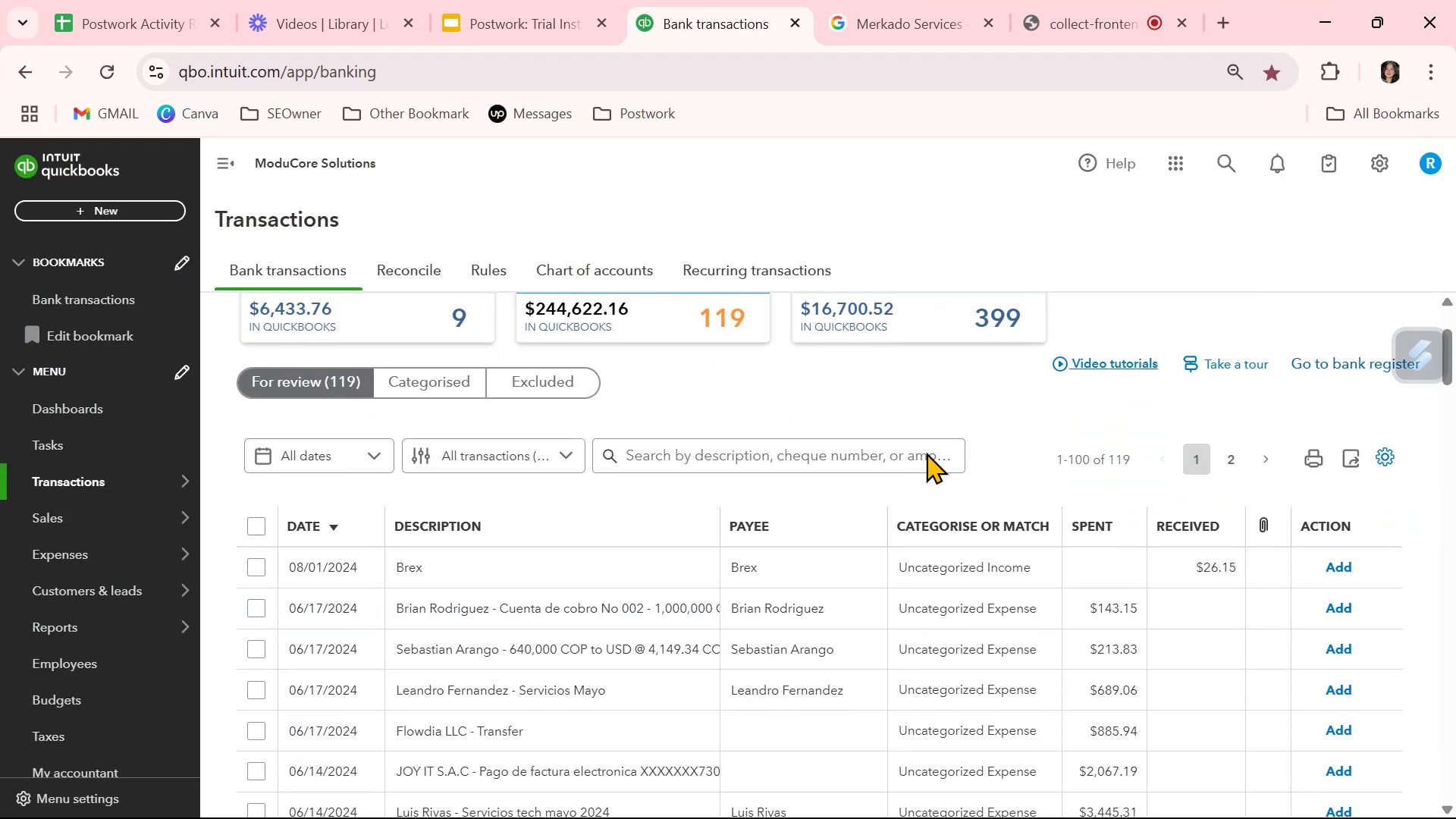 
scroll: coordinate [923, 416], scroll_direction: up, amount: 1.0
 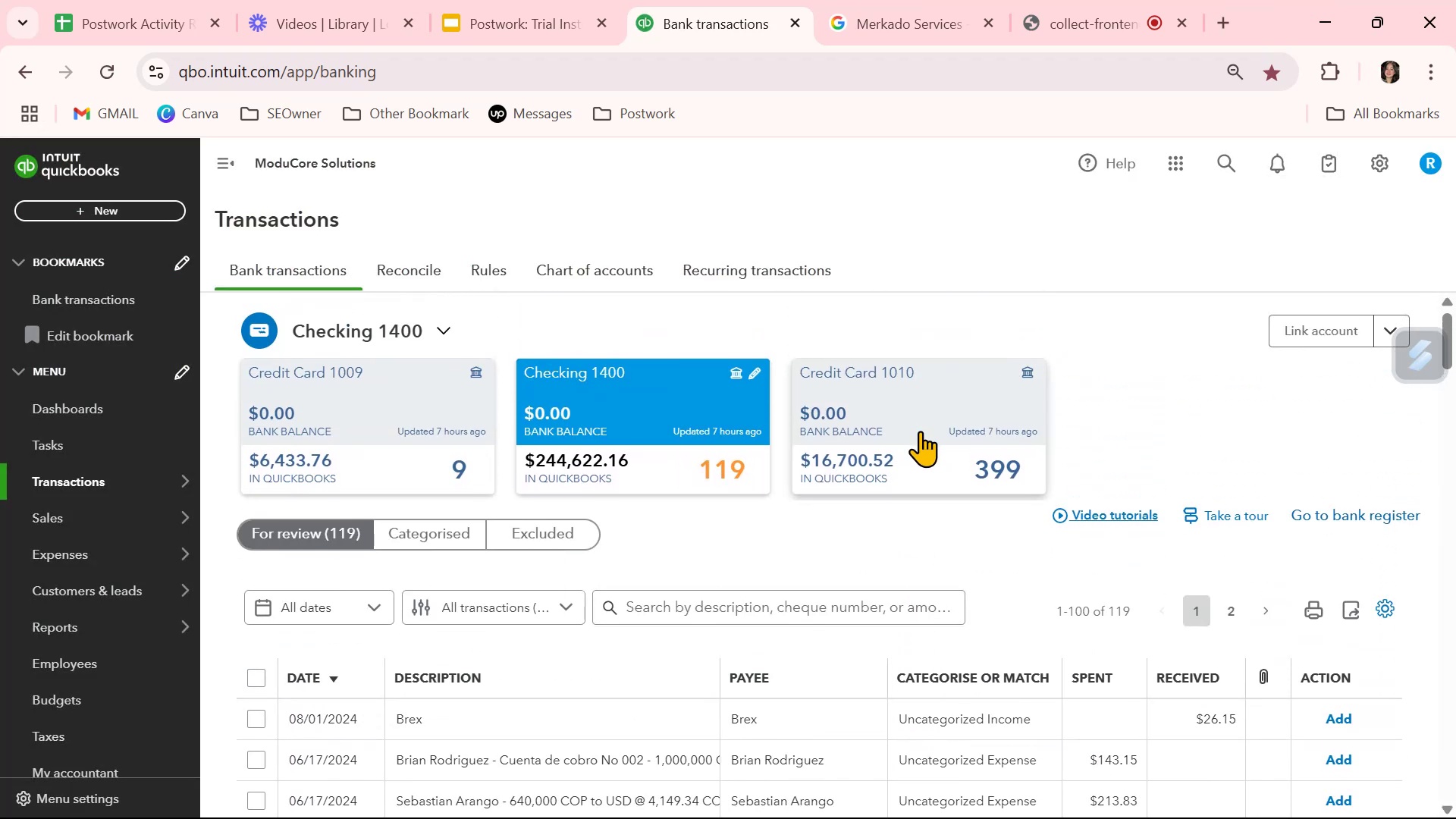 
left_click([920, 431])
 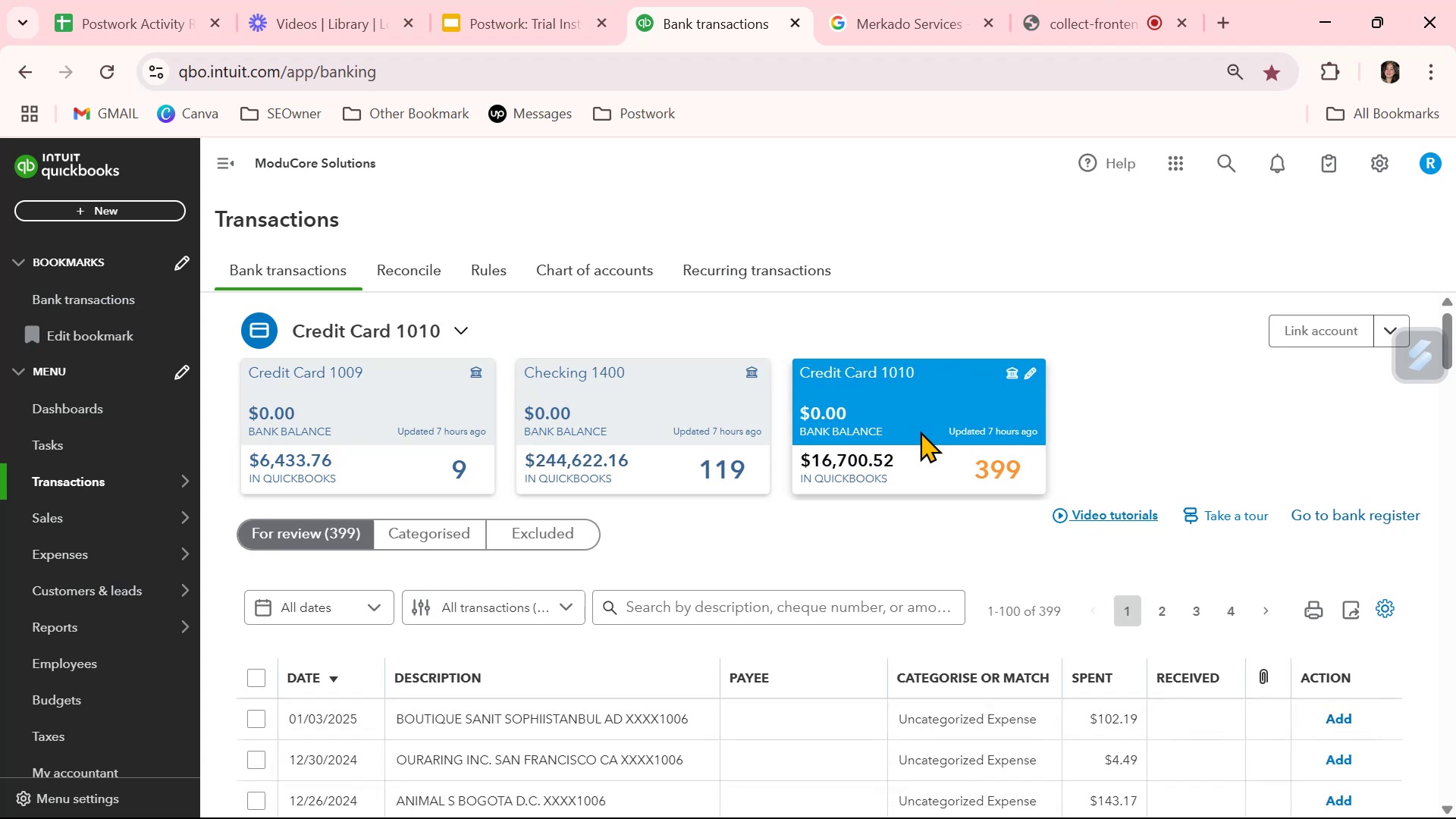 
scroll: coordinate [783, 738], scroll_direction: down, amount: 1.0
 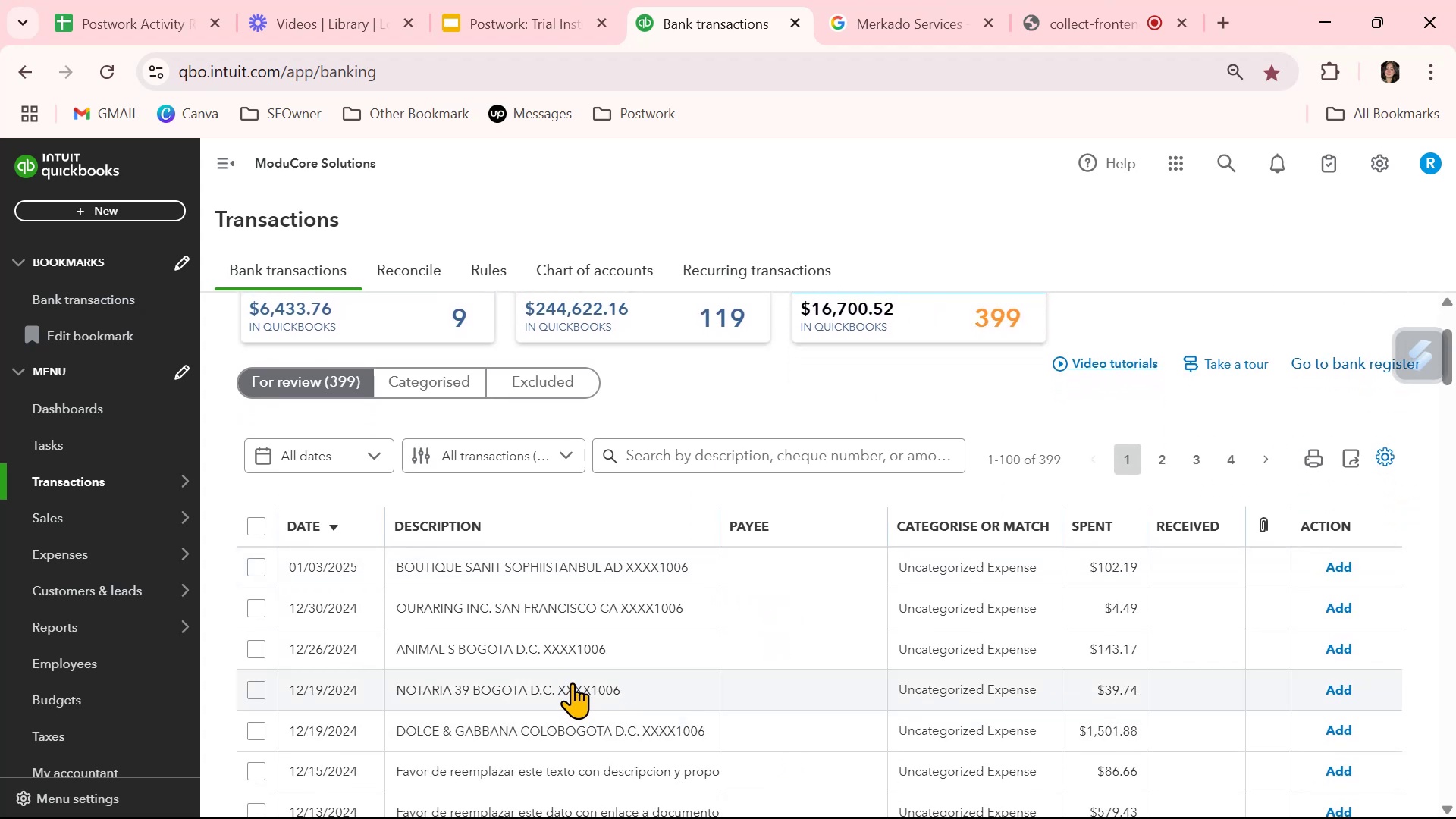 
wait(7.38)
 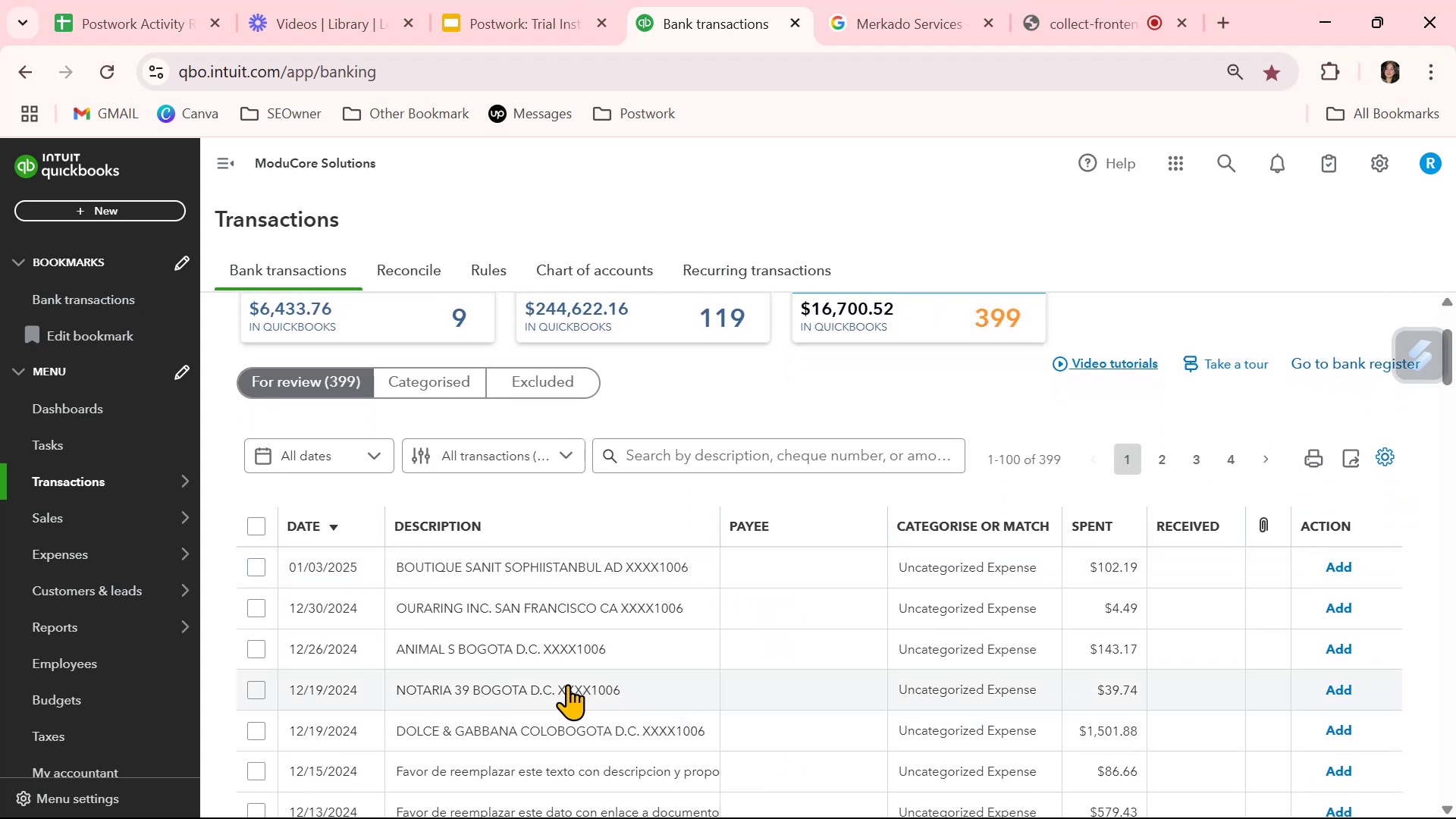 
left_click([587, 649])
 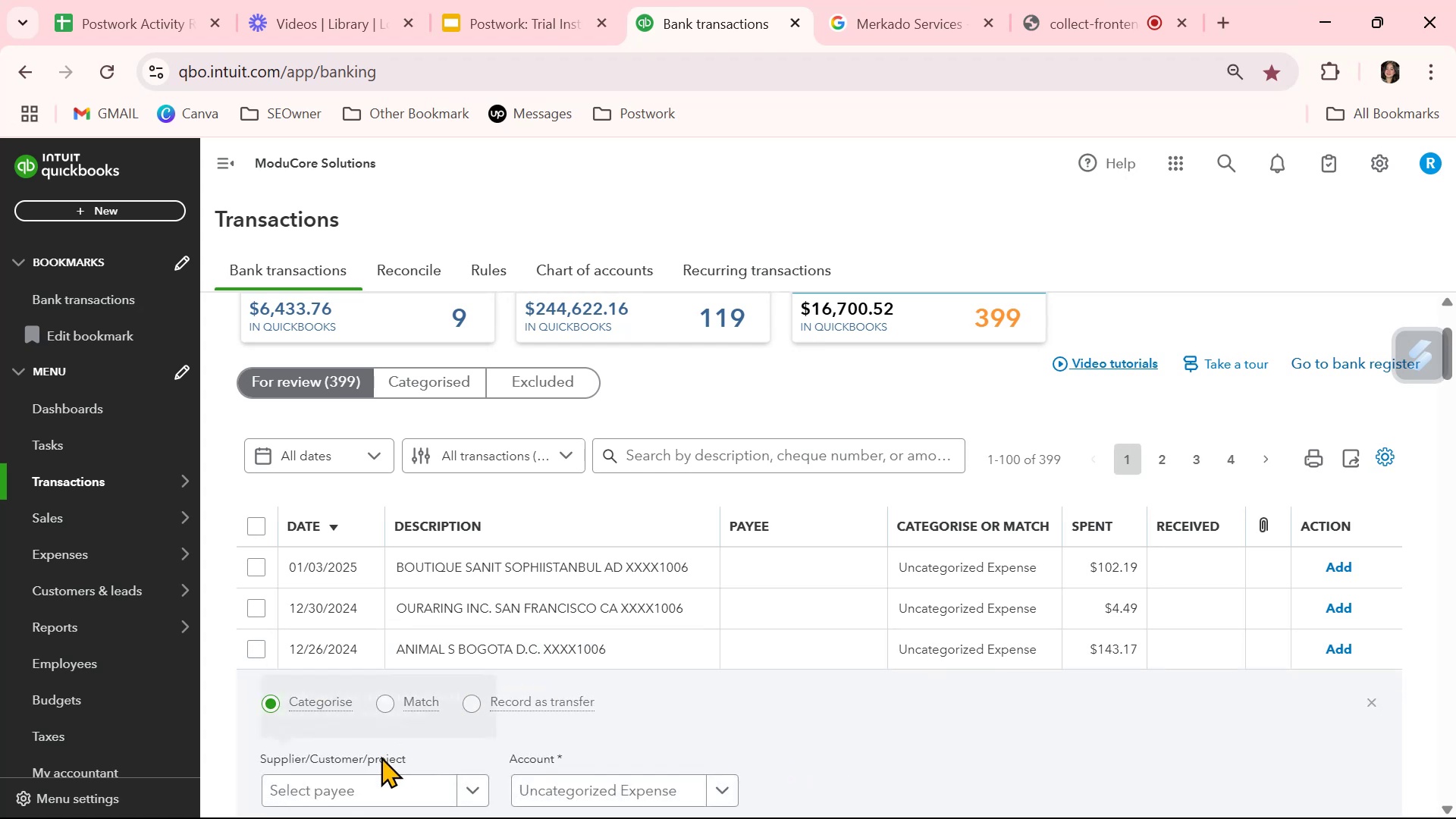 
scroll: coordinate [823, 740], scroll_direction: down, amount: 5.0
 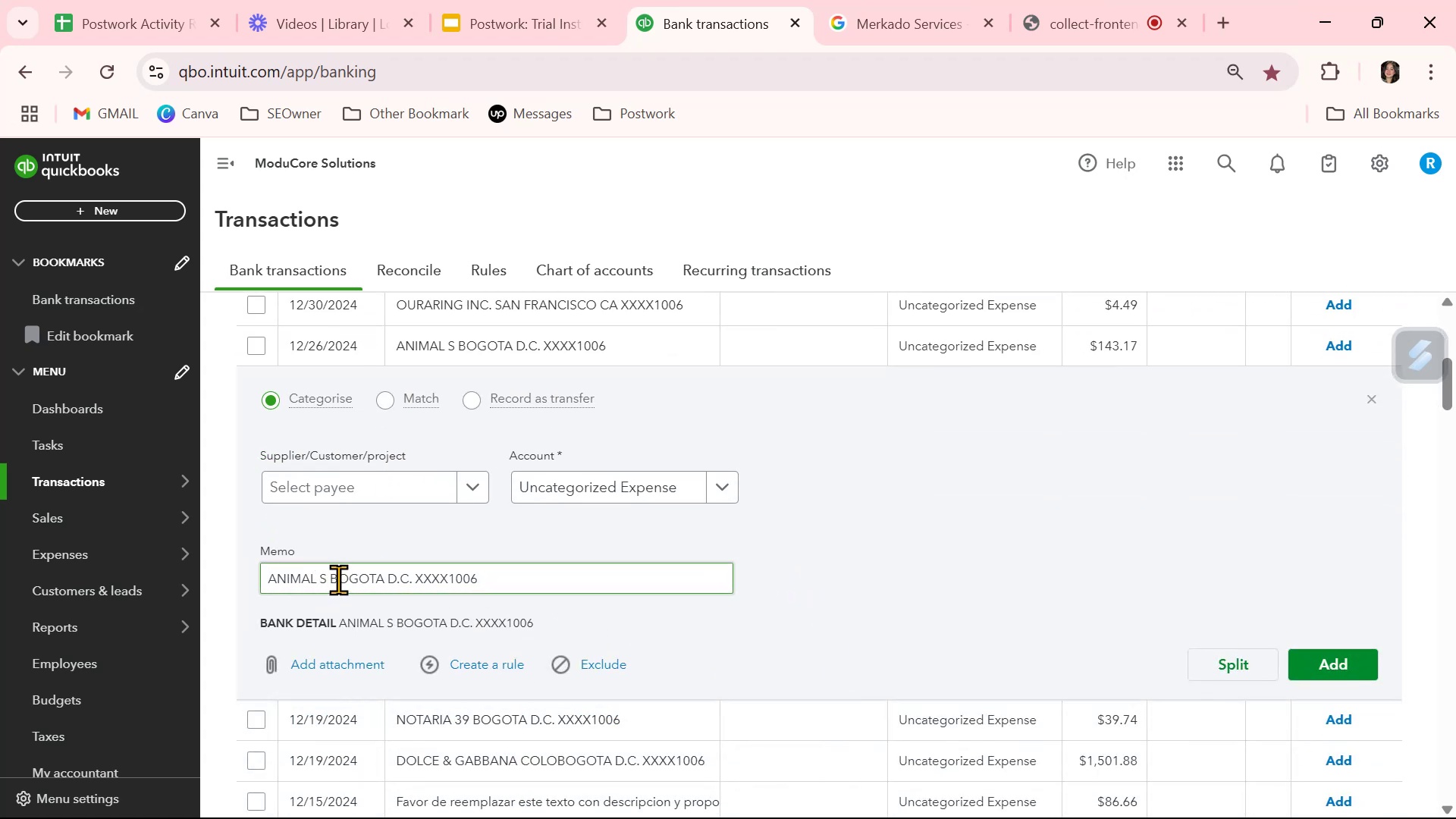 
double_click([371, 580])
 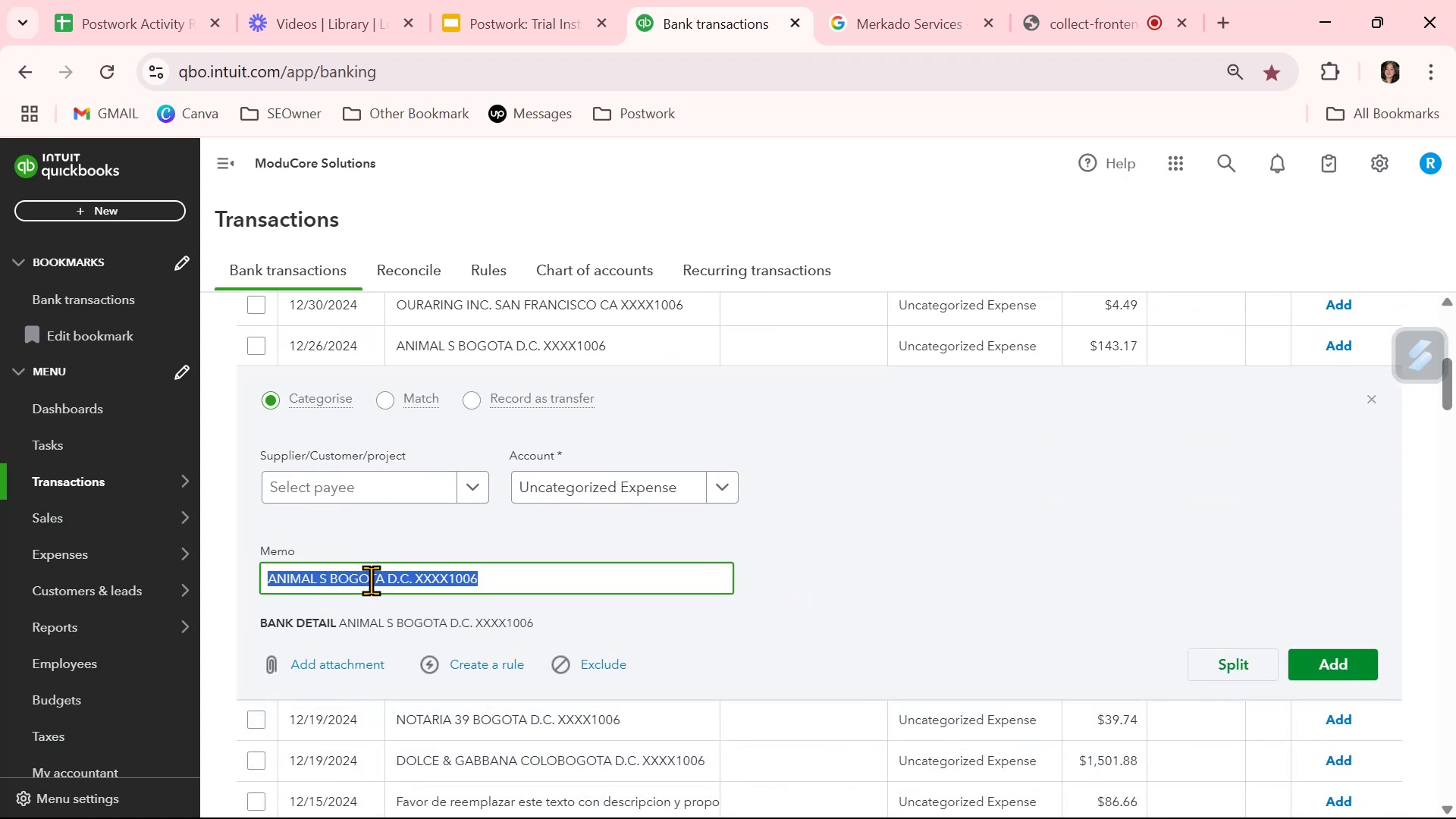 
triple_click([371, 580])
 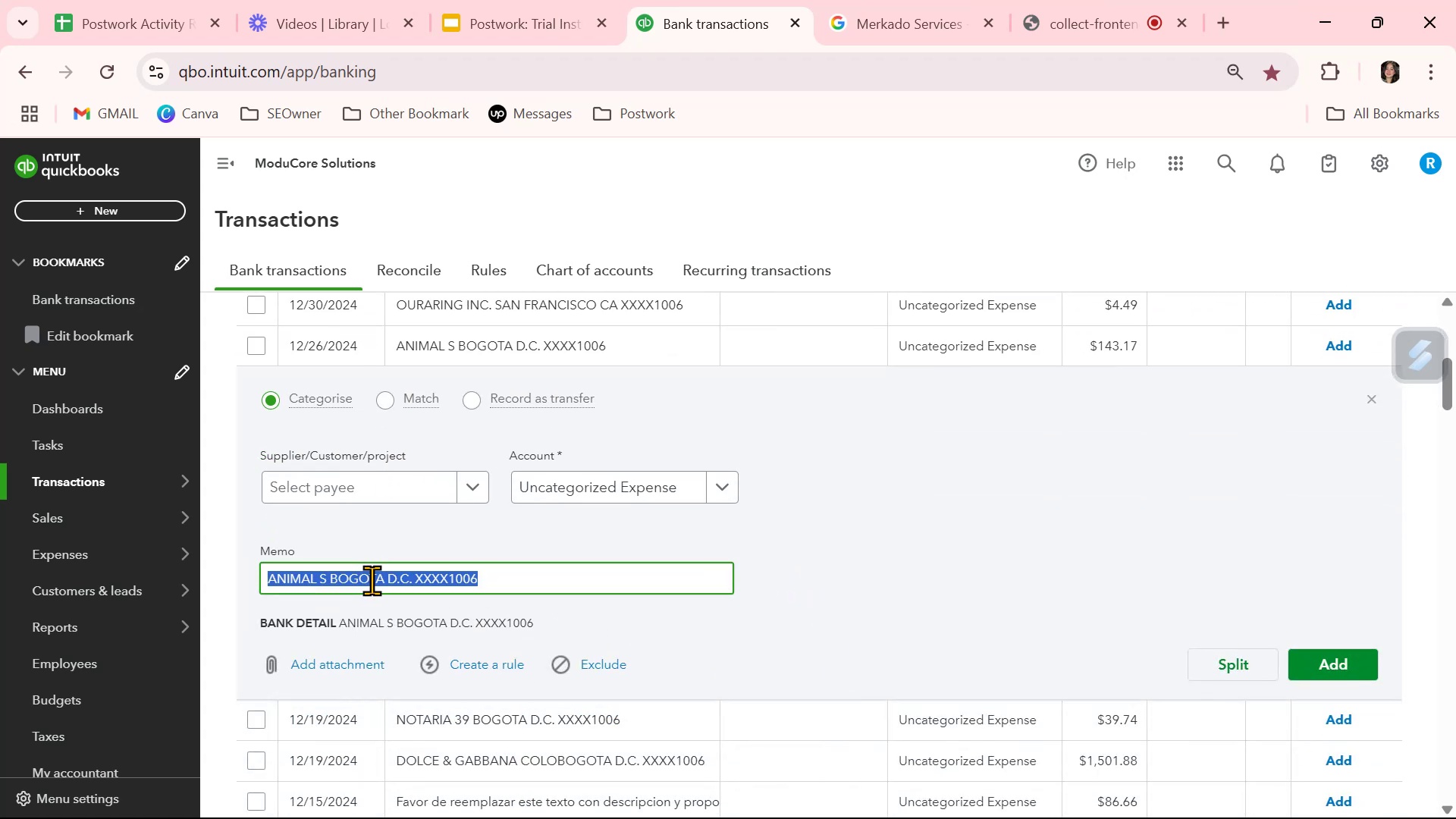 
key(Control+ControlLeft)
 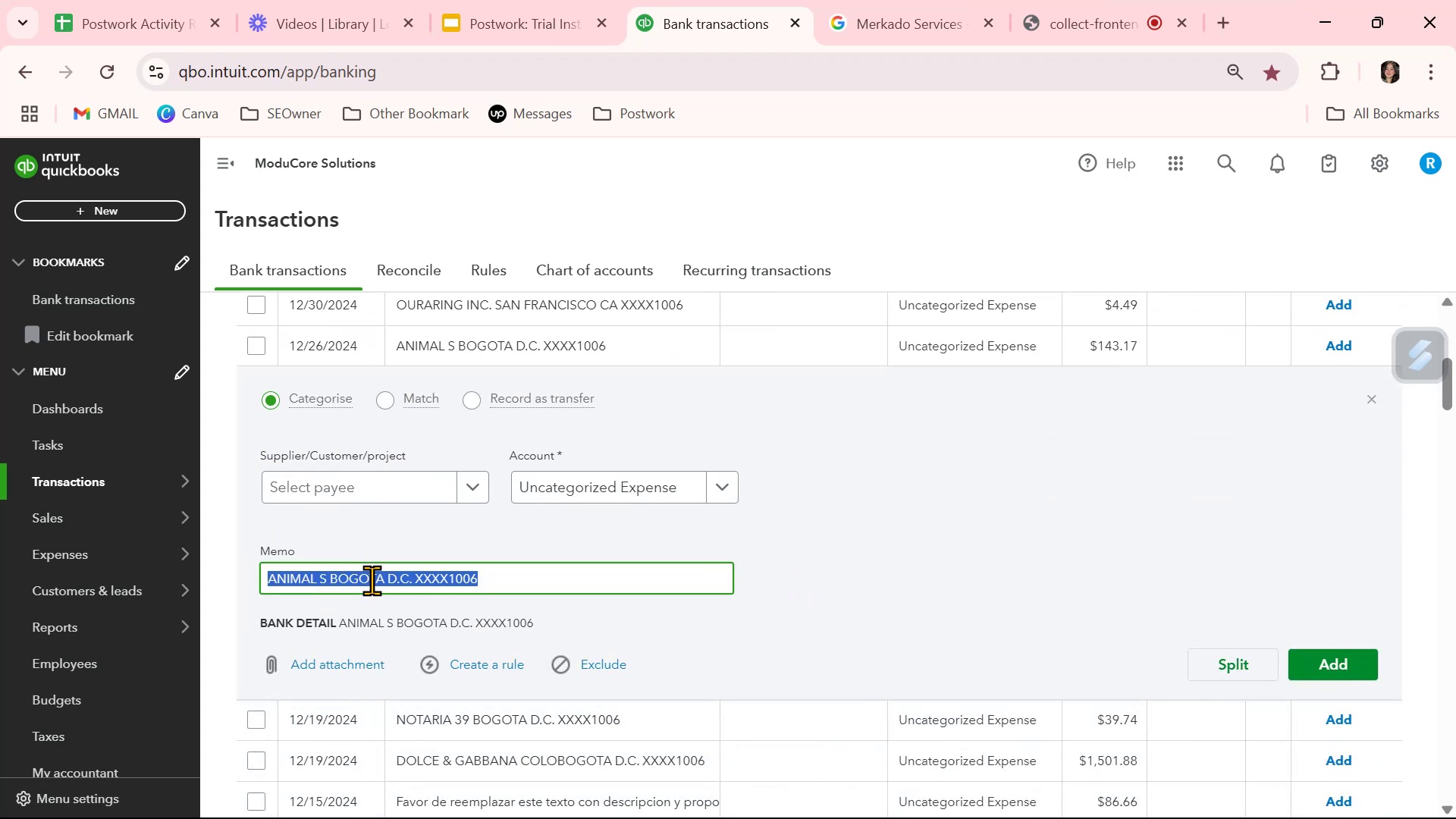 
key(Control+C)
 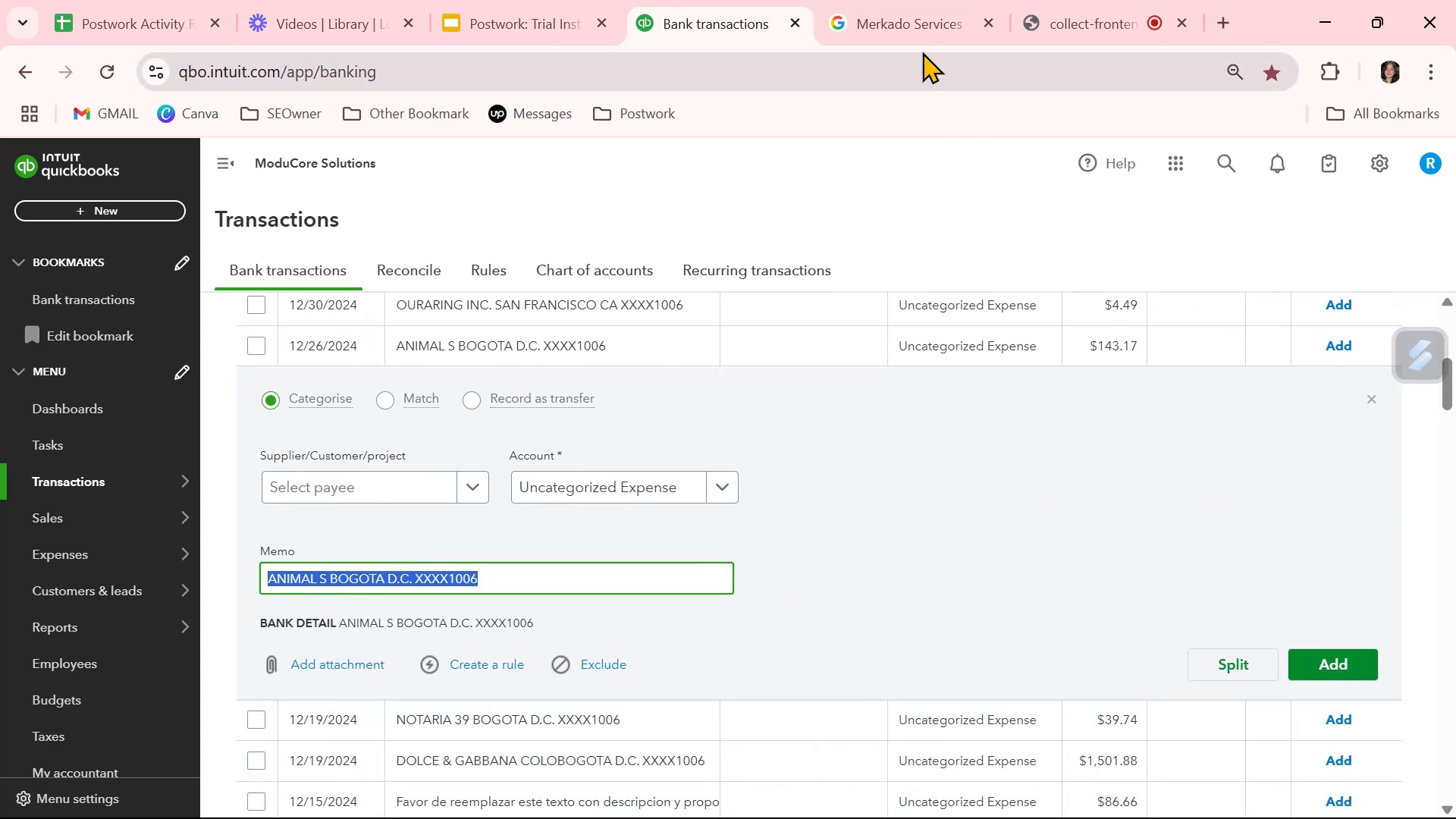 
left_click([911, 28])
 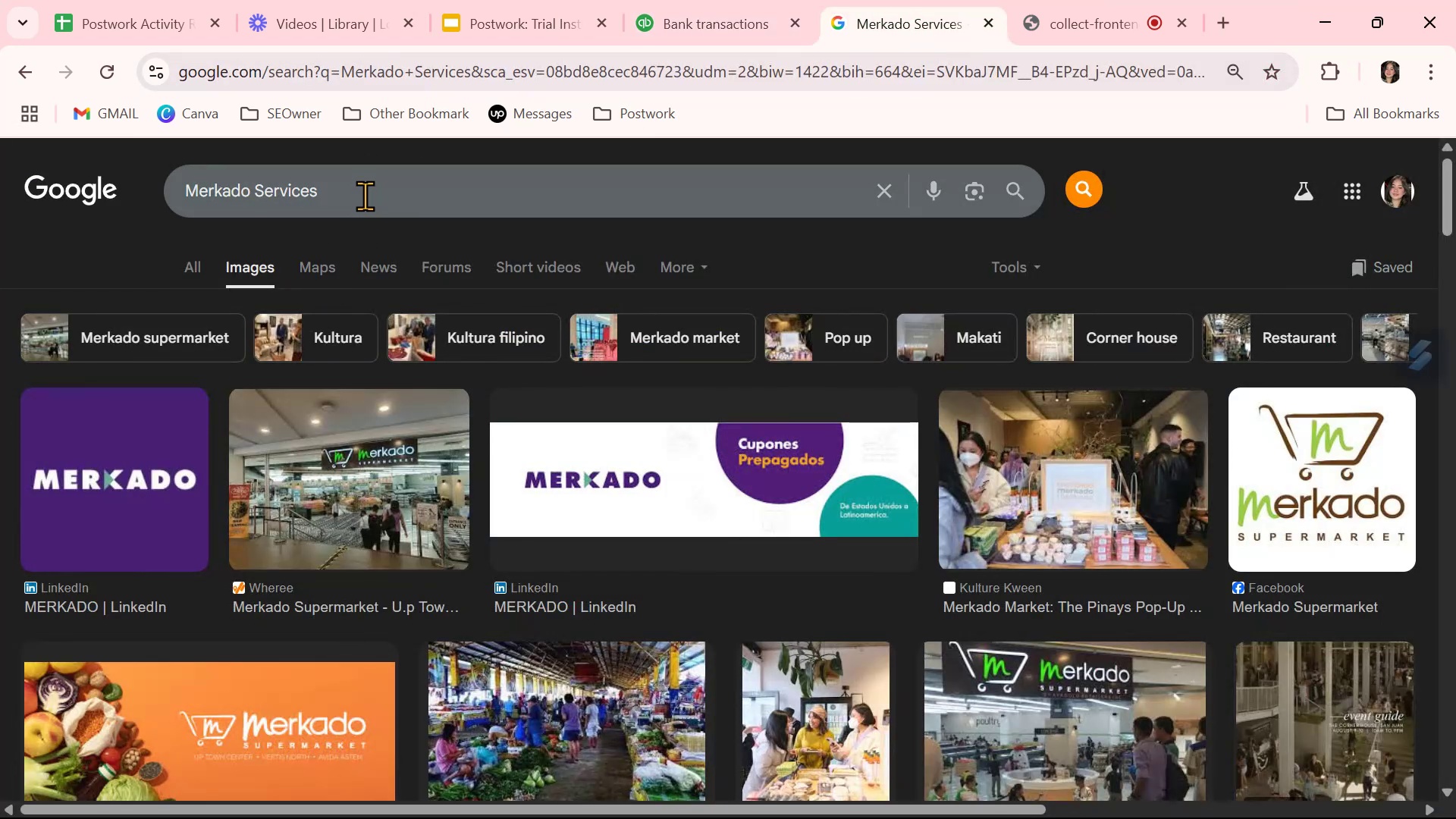 
double_click([366, 196])
 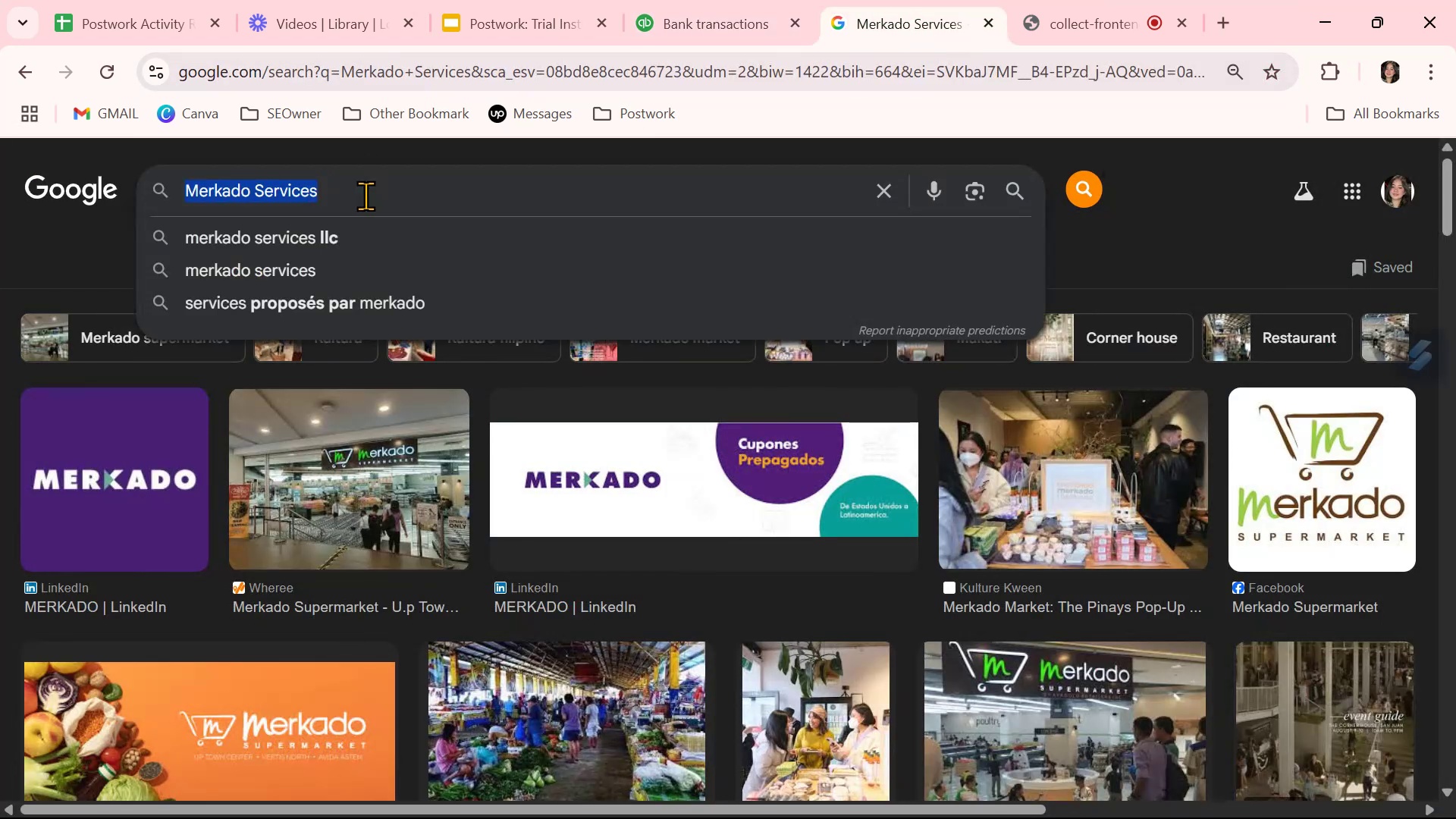 
triple_click([366, 196])
 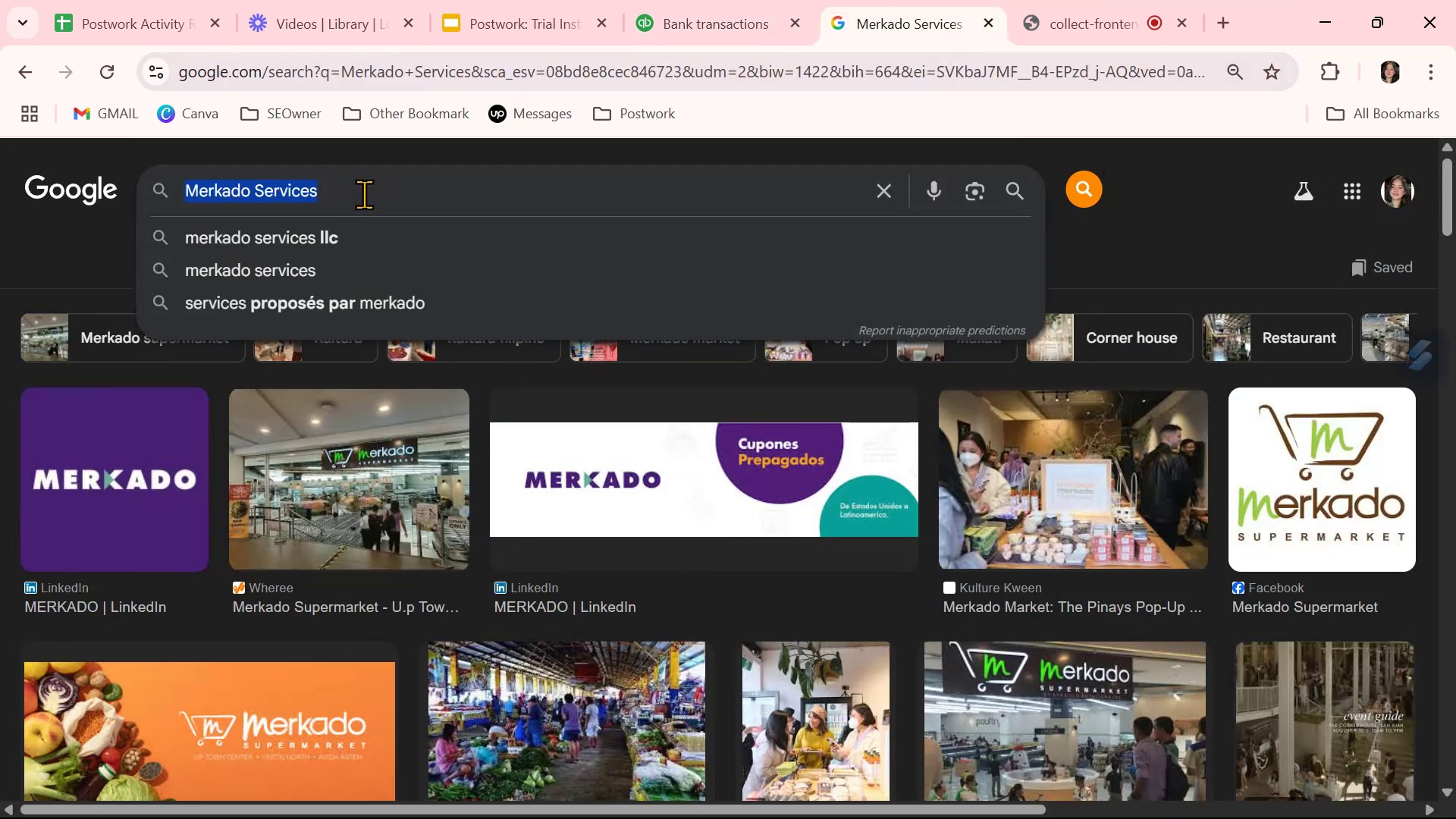 
key(Control+ControlLeft)
 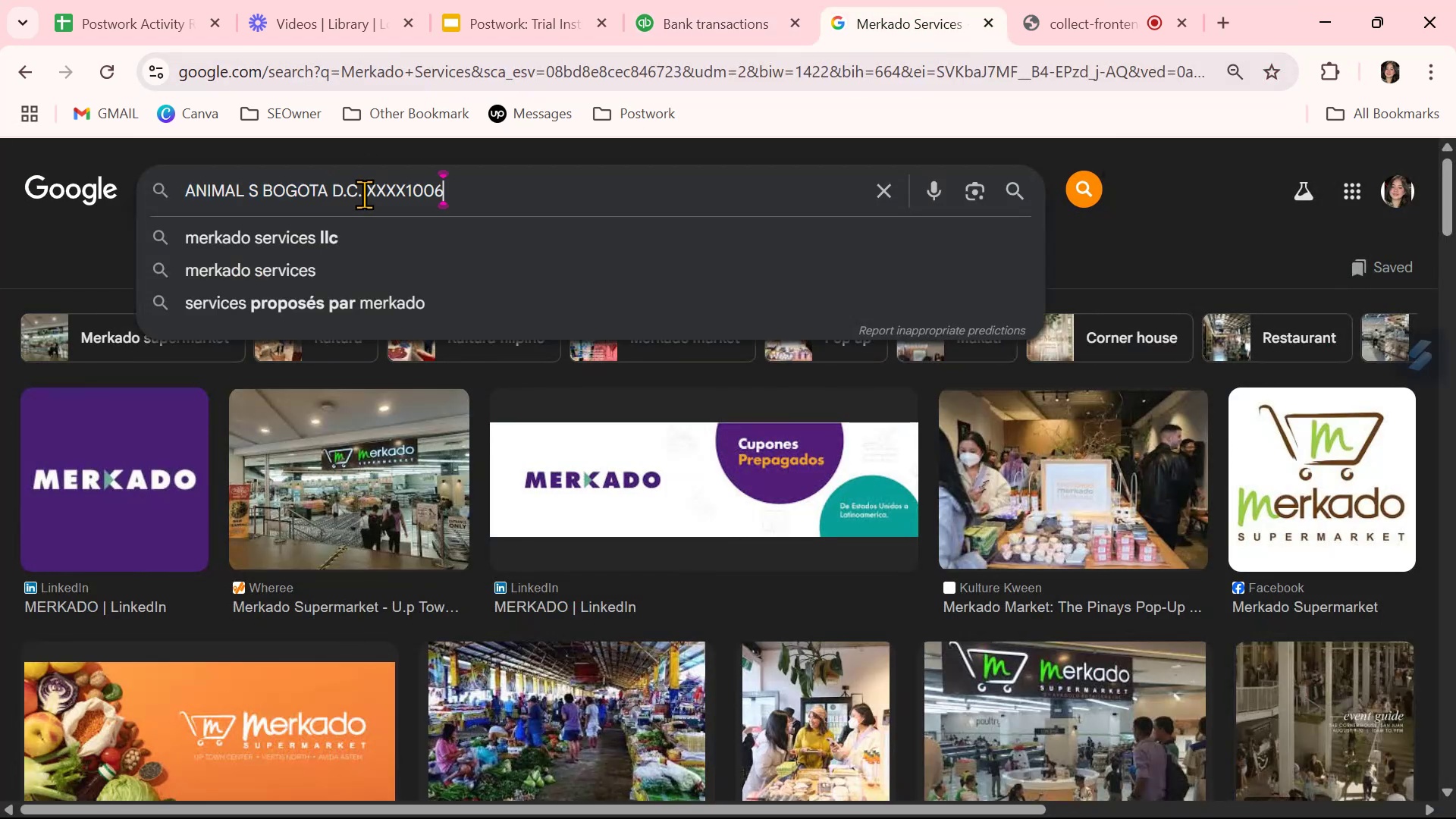 
key(Control+V)
 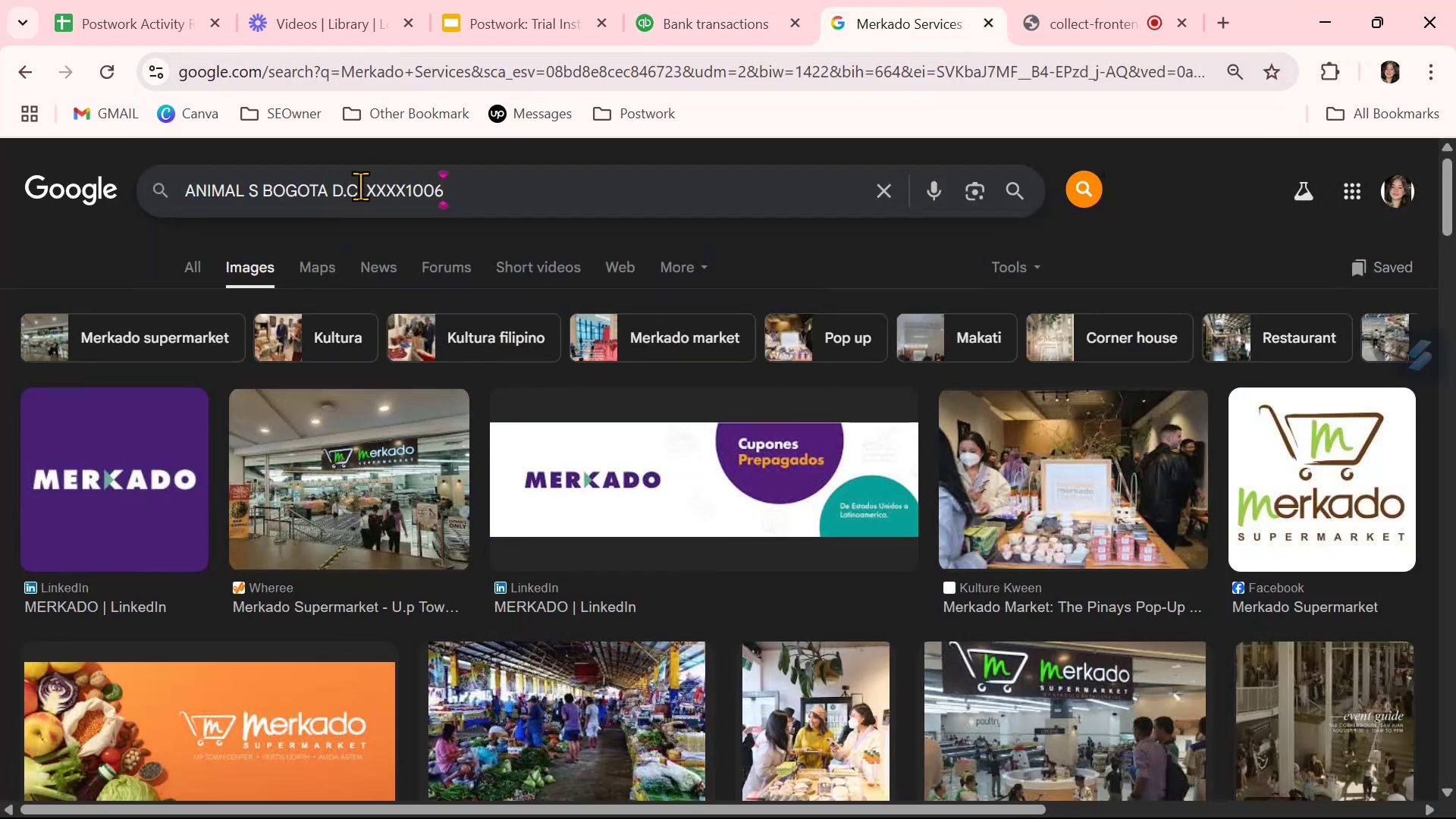 
key(Backspace)
 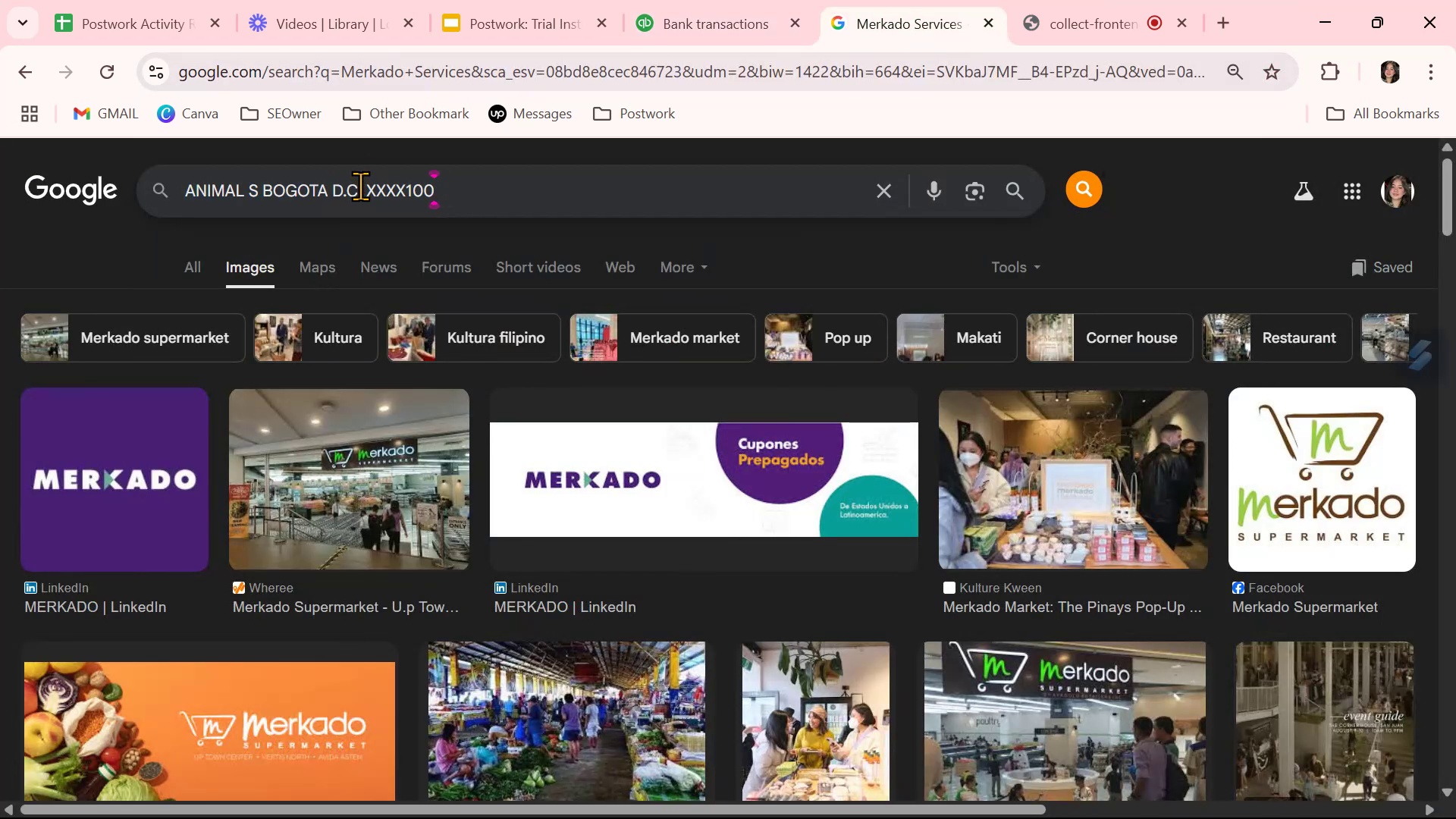 
key(Backspace)
 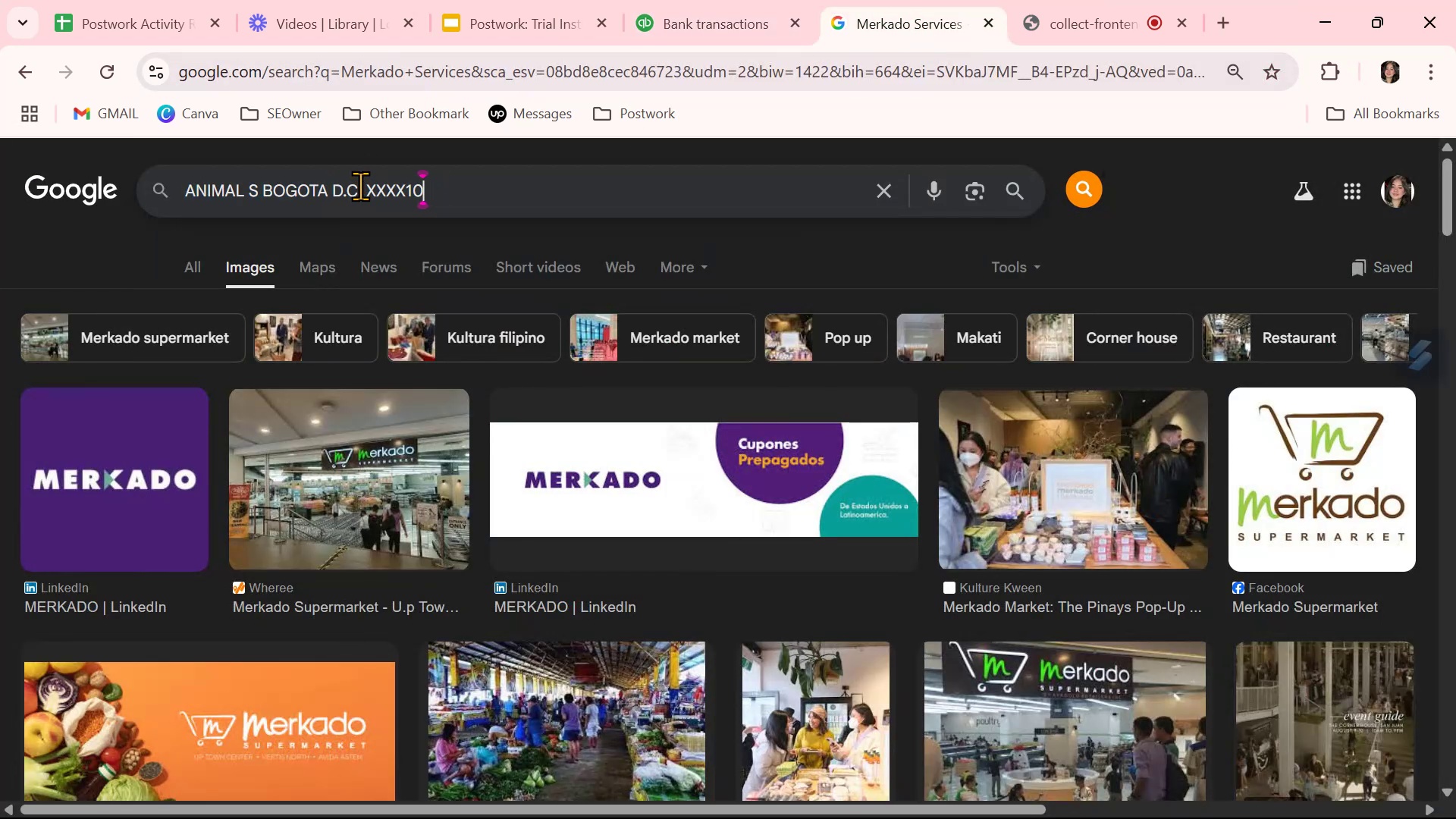 
key(Backspace)
 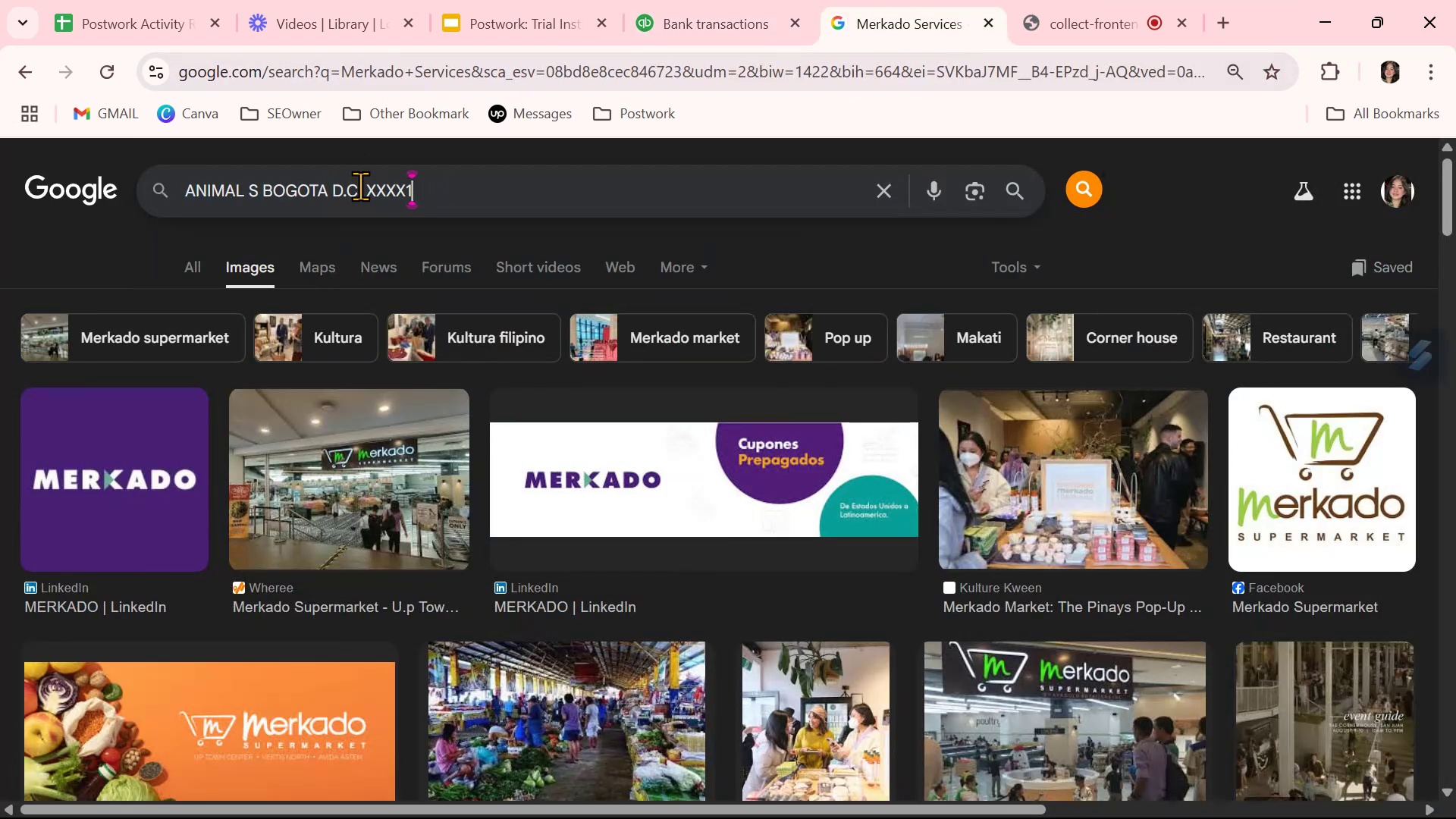 
key(Backspace)
 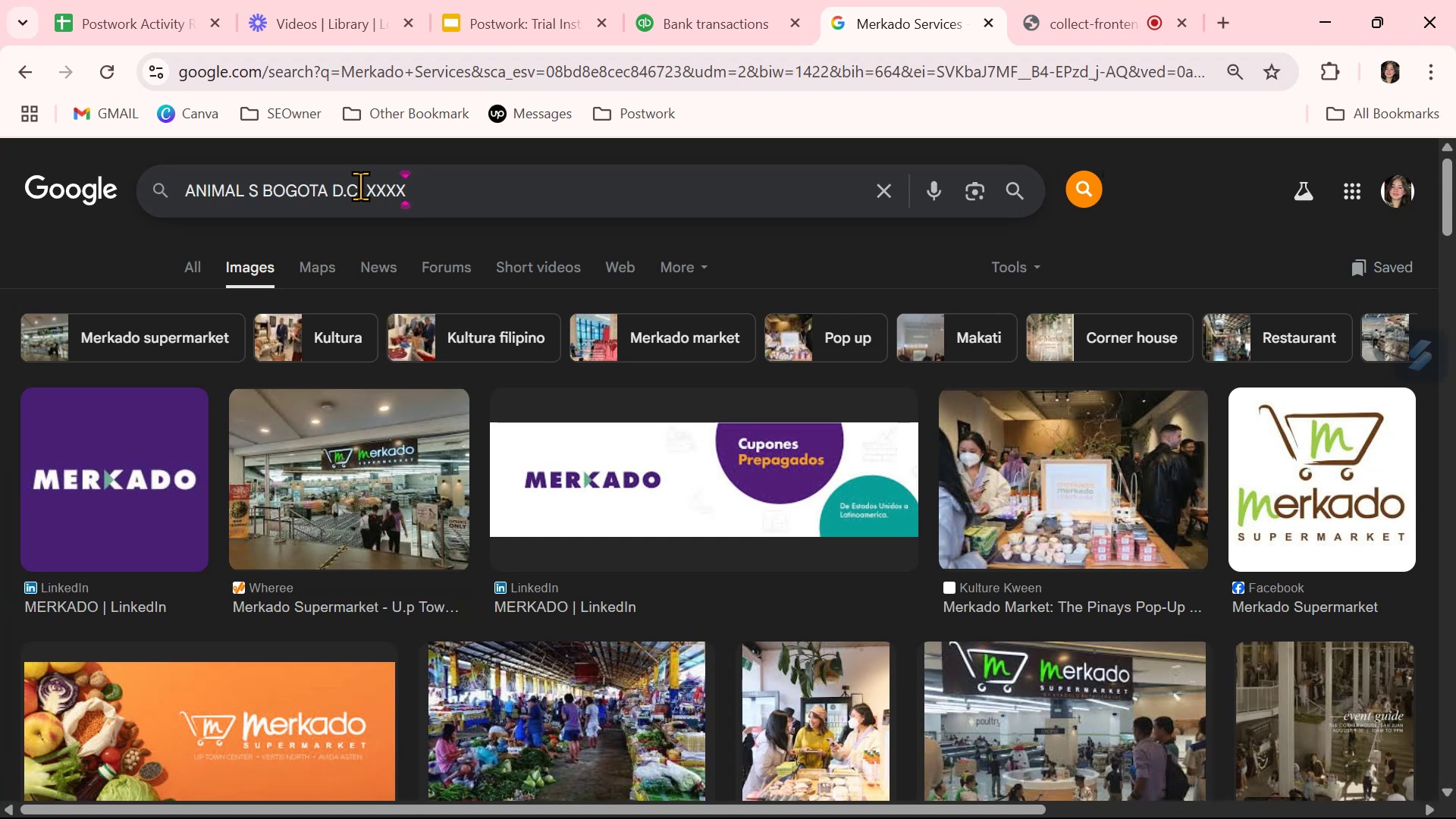 
key(Backspace)
 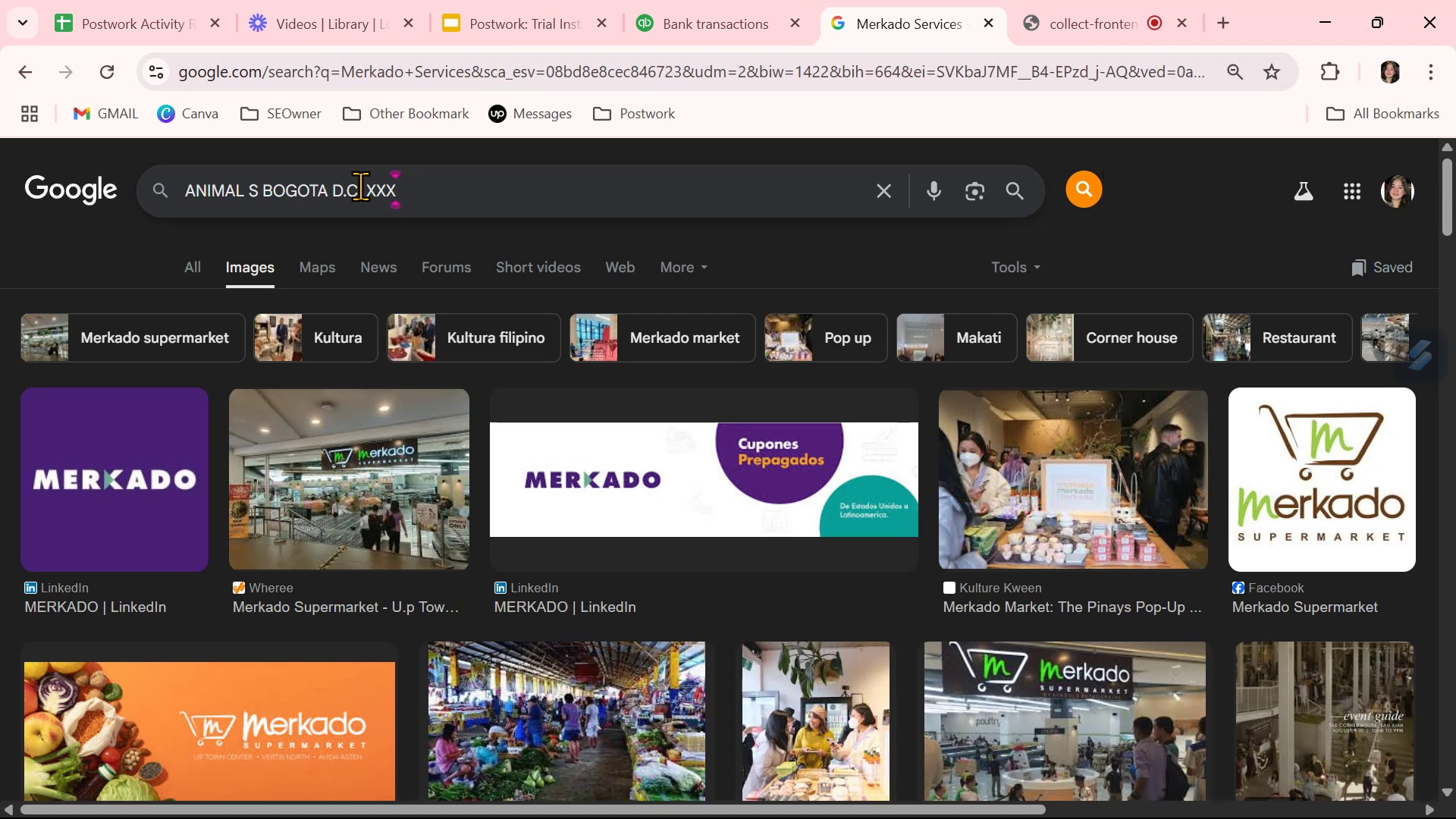 
key(Backspace)
 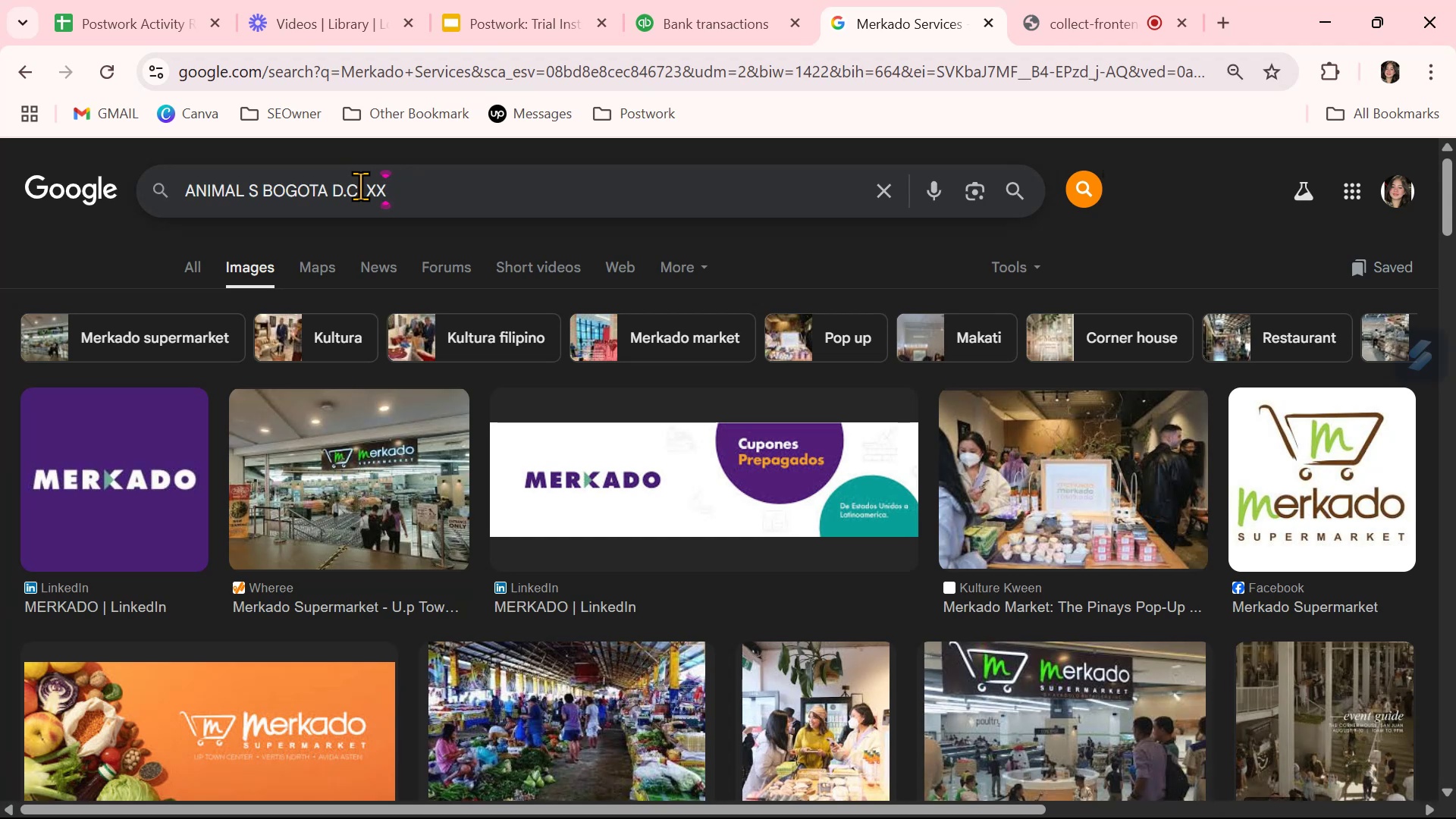 
key(Backspace)
 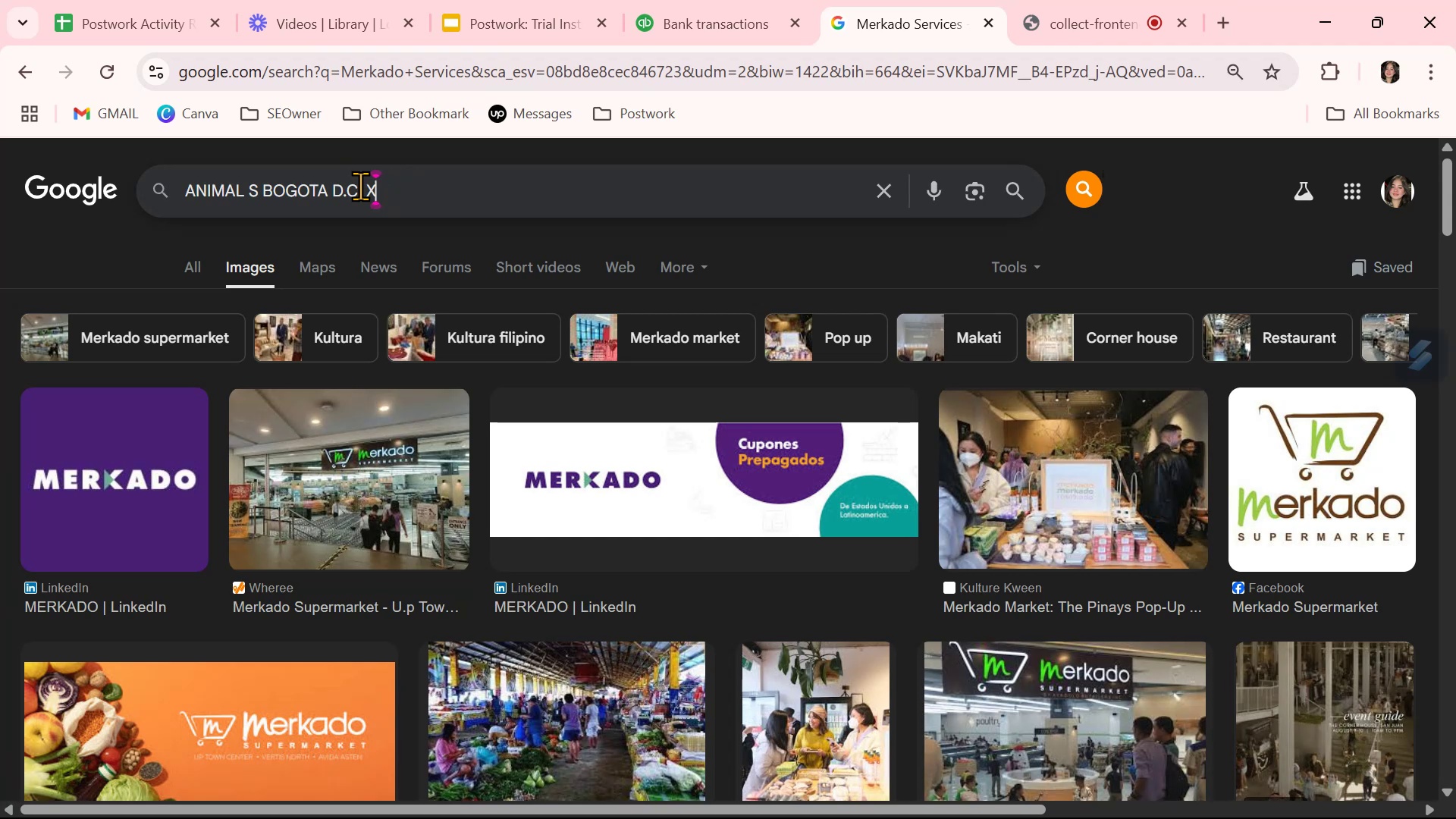 
key(Backspace)
 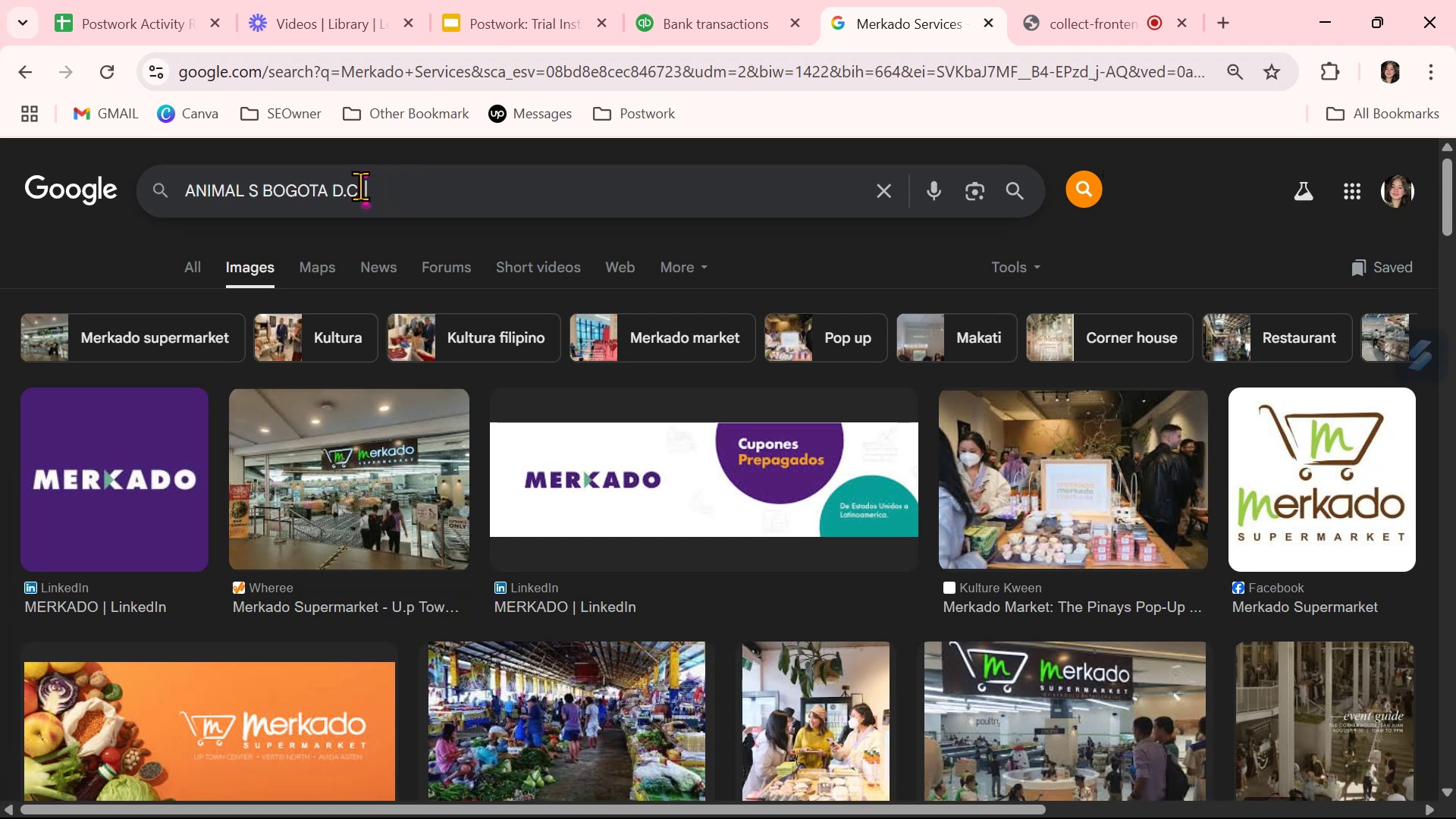 
key(Backspace)
 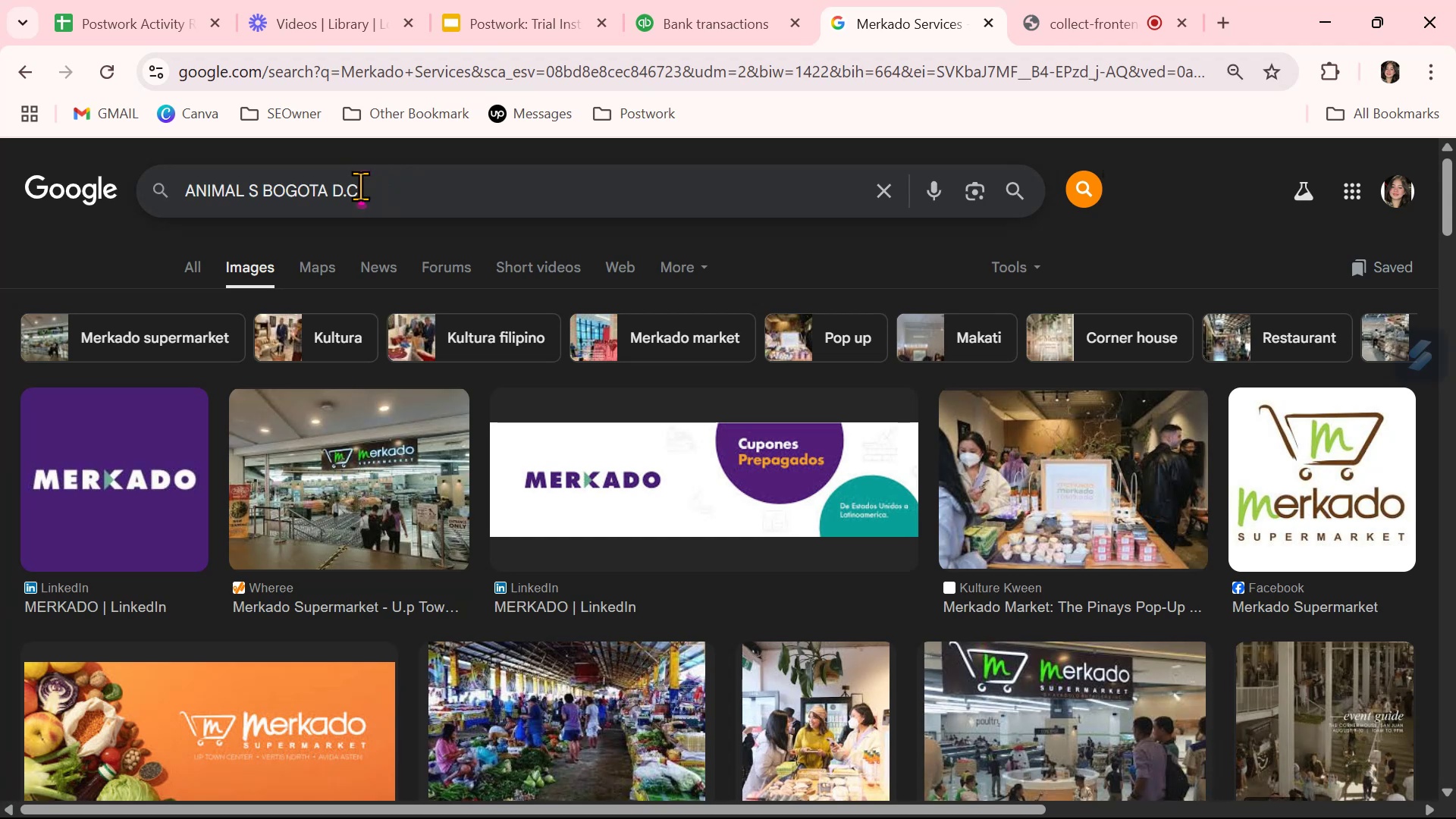 
key(Enter)
 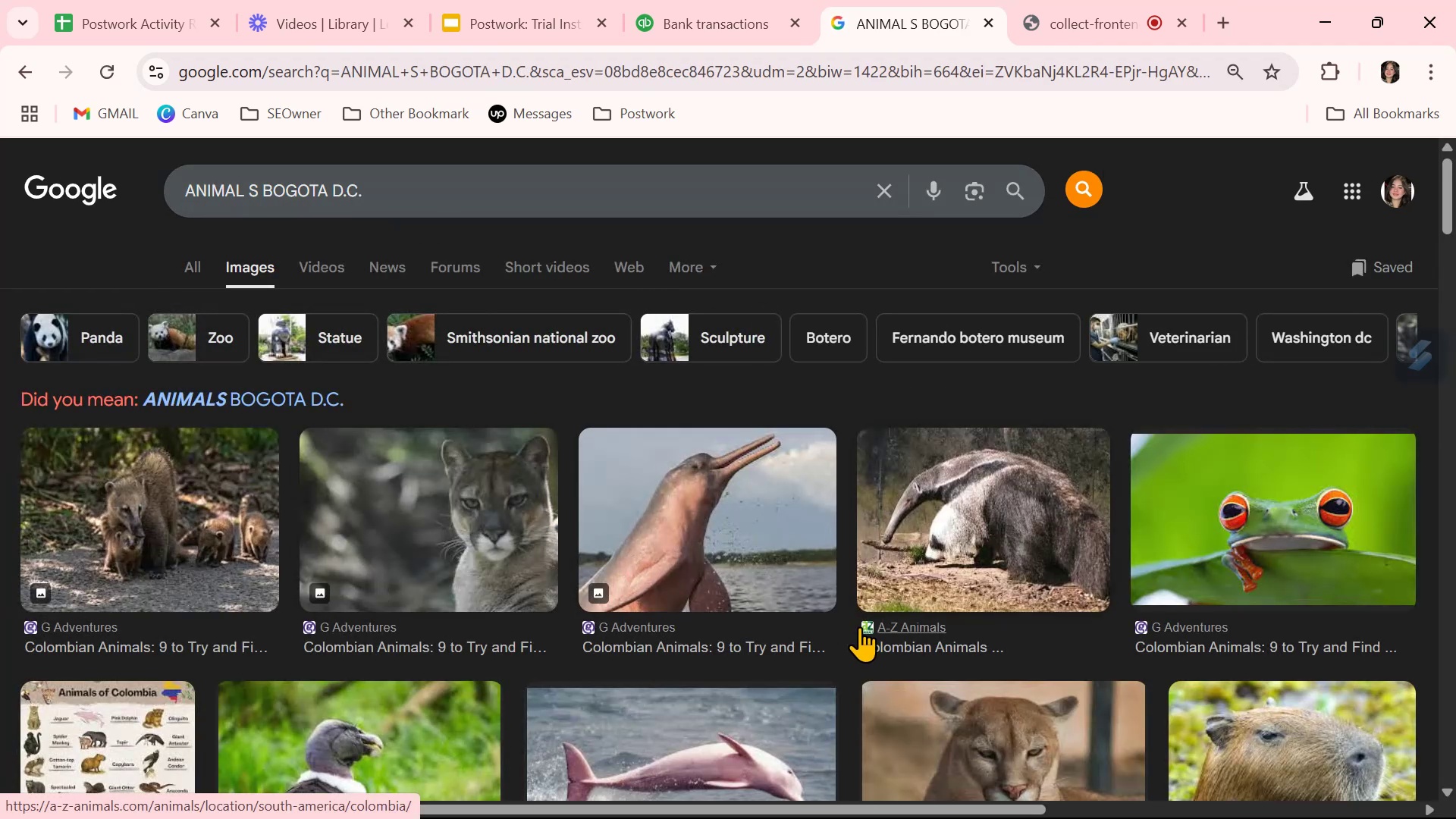 
left_click([282, 388])
 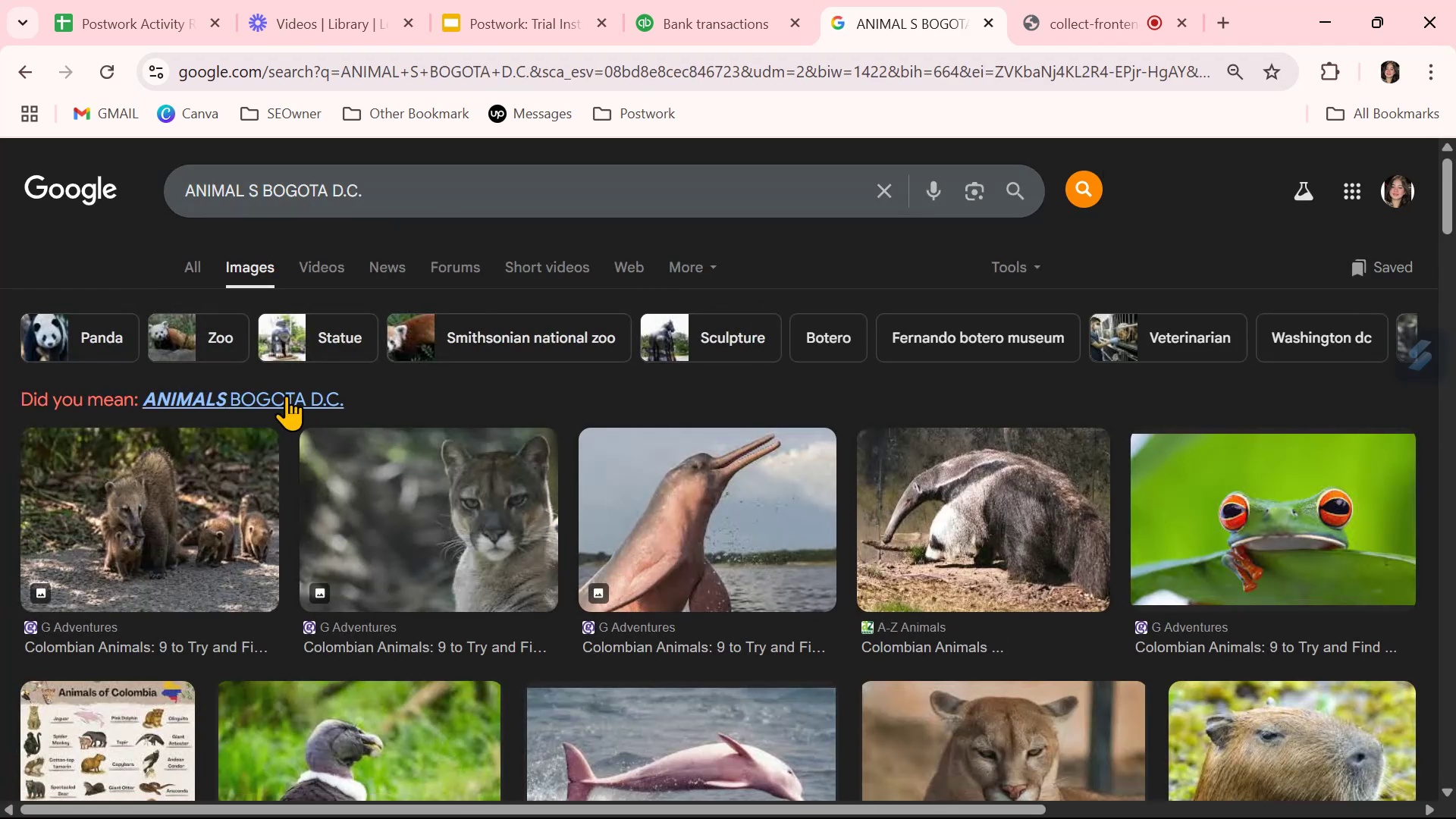 
left_click([286, 395])
 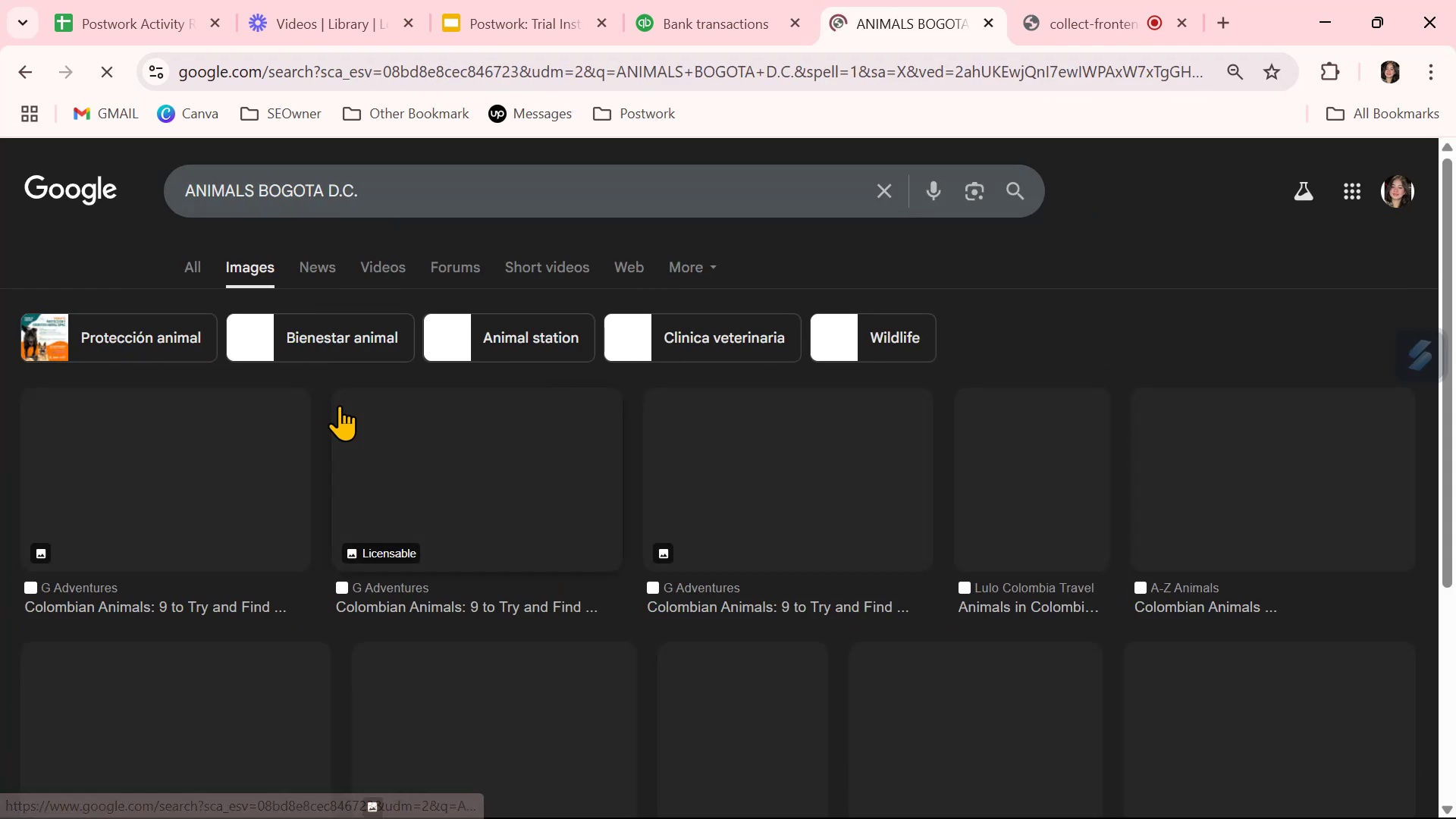 
mouse_move([710, 472])
 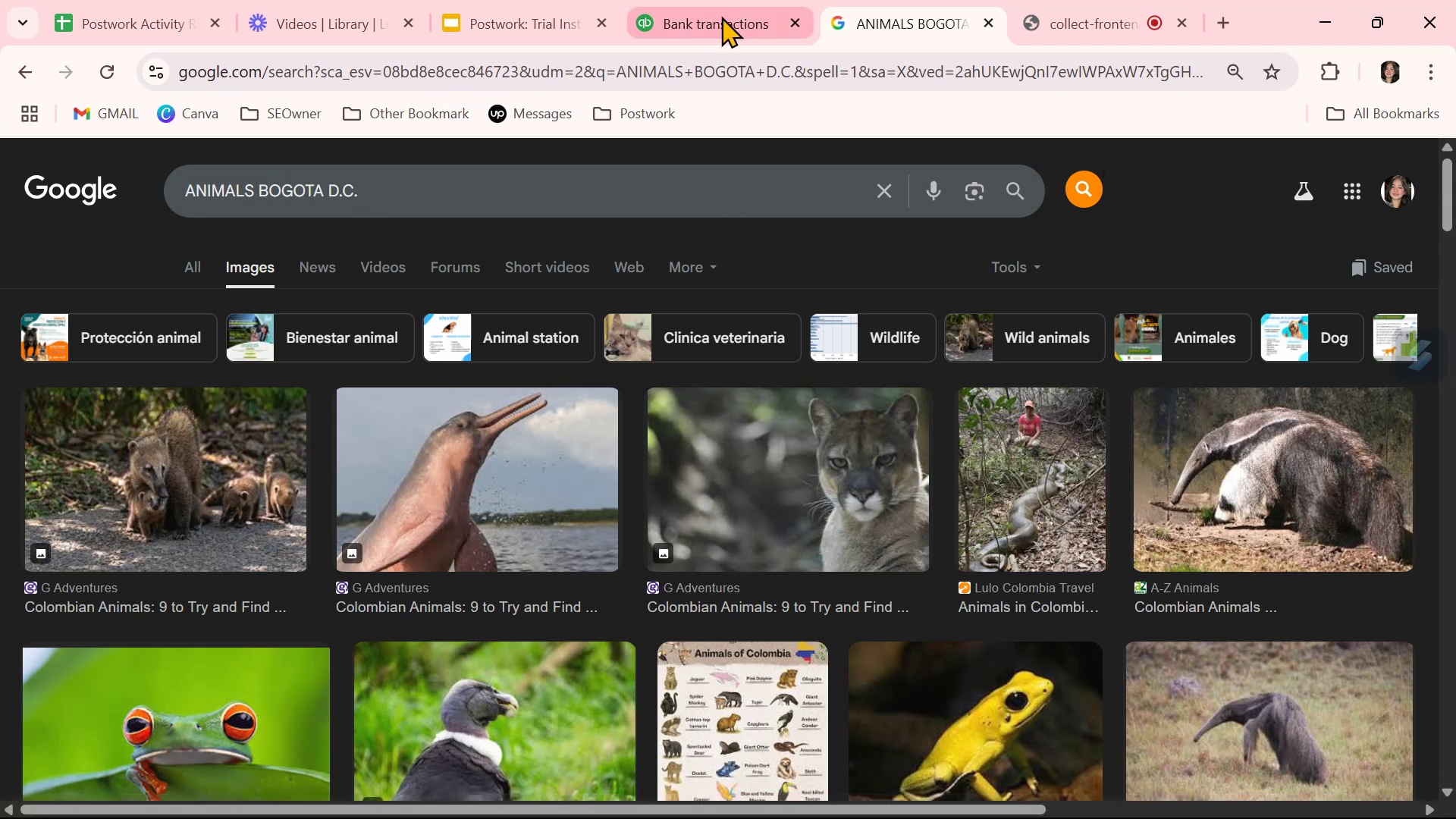 
left_click([721, 16])
 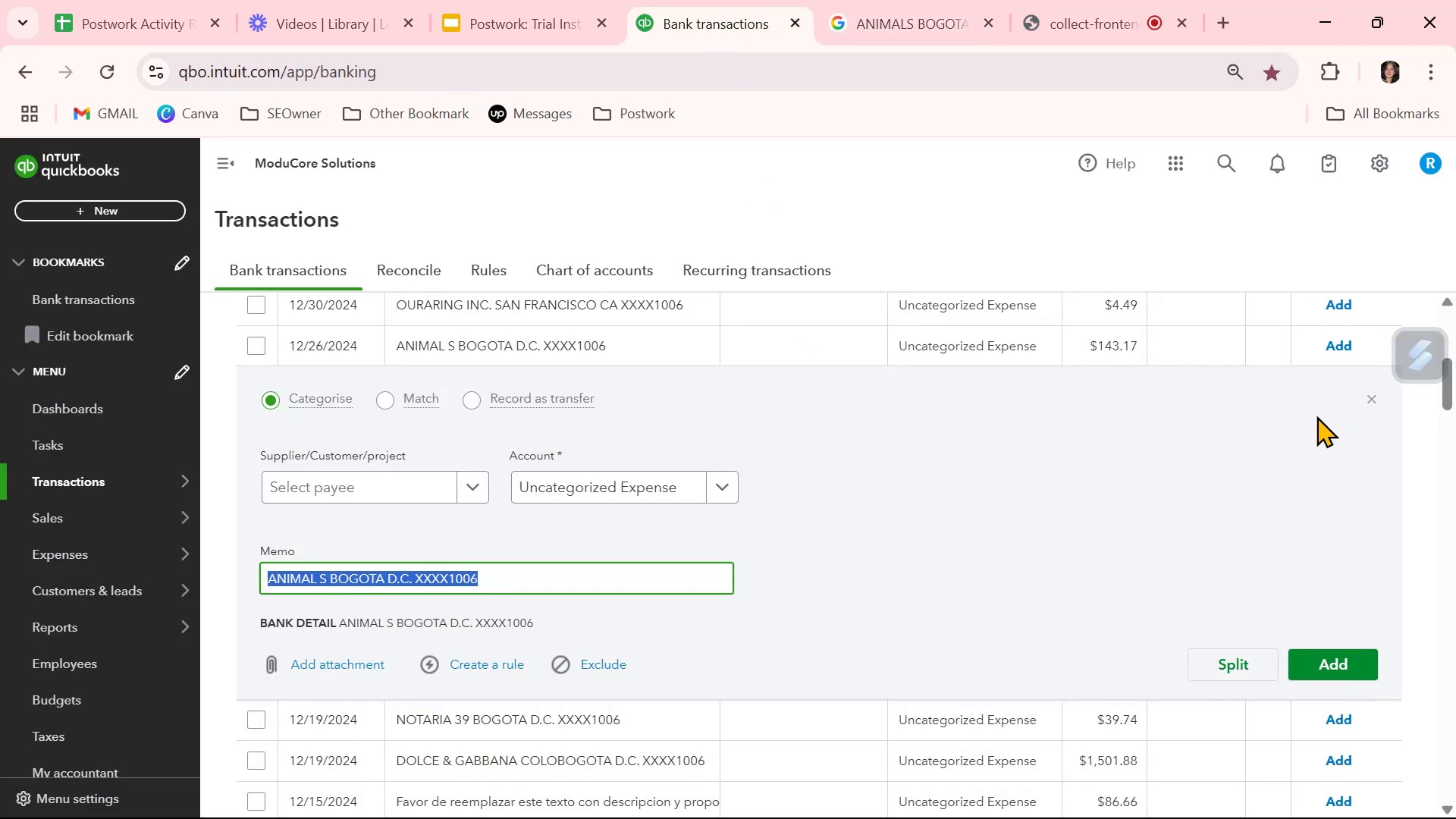 
left_click([1382, 403])
 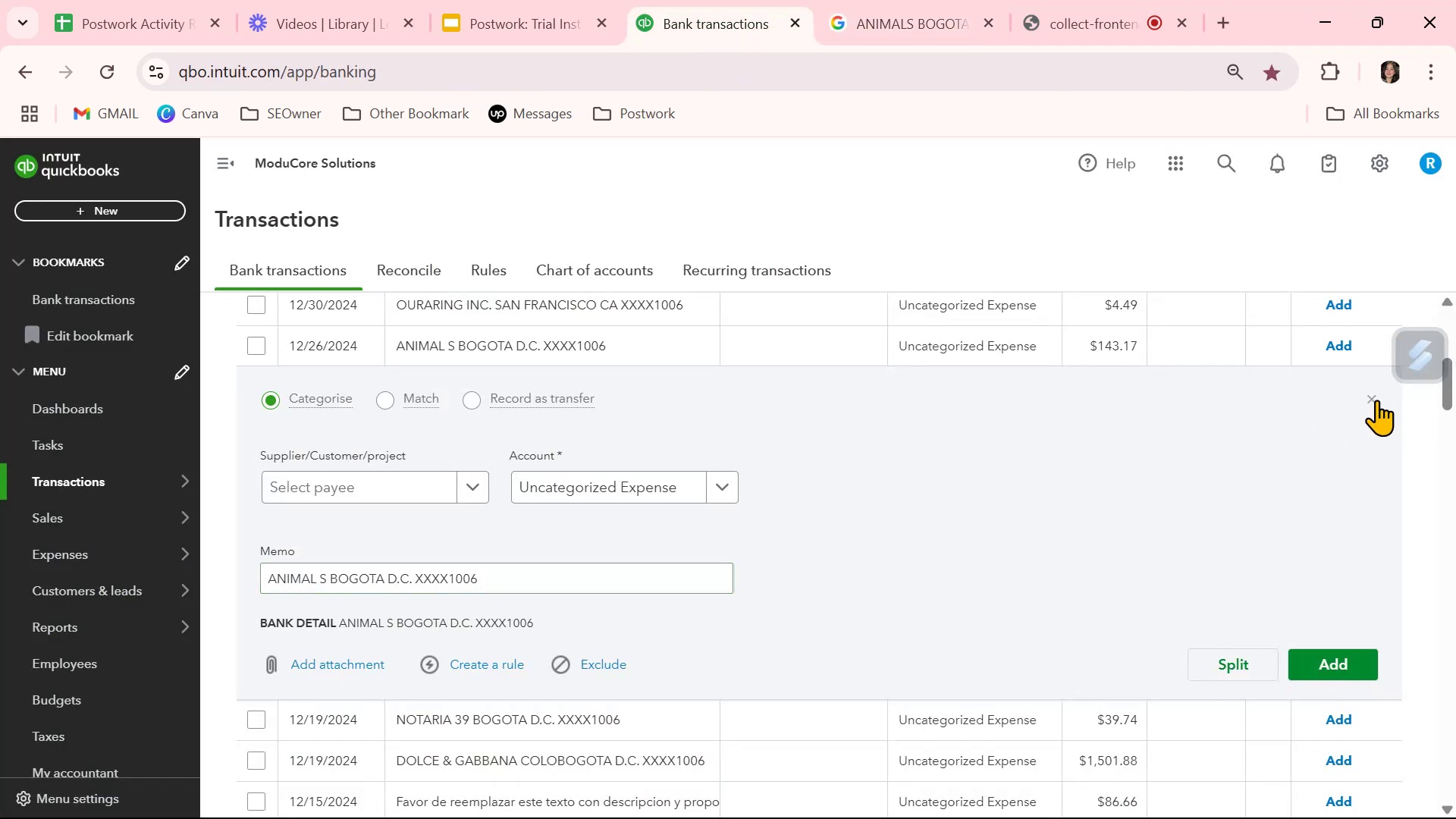 
left_click([1376, 400])
 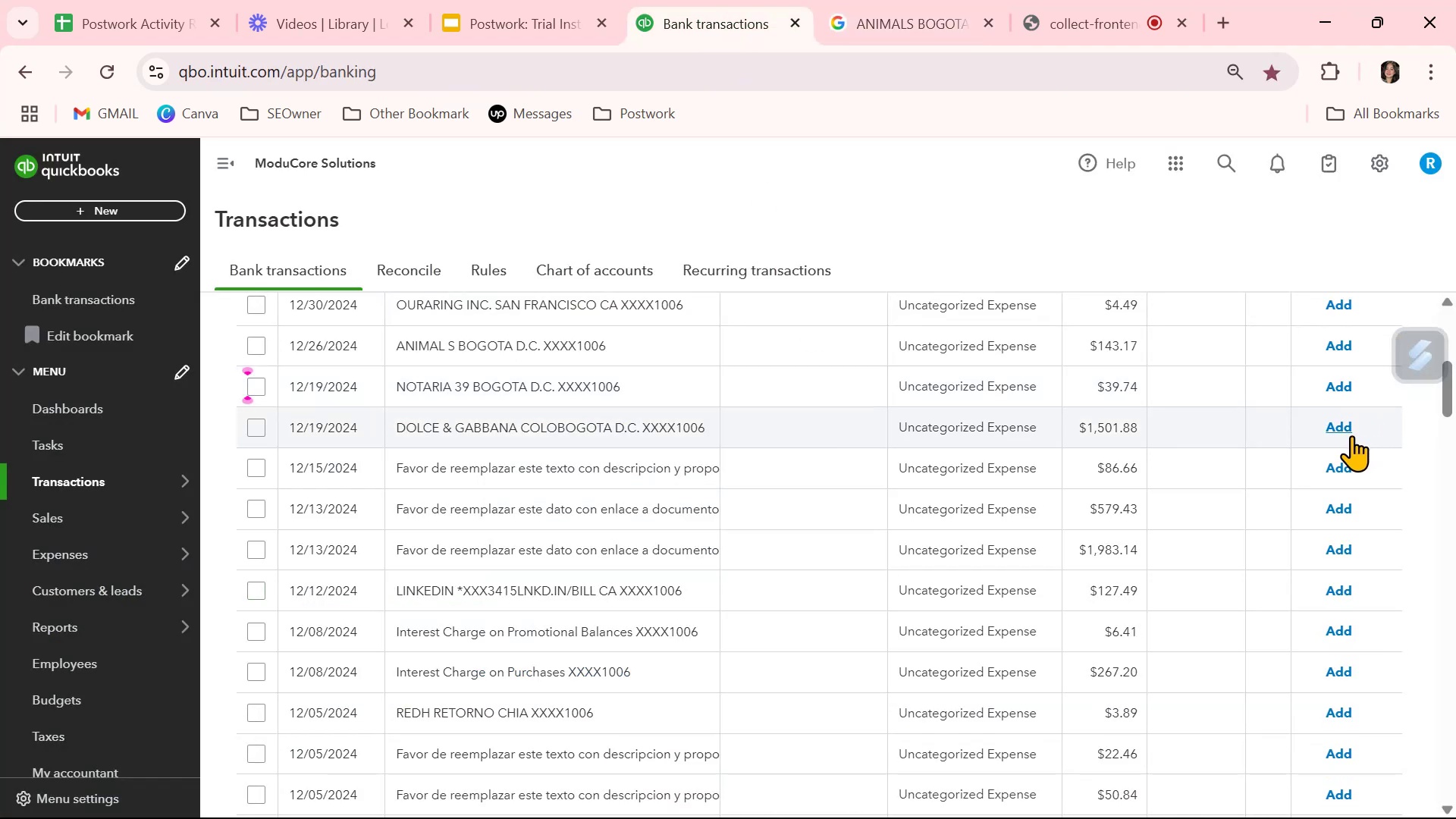 
wait(5.58)
 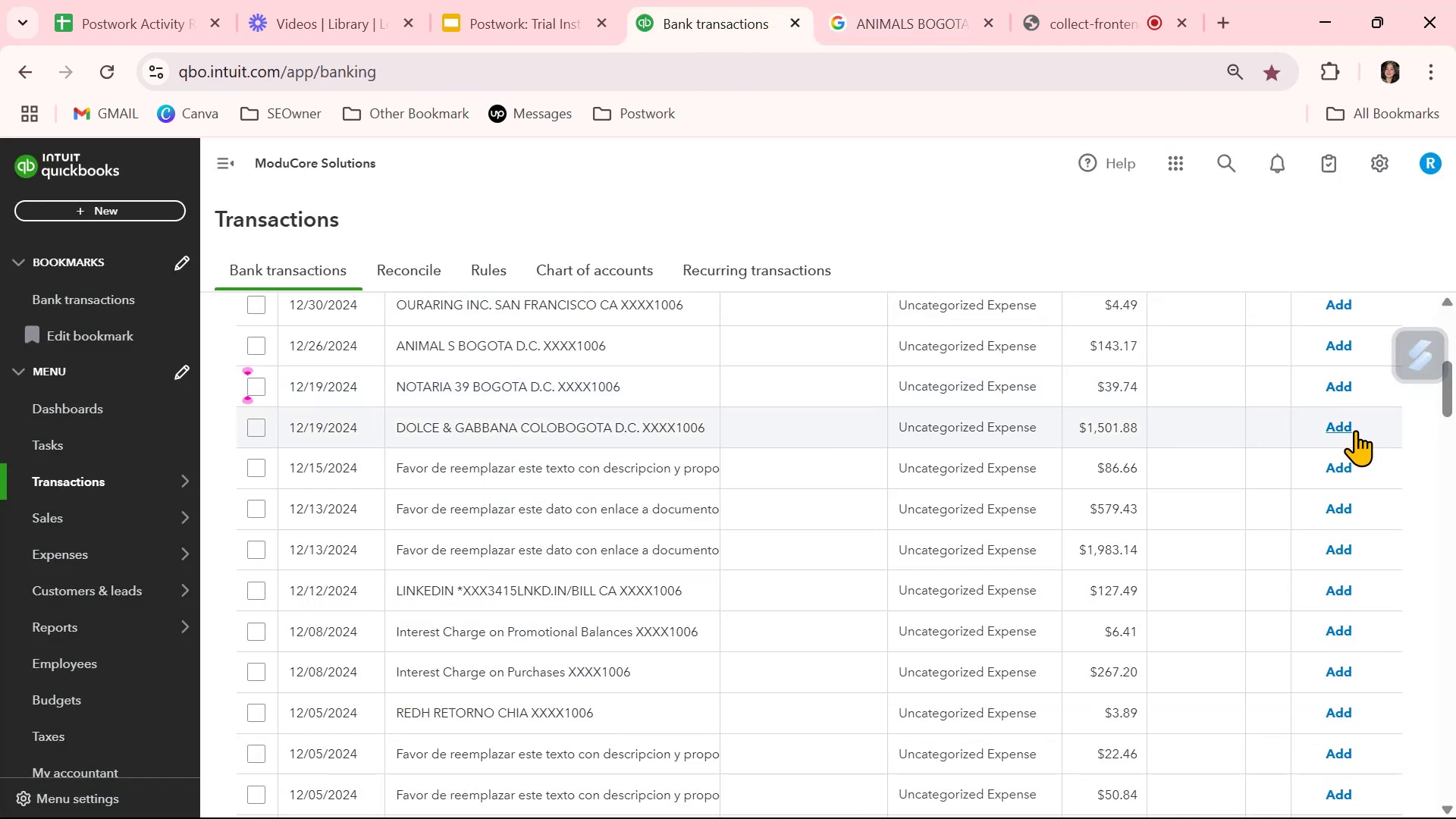 
scroll: coordinate [758, 674], scroll_direction: down, amount: 3.0
 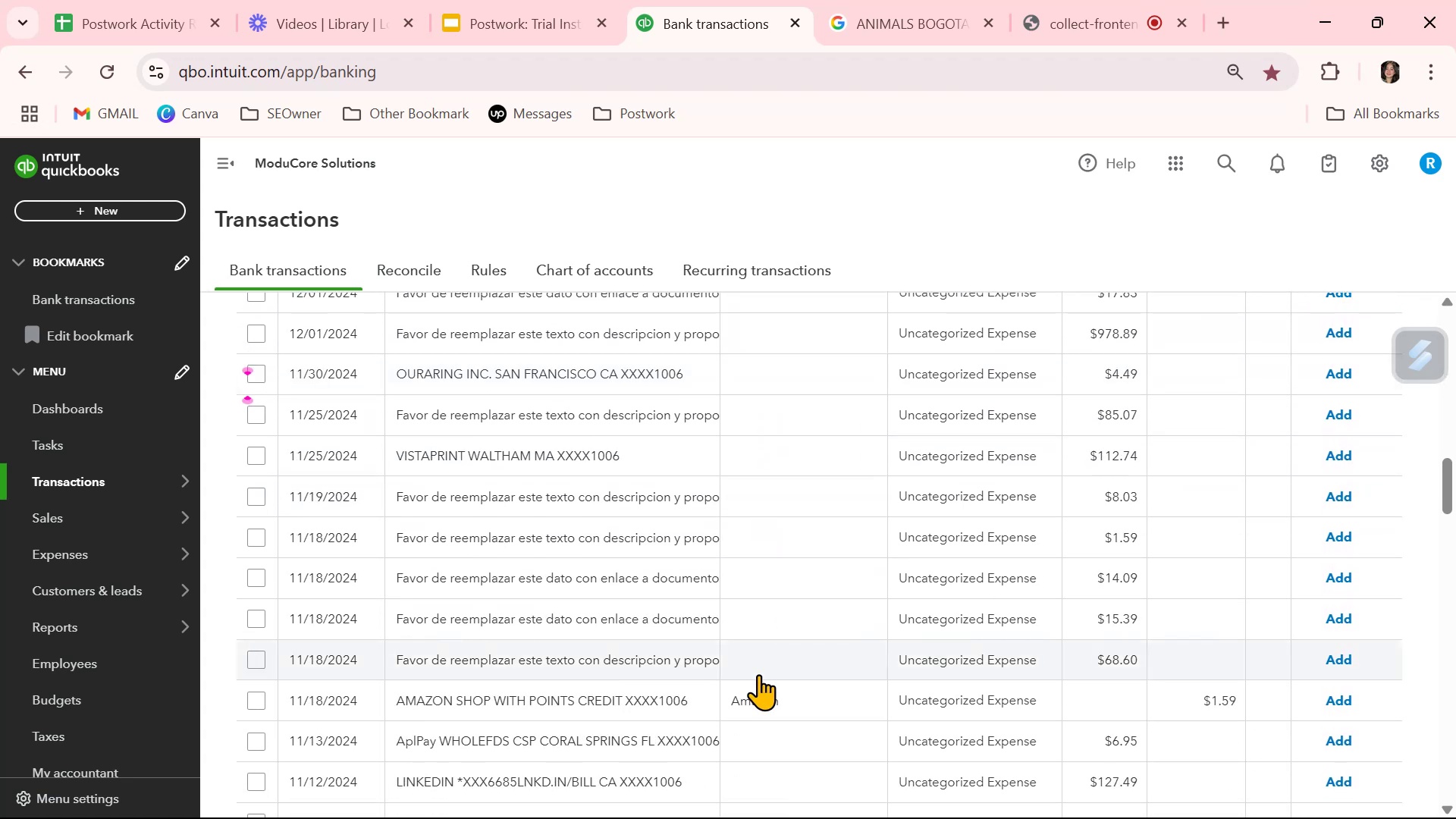 
wait(6.71)
 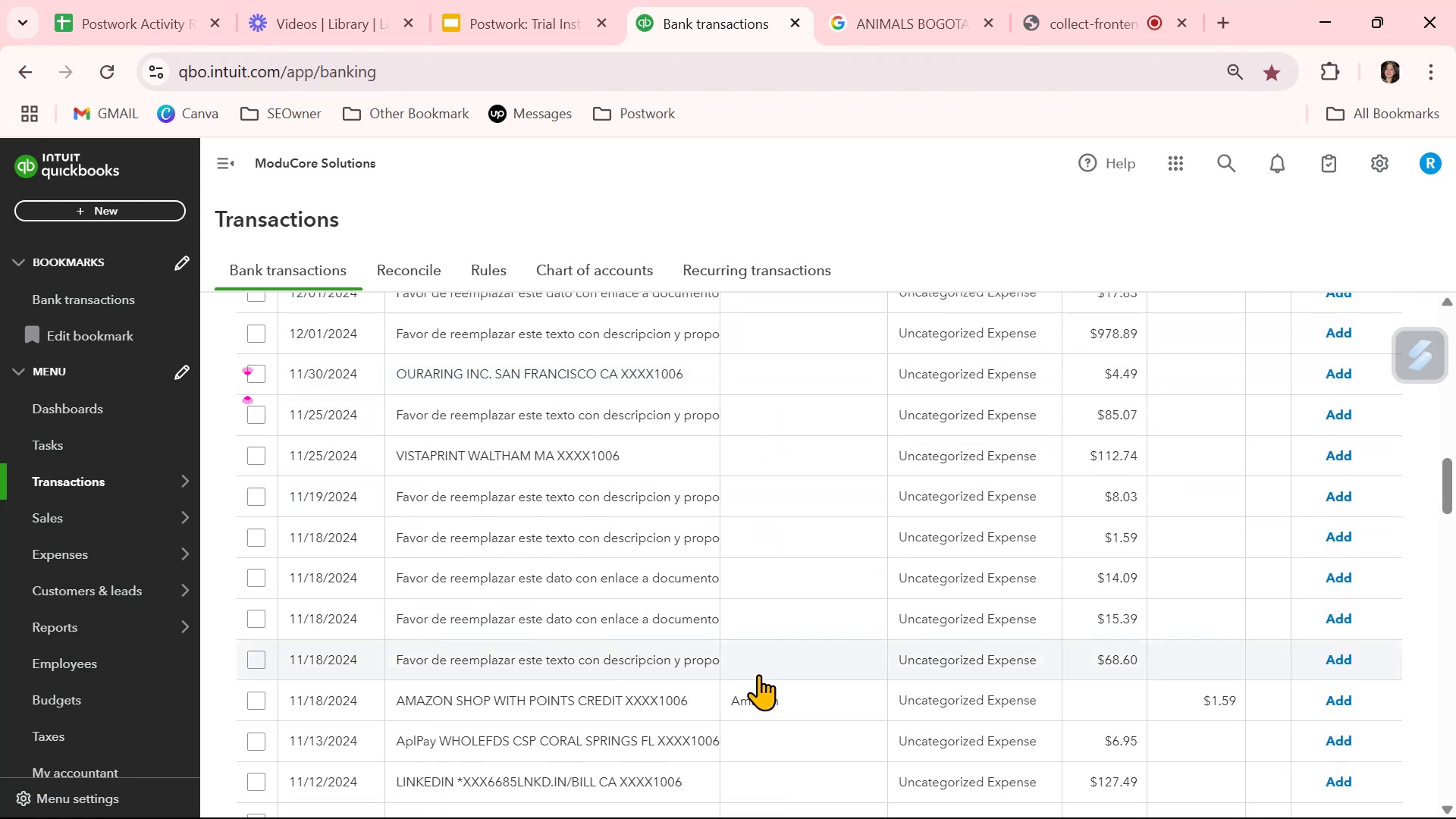 
scroll: coordinate [761, 660], scroll_direction: down, amount: 8.0
 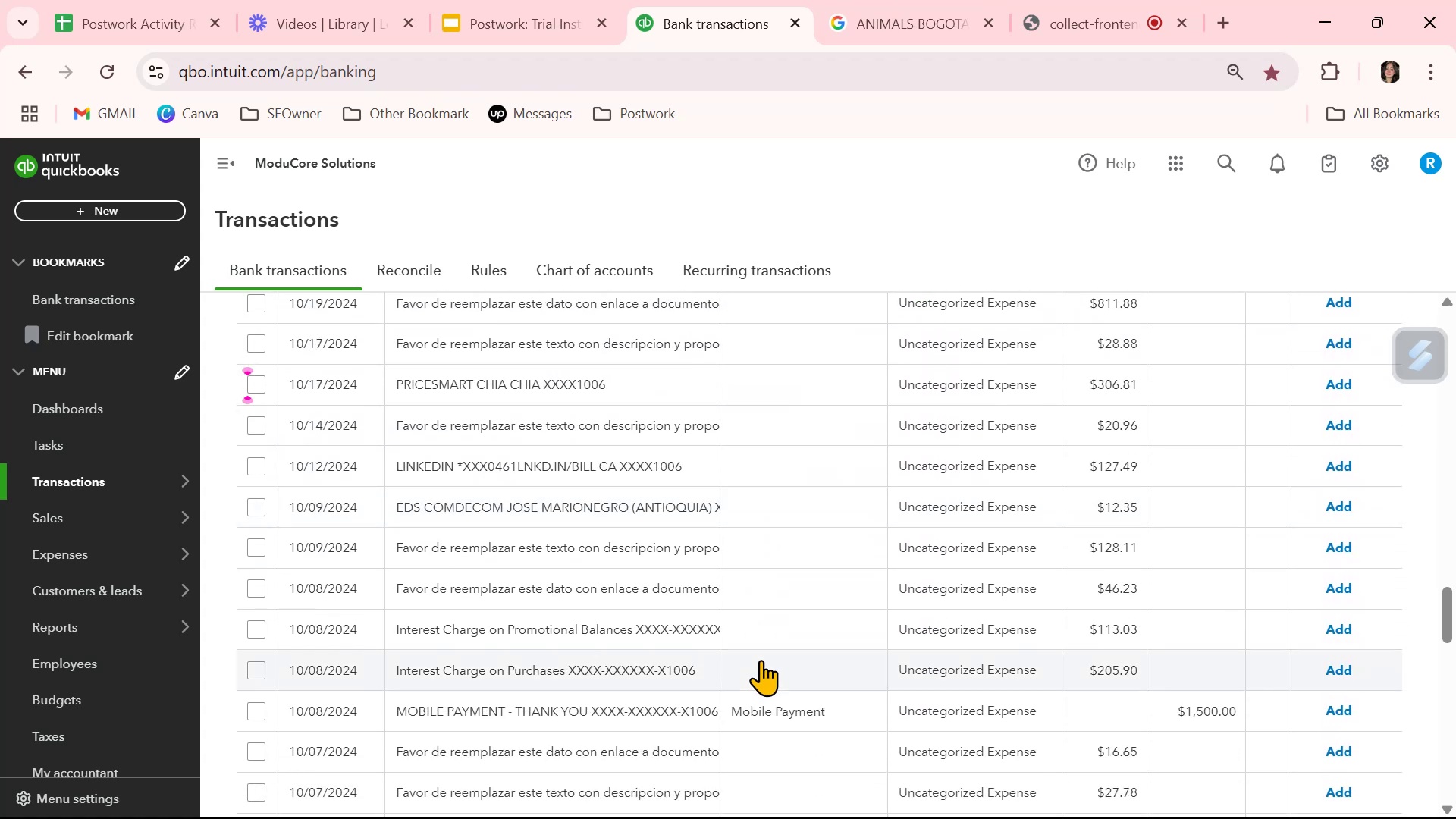 
scroll: coordinate [761, 660], scroll_direction: down, amount: 1.0
 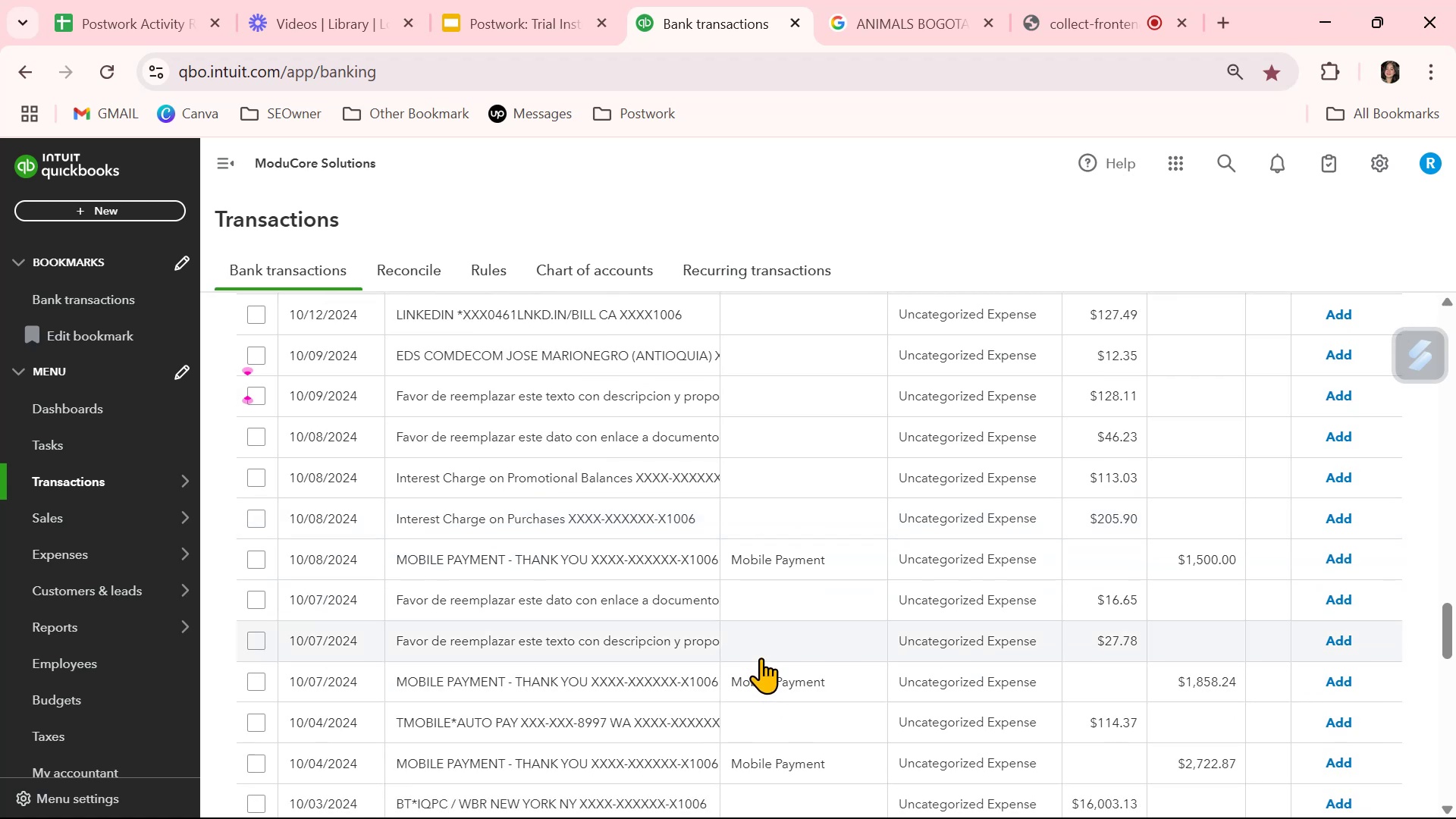 
wait(5.52)
 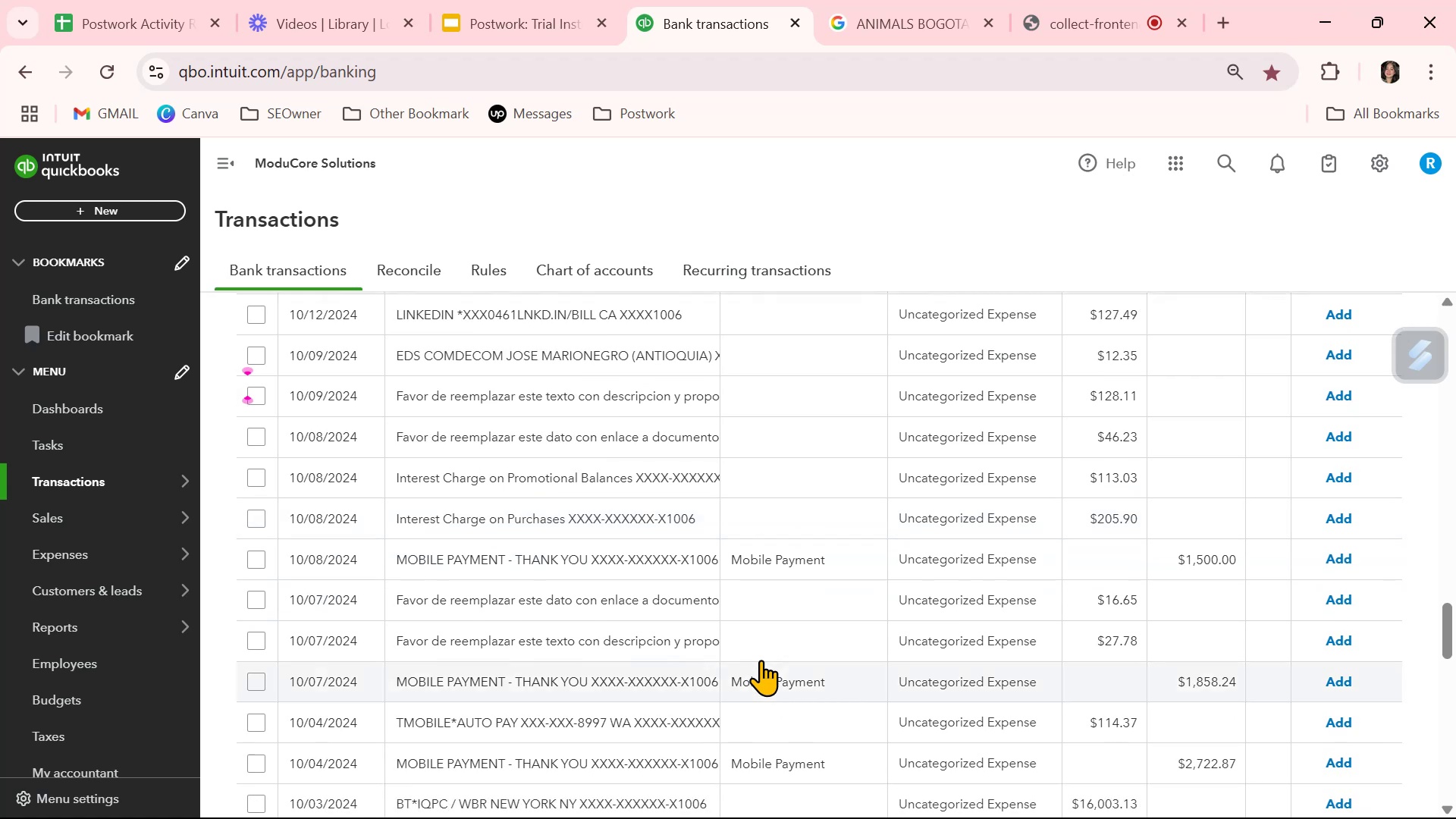 
scroll: coordinate [761, 657], scroll_direction: down, amount: 1.0
 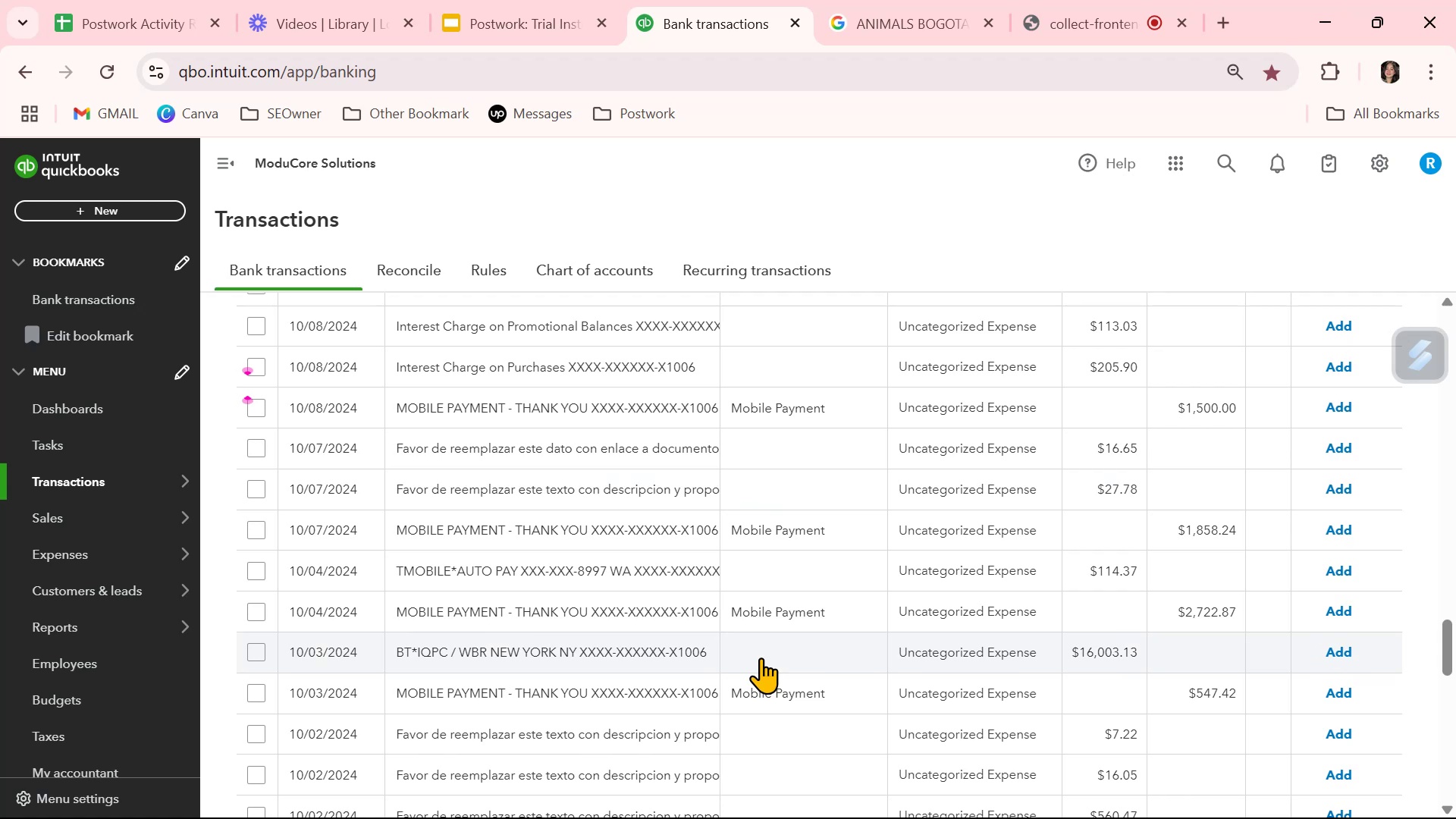 
wait(11.78)
 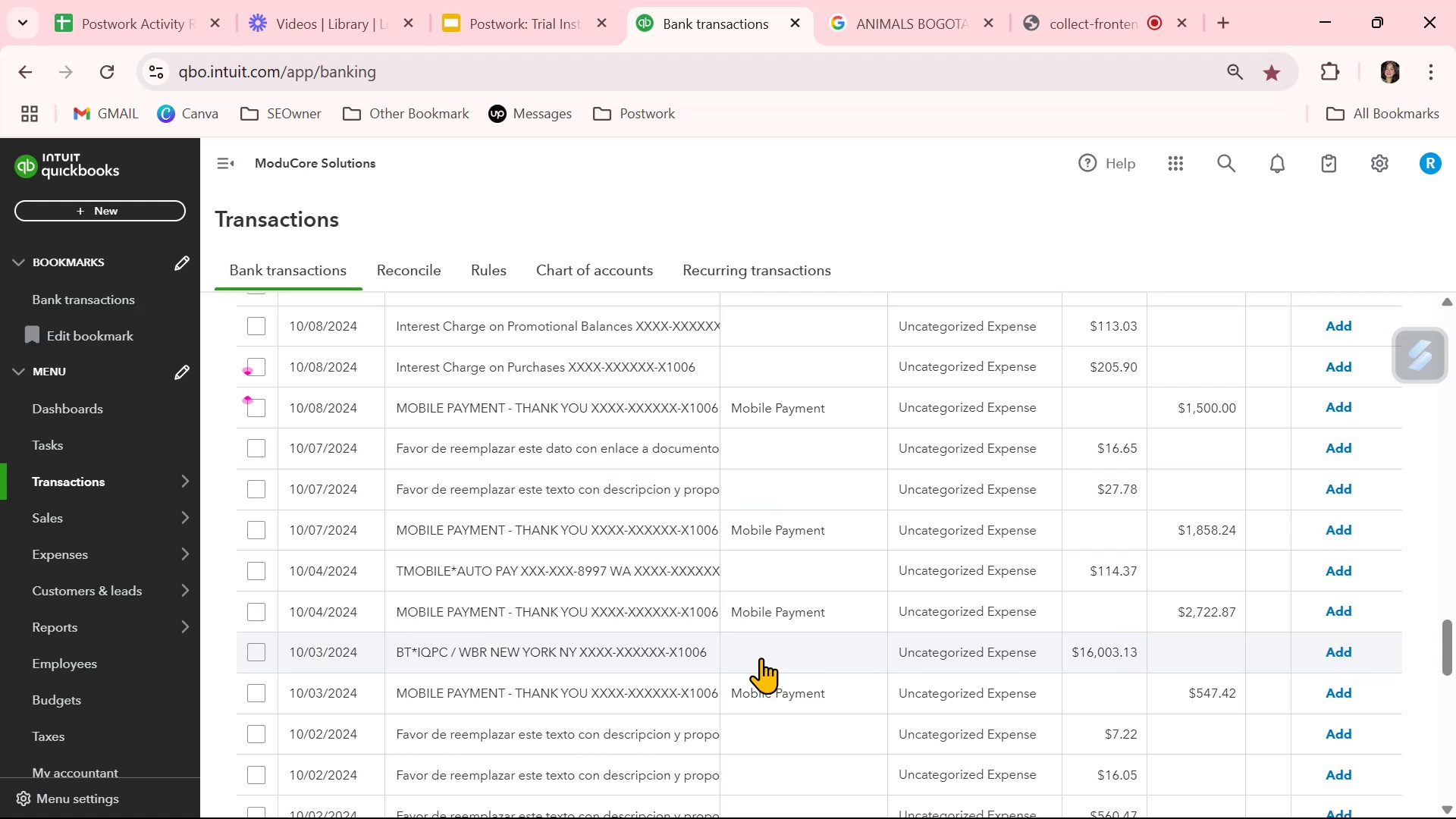 
scroll: coordinate [761, 657], scroll_direction: down, amount: 4.0
 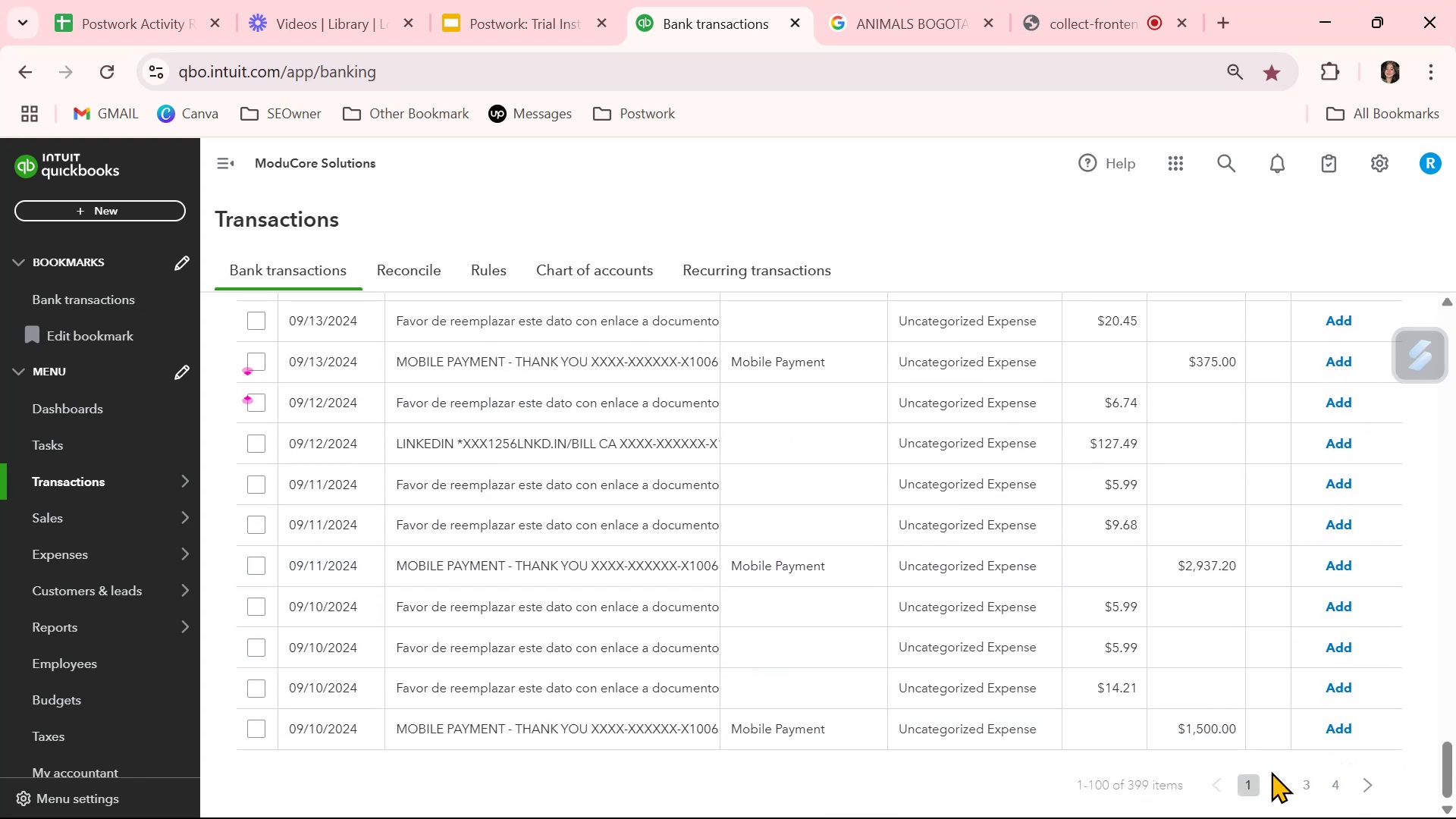 
left_click([1279, 784])
 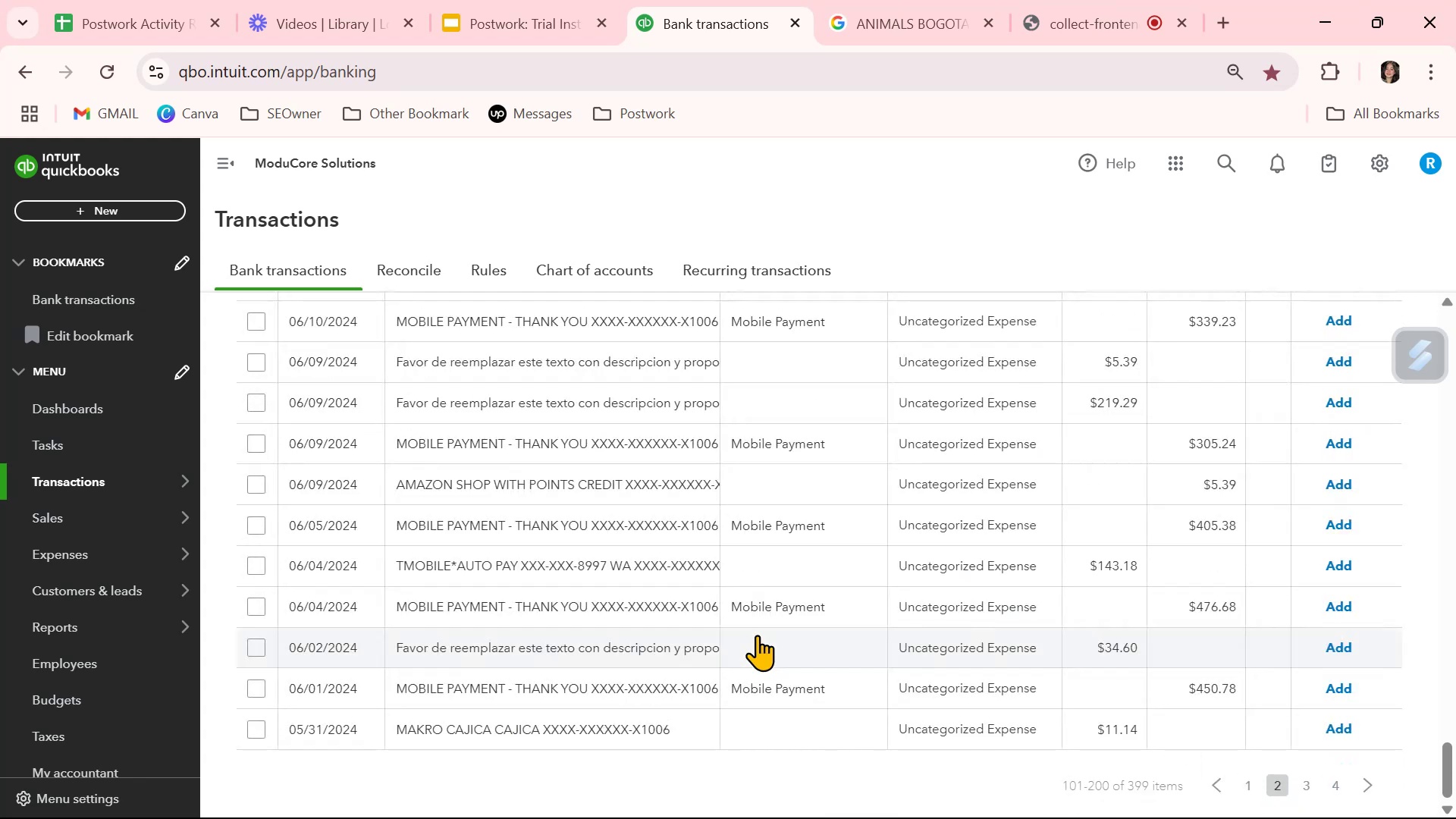 
wait(5.58)
 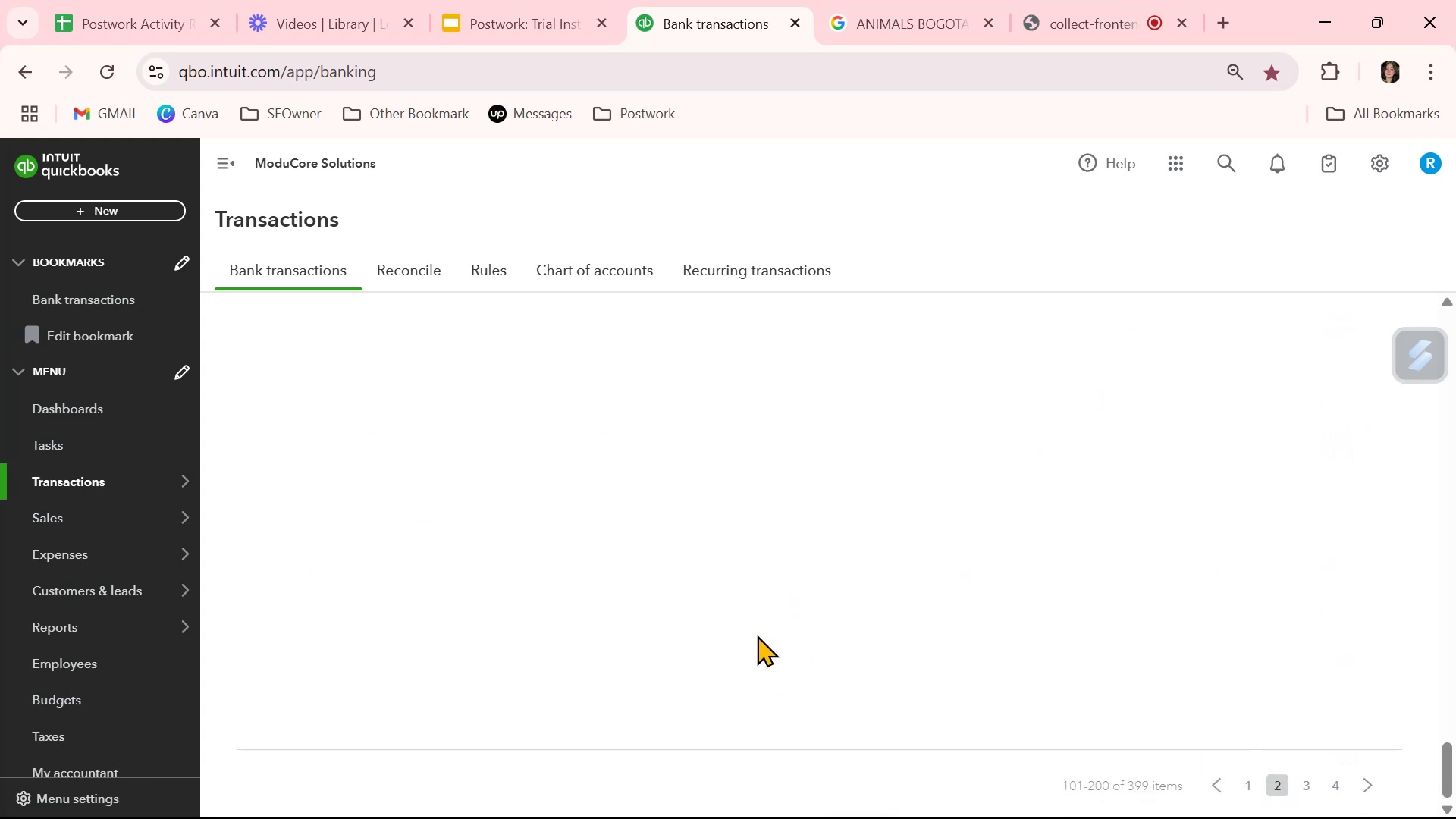 
scroll: coordinate [757, 632], scroll_direction: up, amount: 4.0
 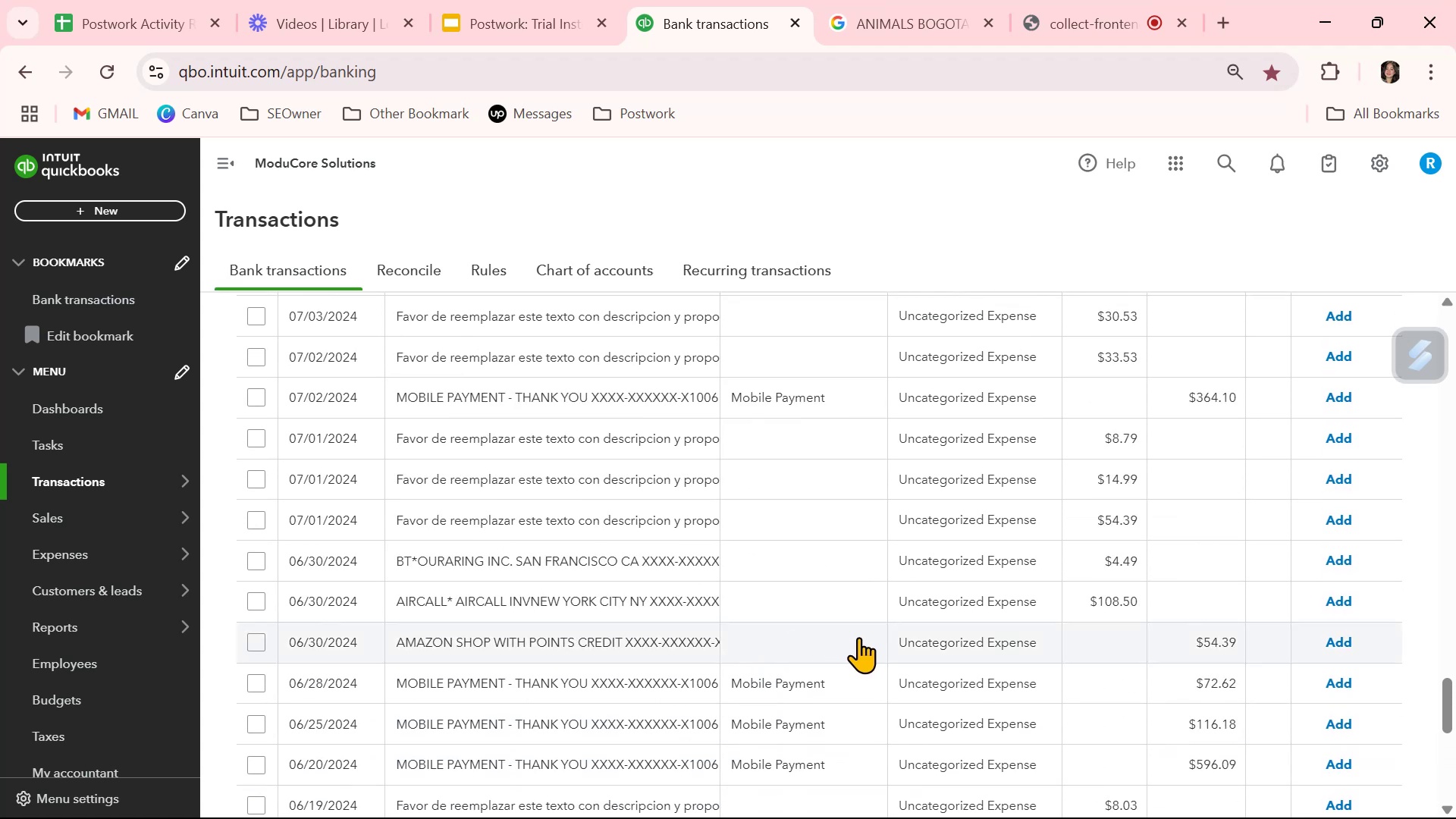 
wait(7.13)
 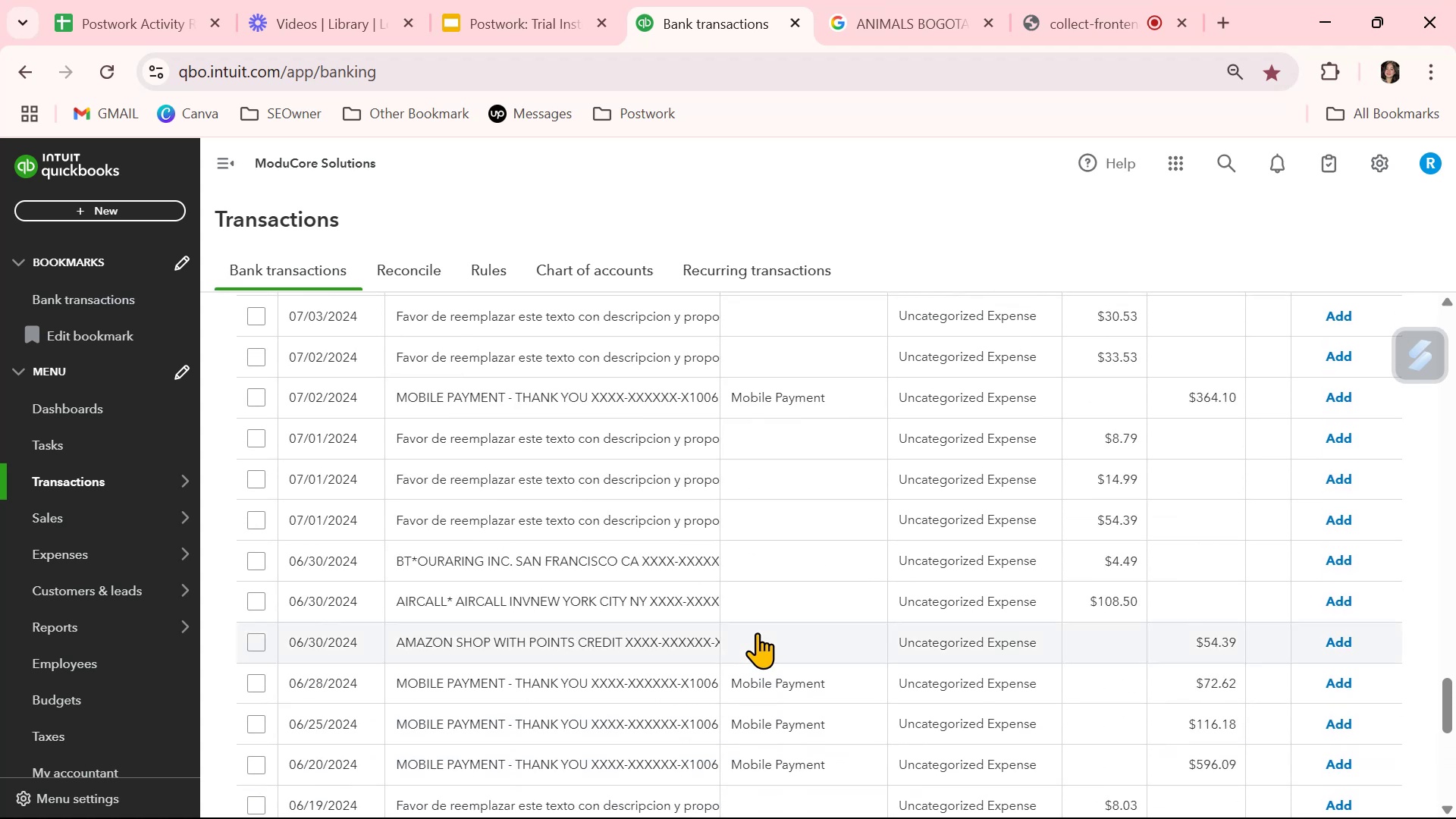 
left_click([636, 678])
 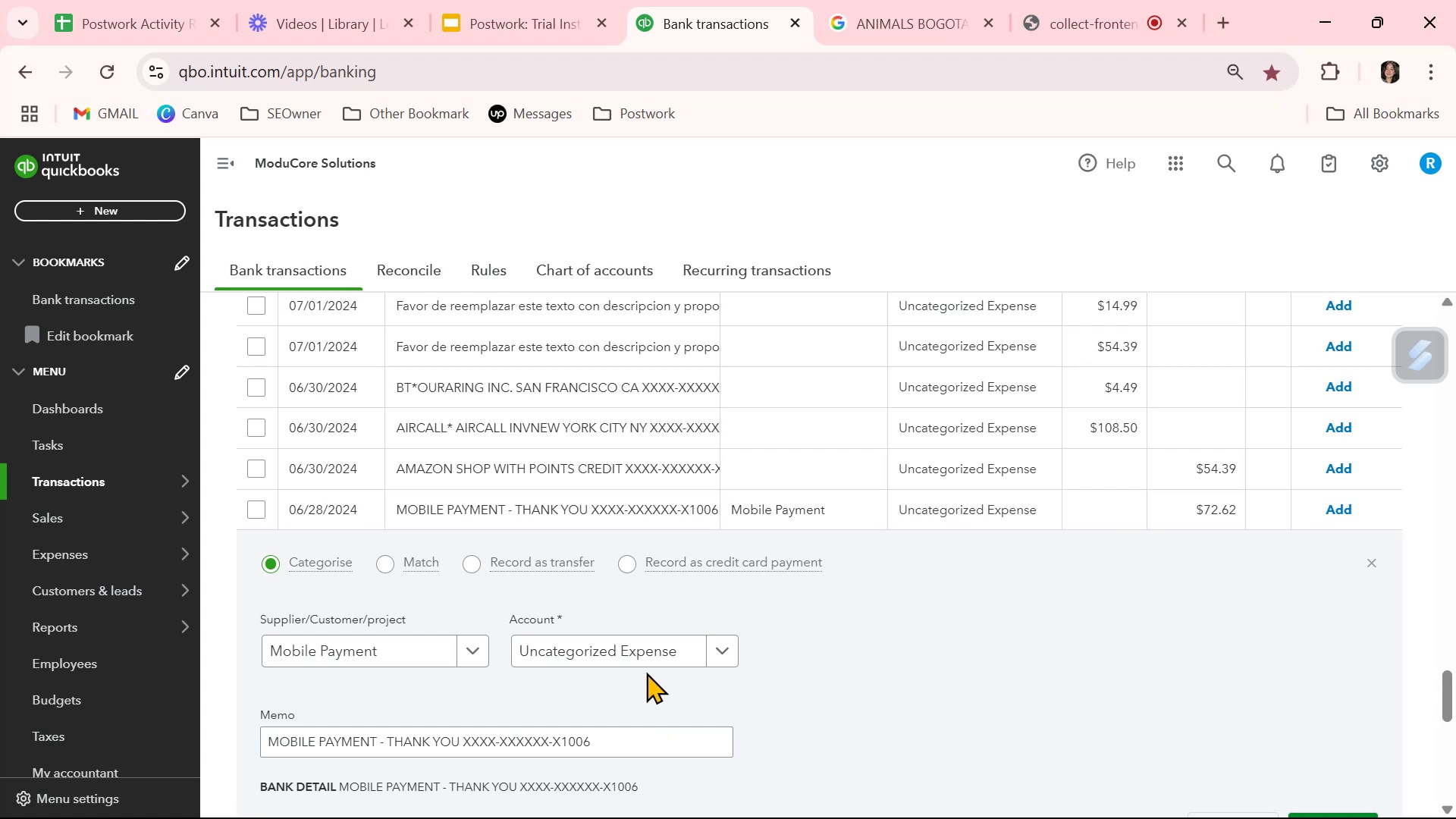 
wait(20.04)
 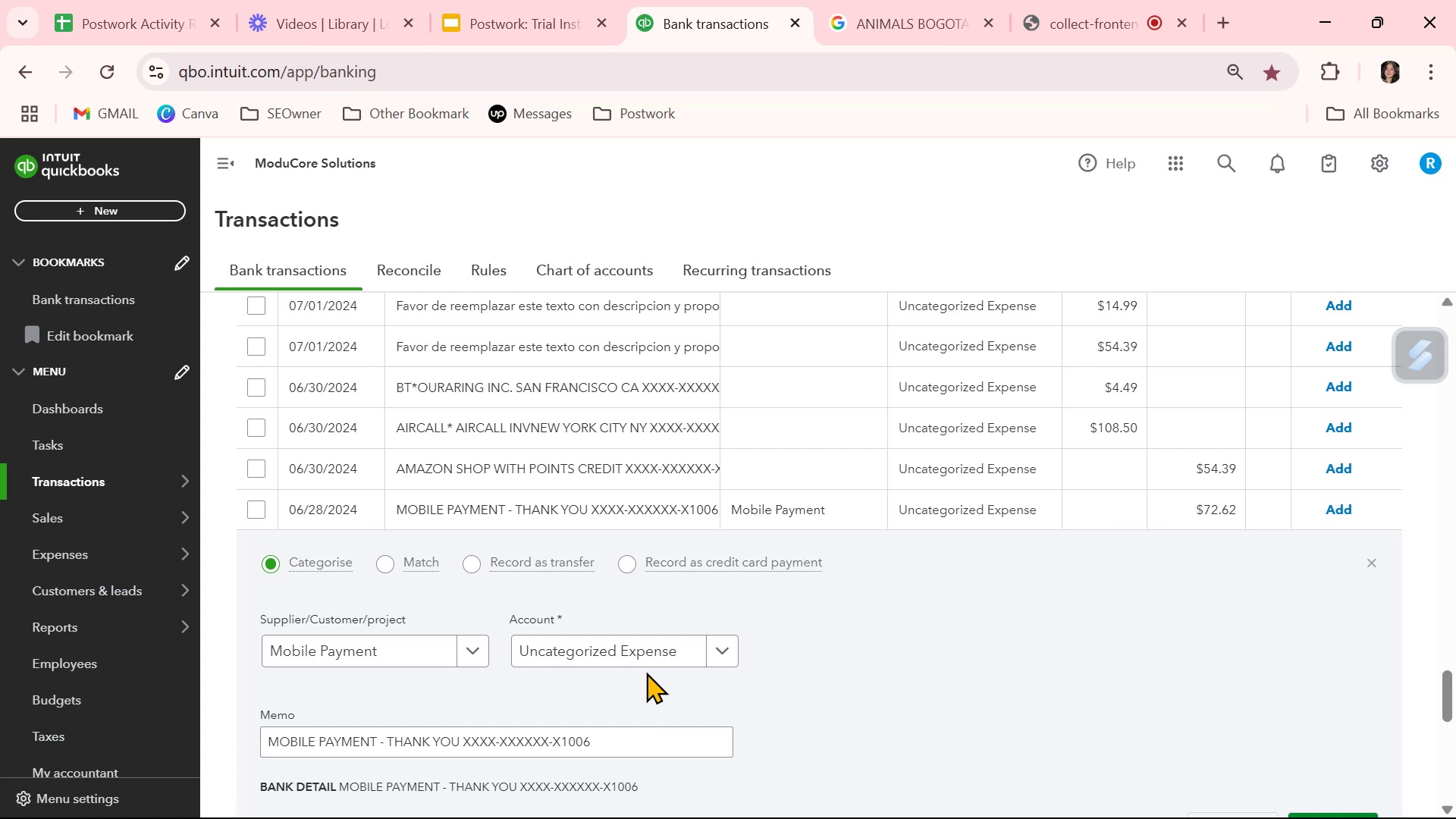 
left_click([1362, 563])
 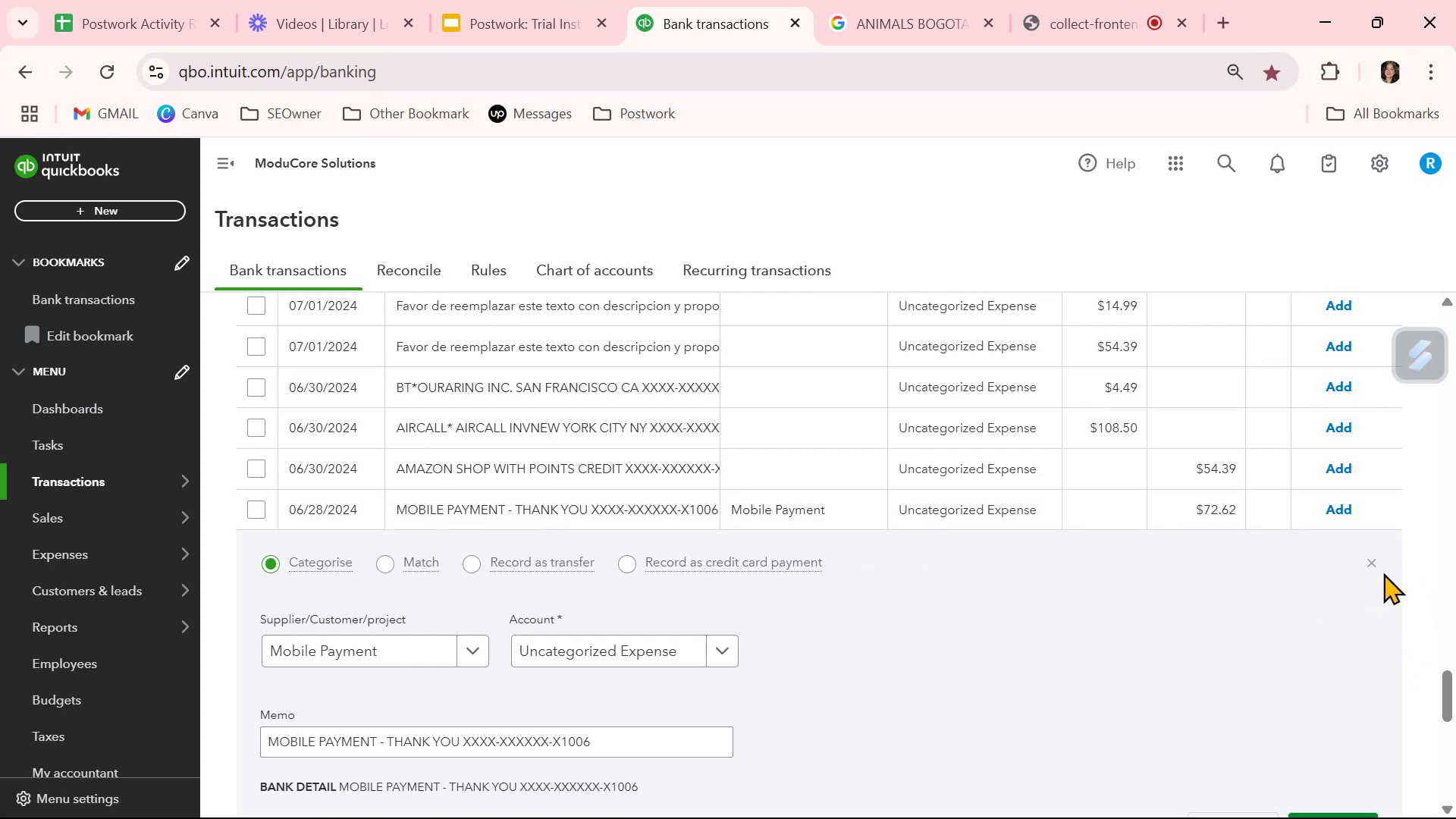 
left_click([1377, 566])
 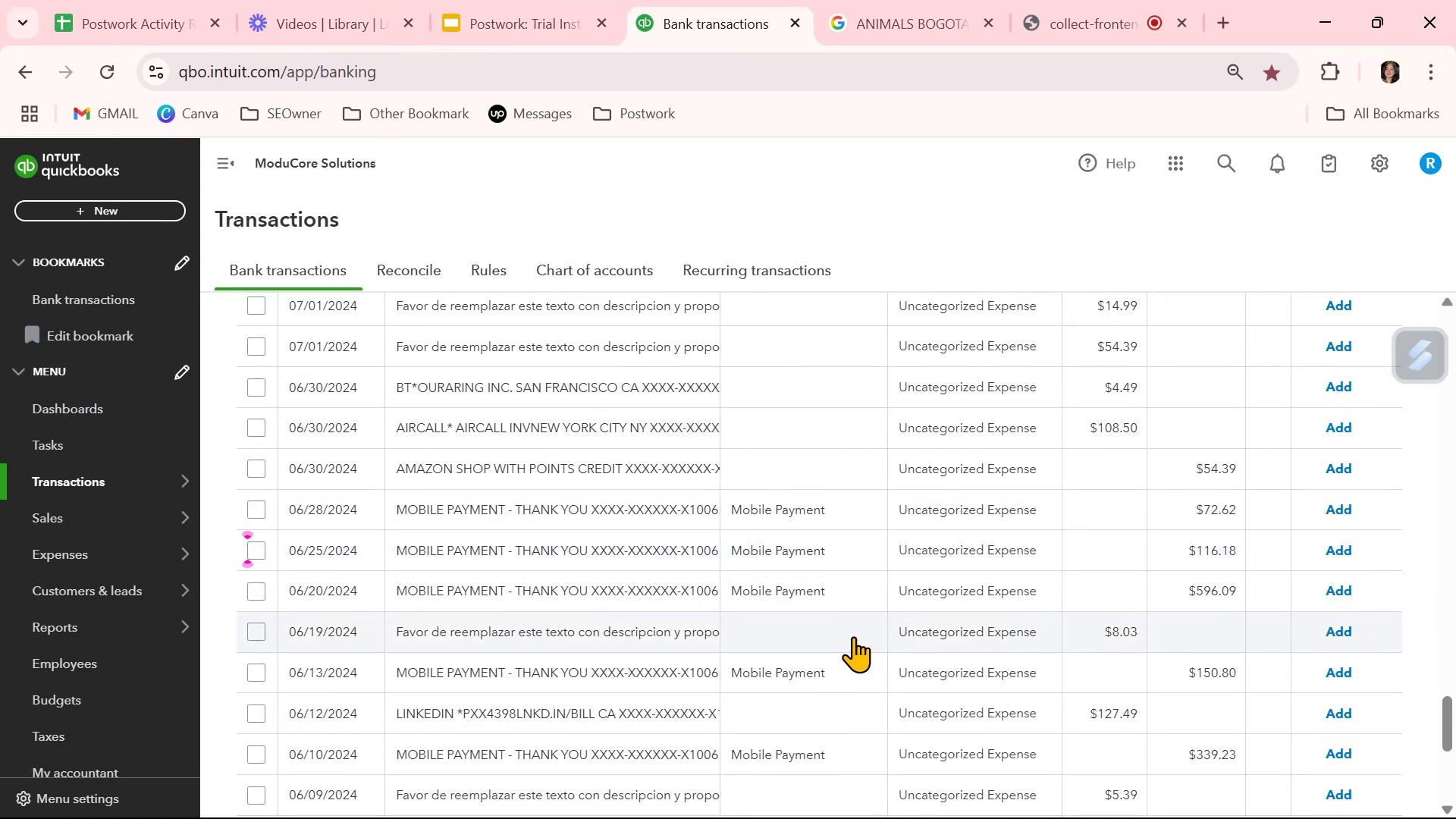 
scroll: coordinate [861, 627], scroll_direction: up, amount: 11.0
 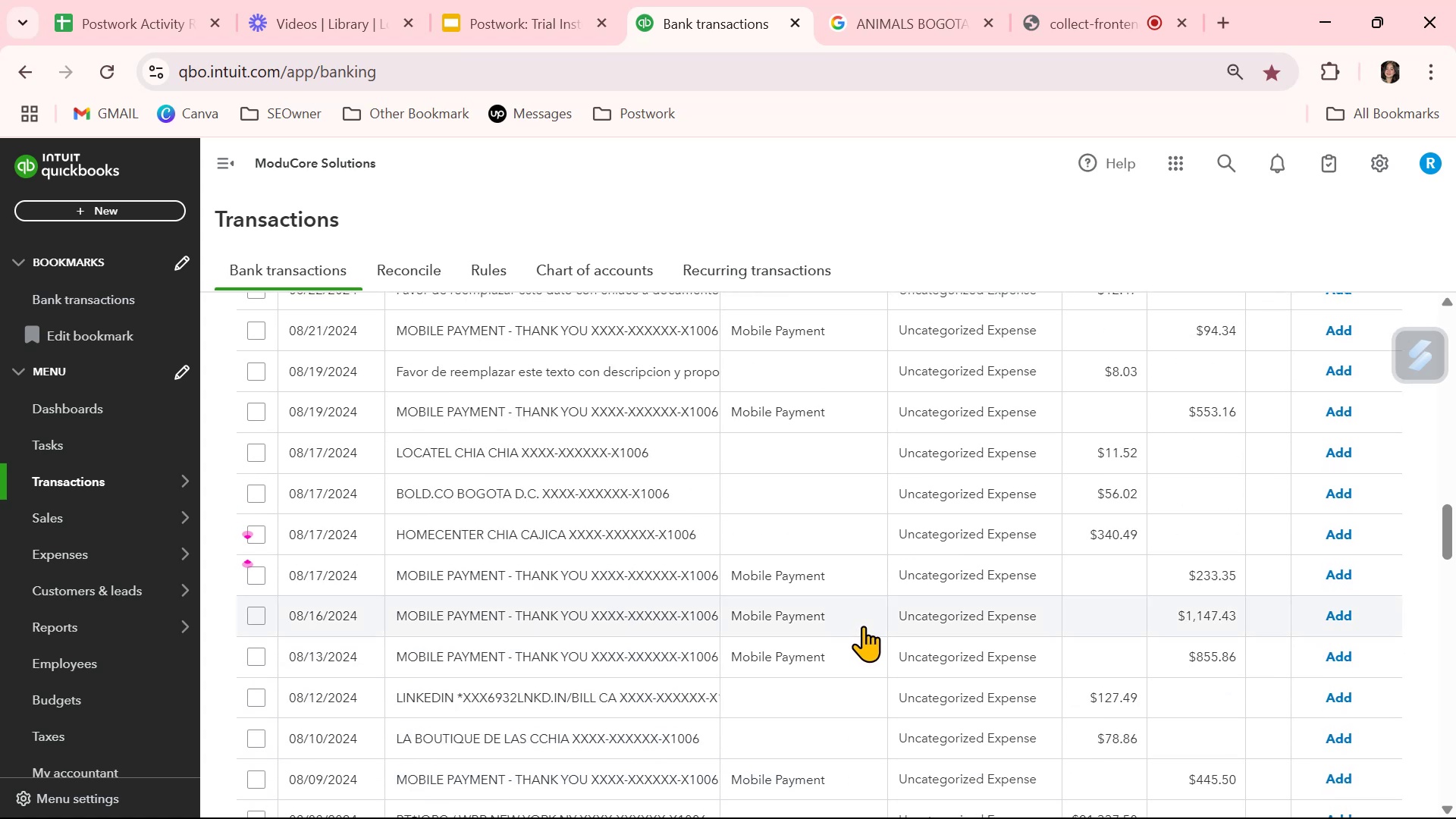 
left_click([585, 535])
 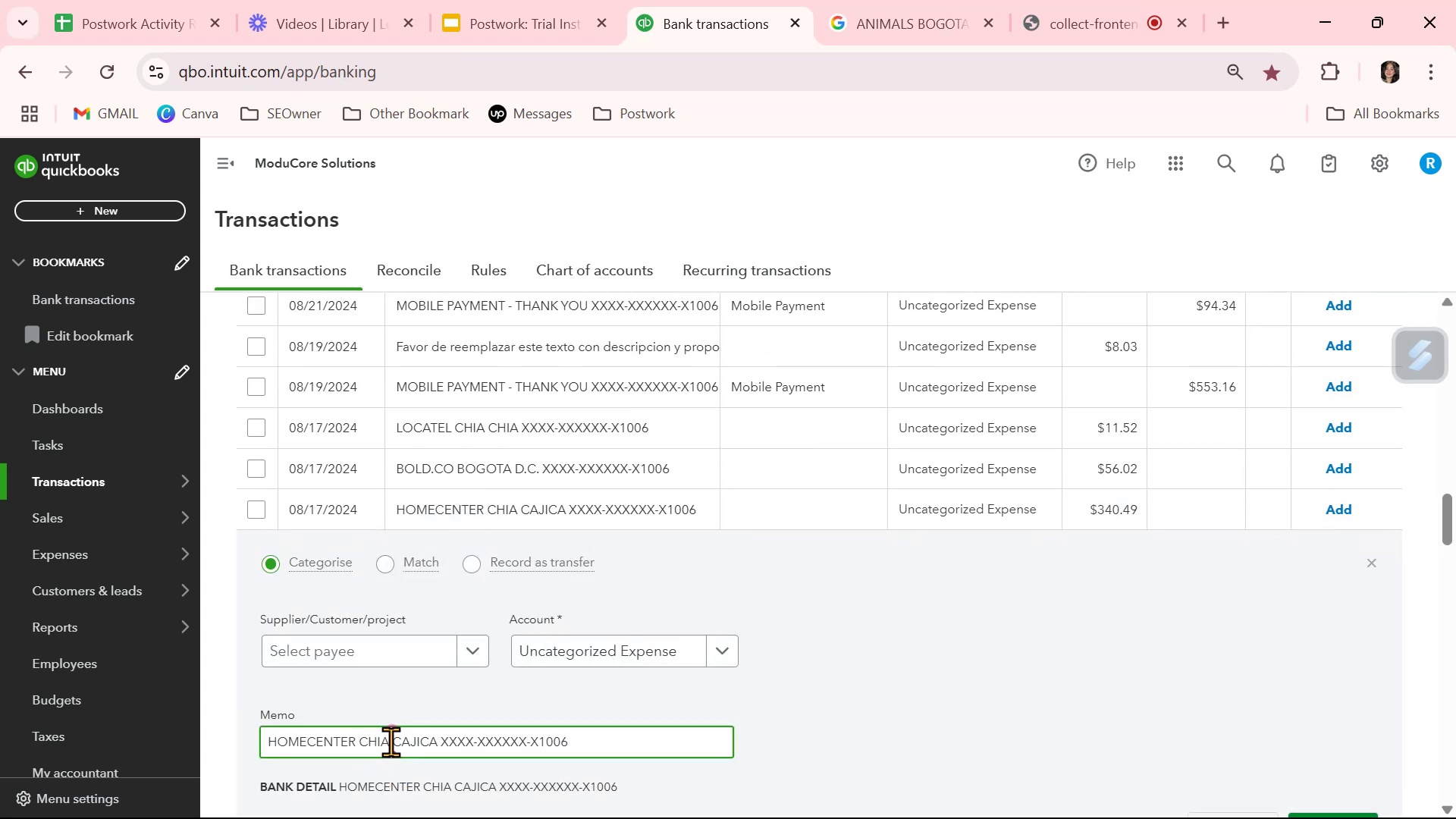 
key(Control+ControlLeft)
 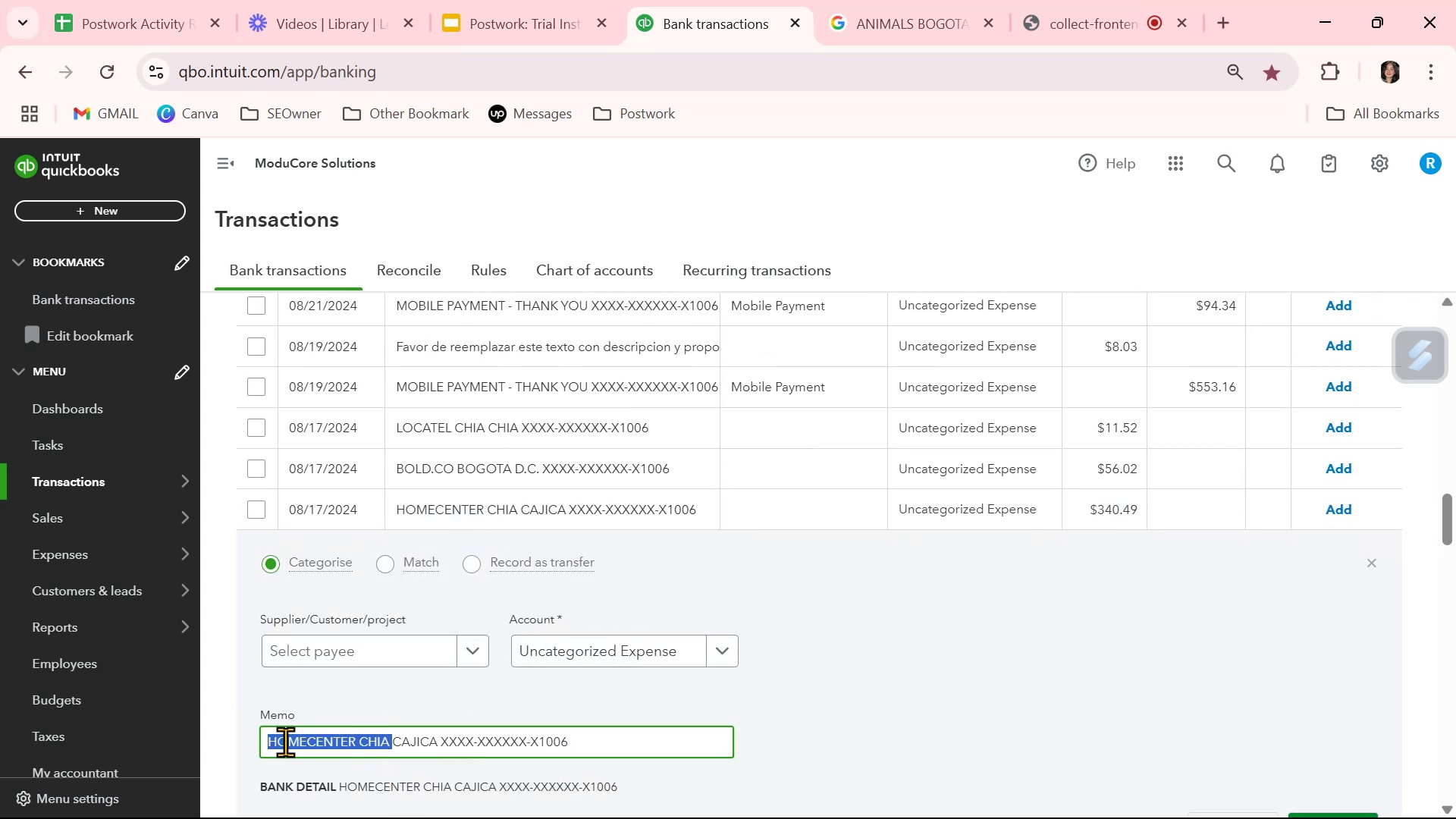 
key(Control+C)
 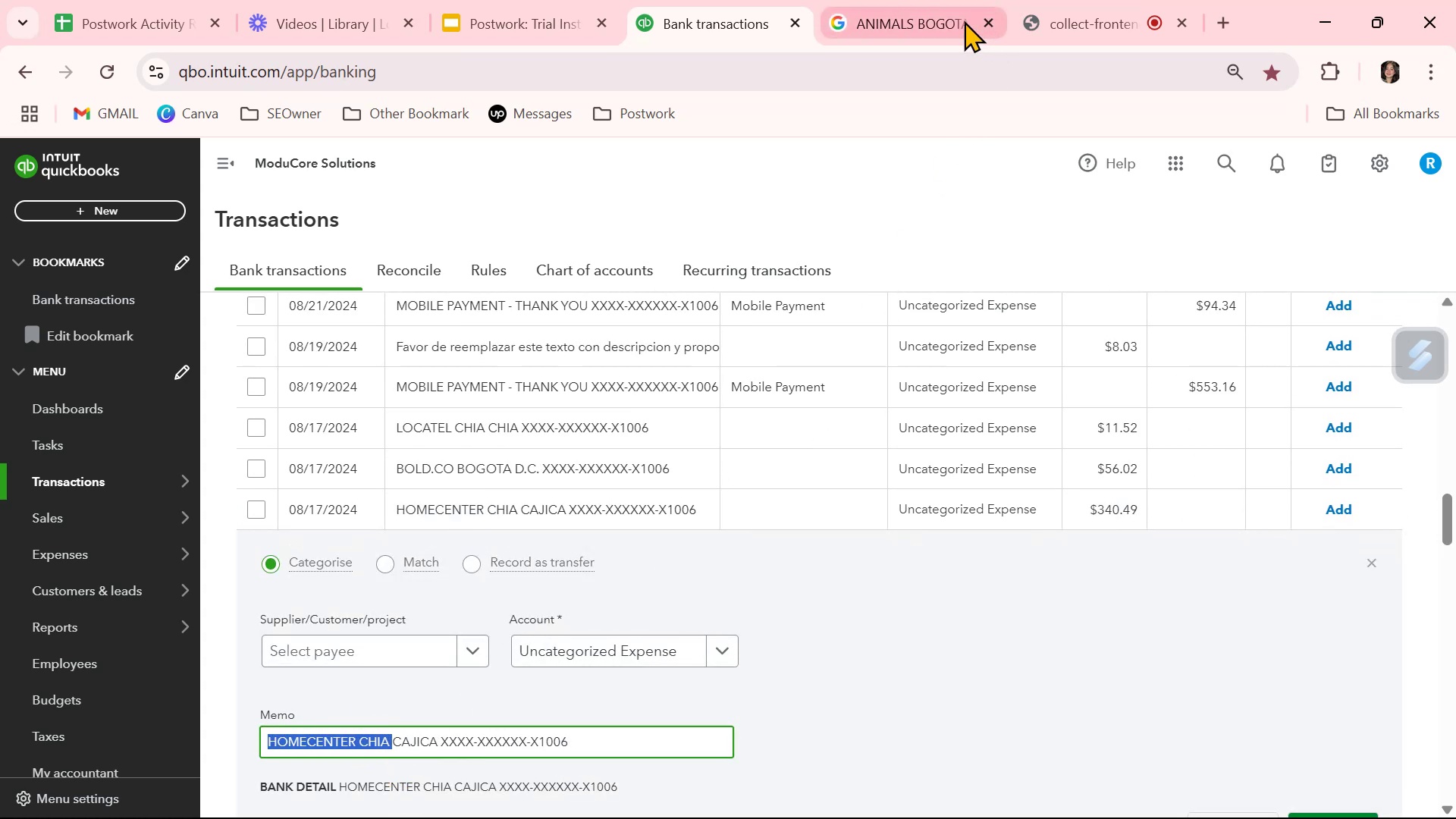 
left_click([949, 19])
 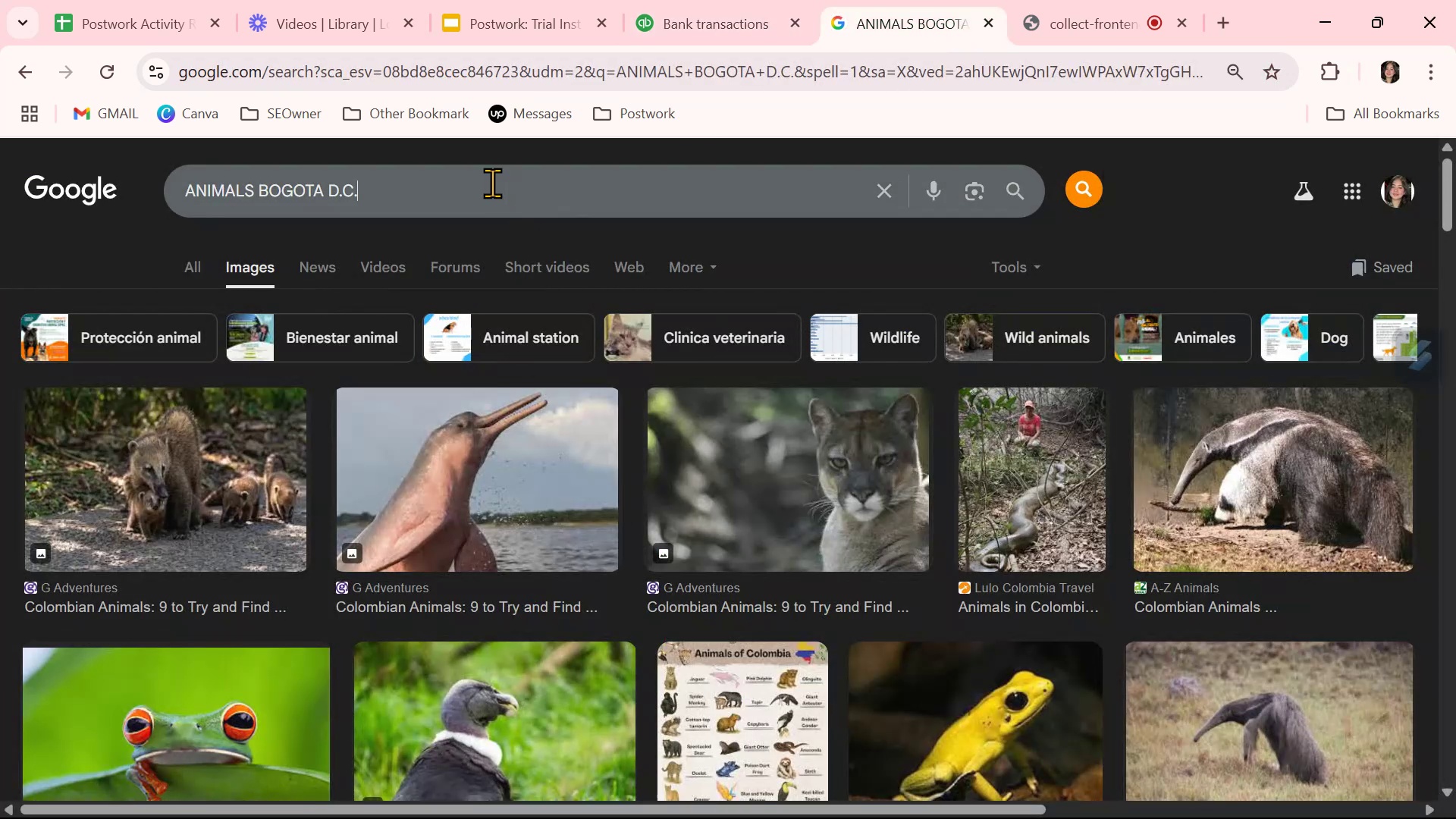 
double_click([492, 183])
 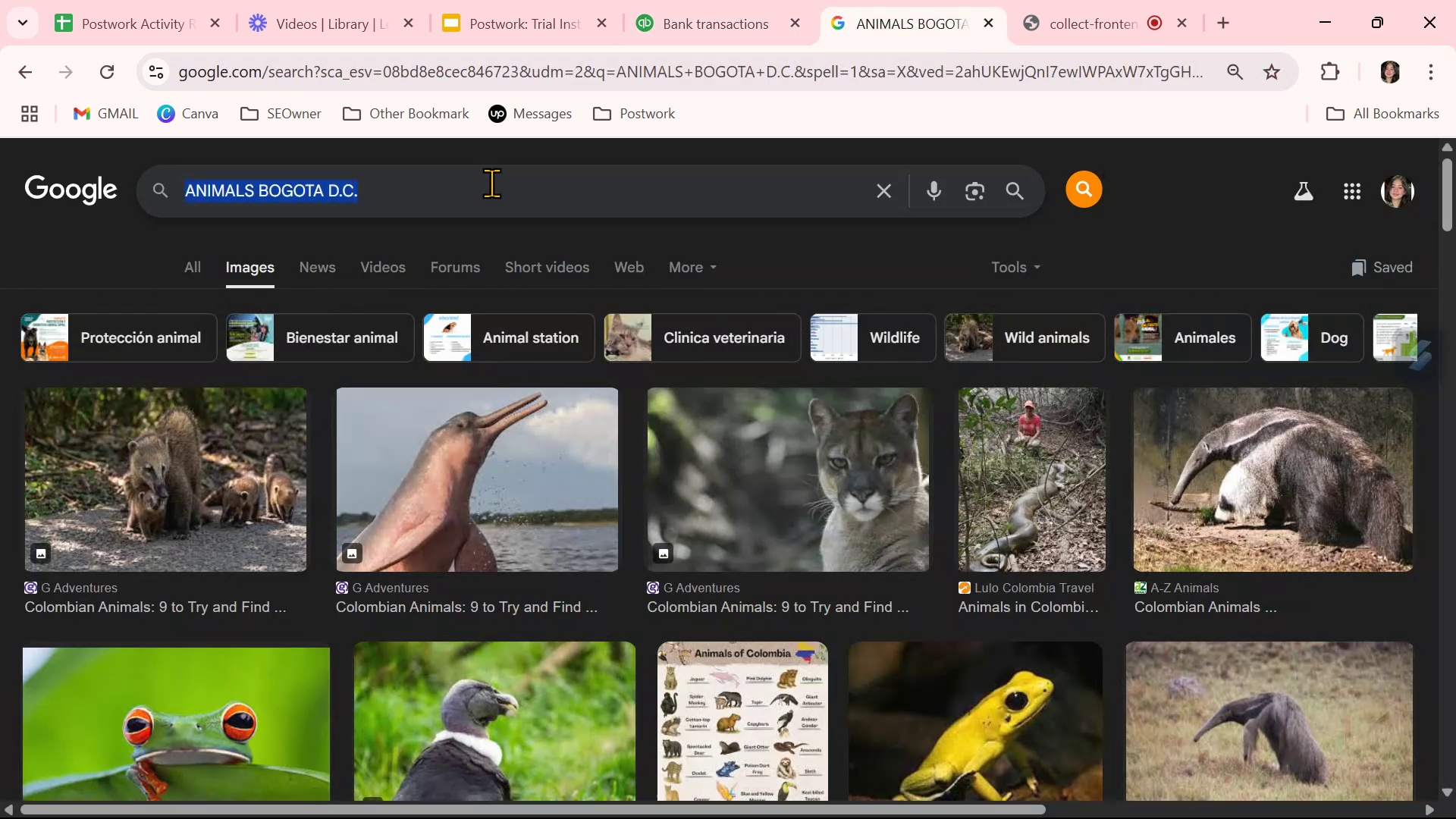 
triple_click([491, 183])
 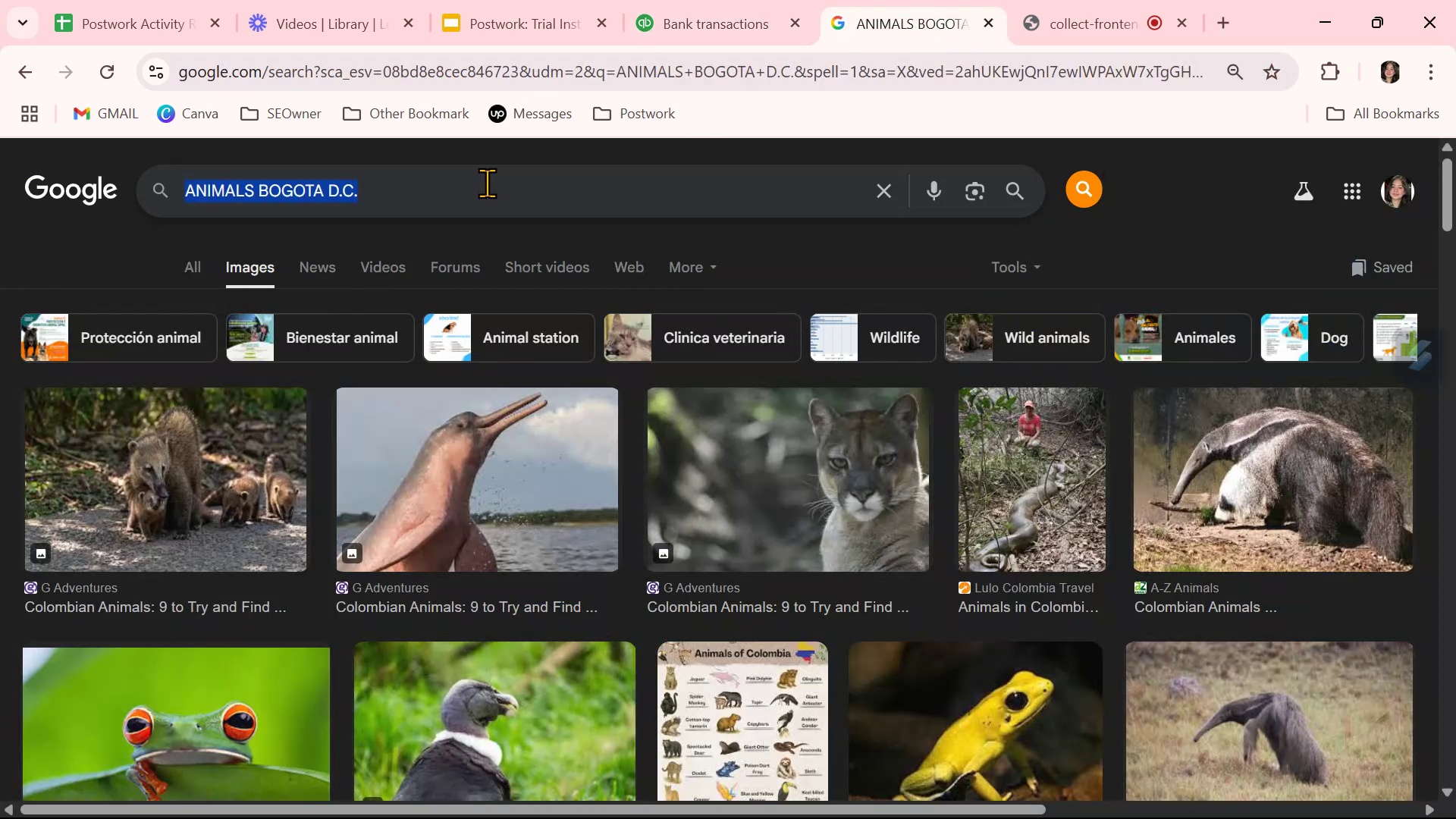 
key(Control+ControlLeft)
 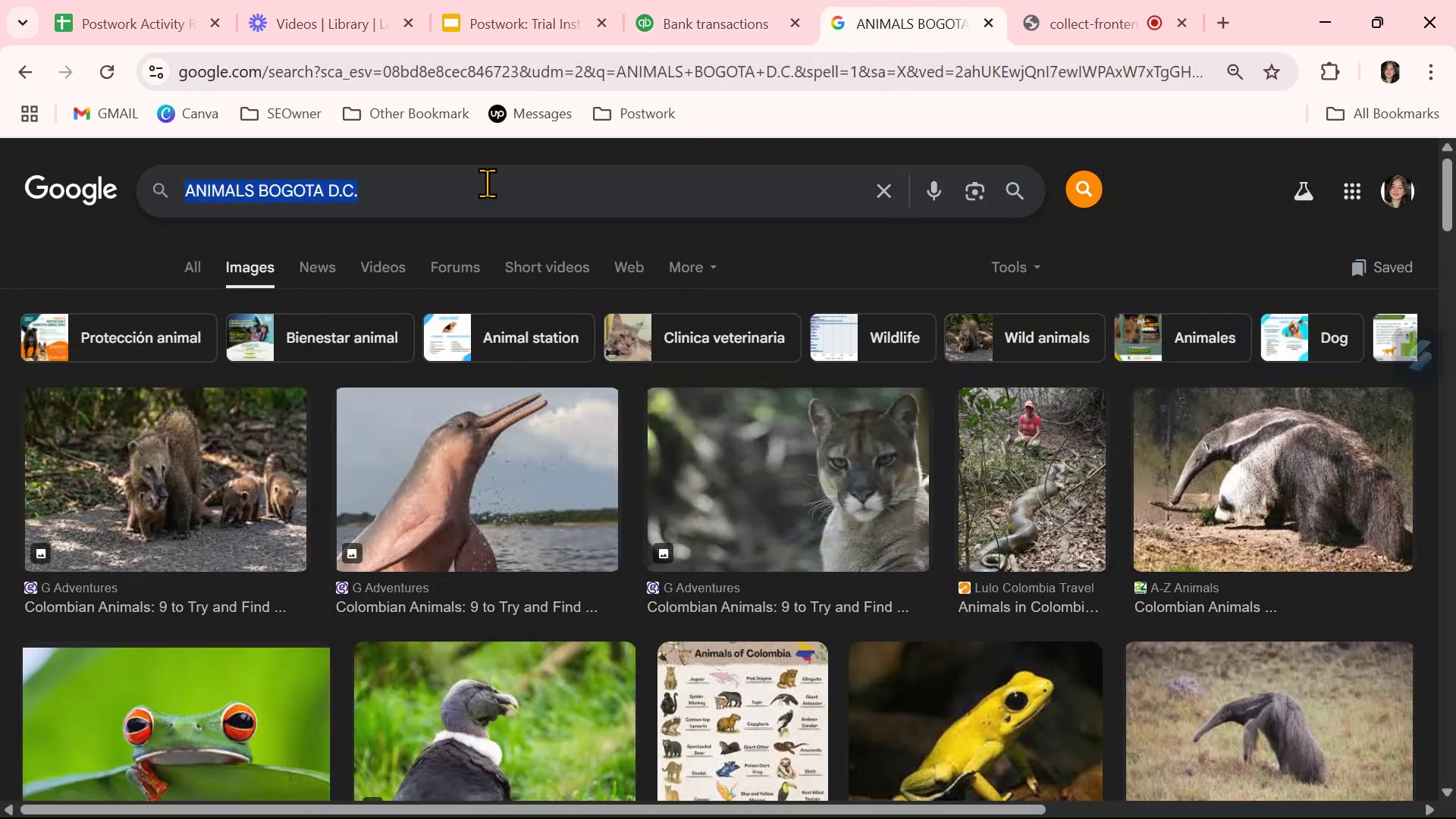 
key(Control+V)
 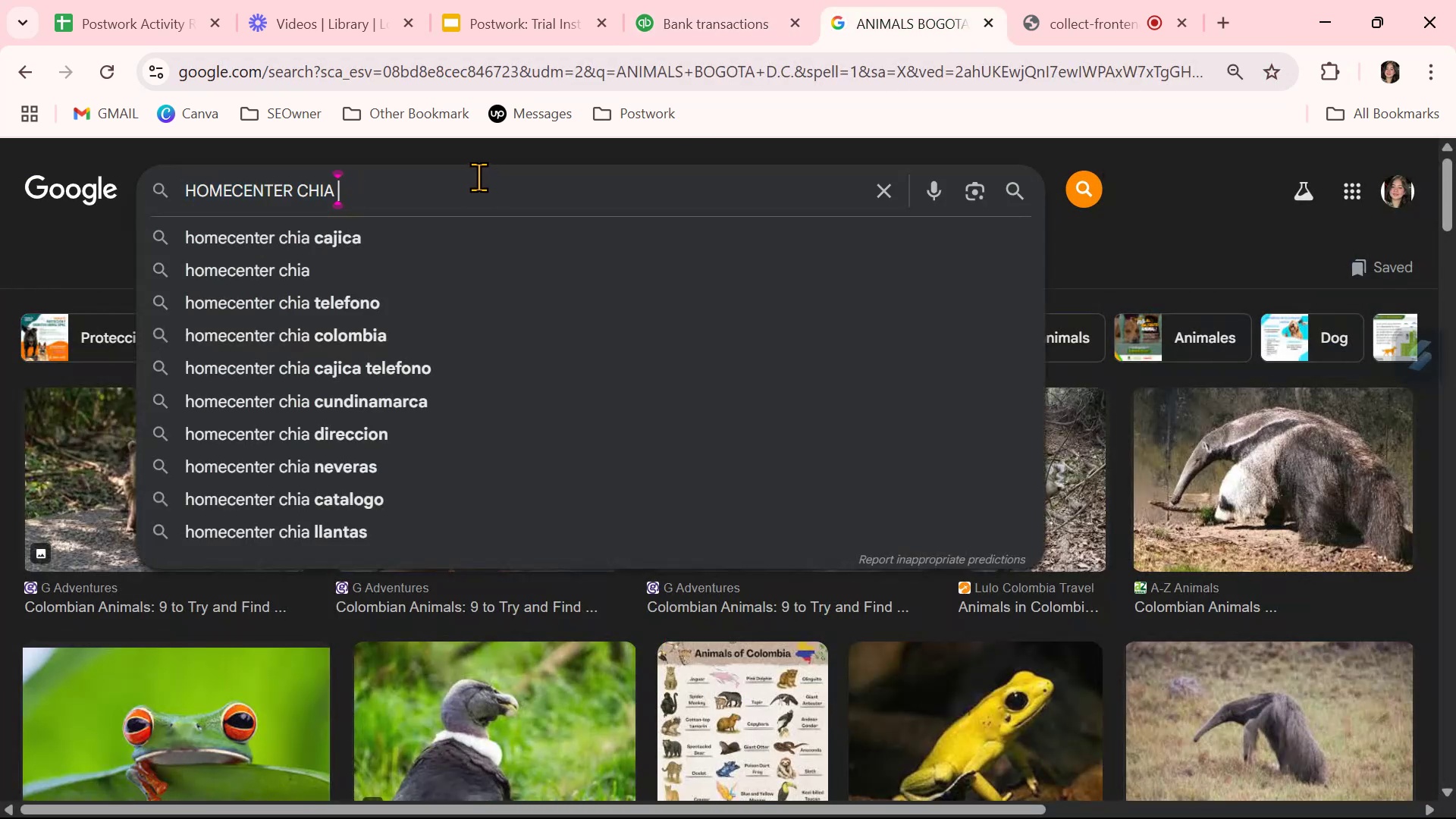 
key(NumpadEnter)
 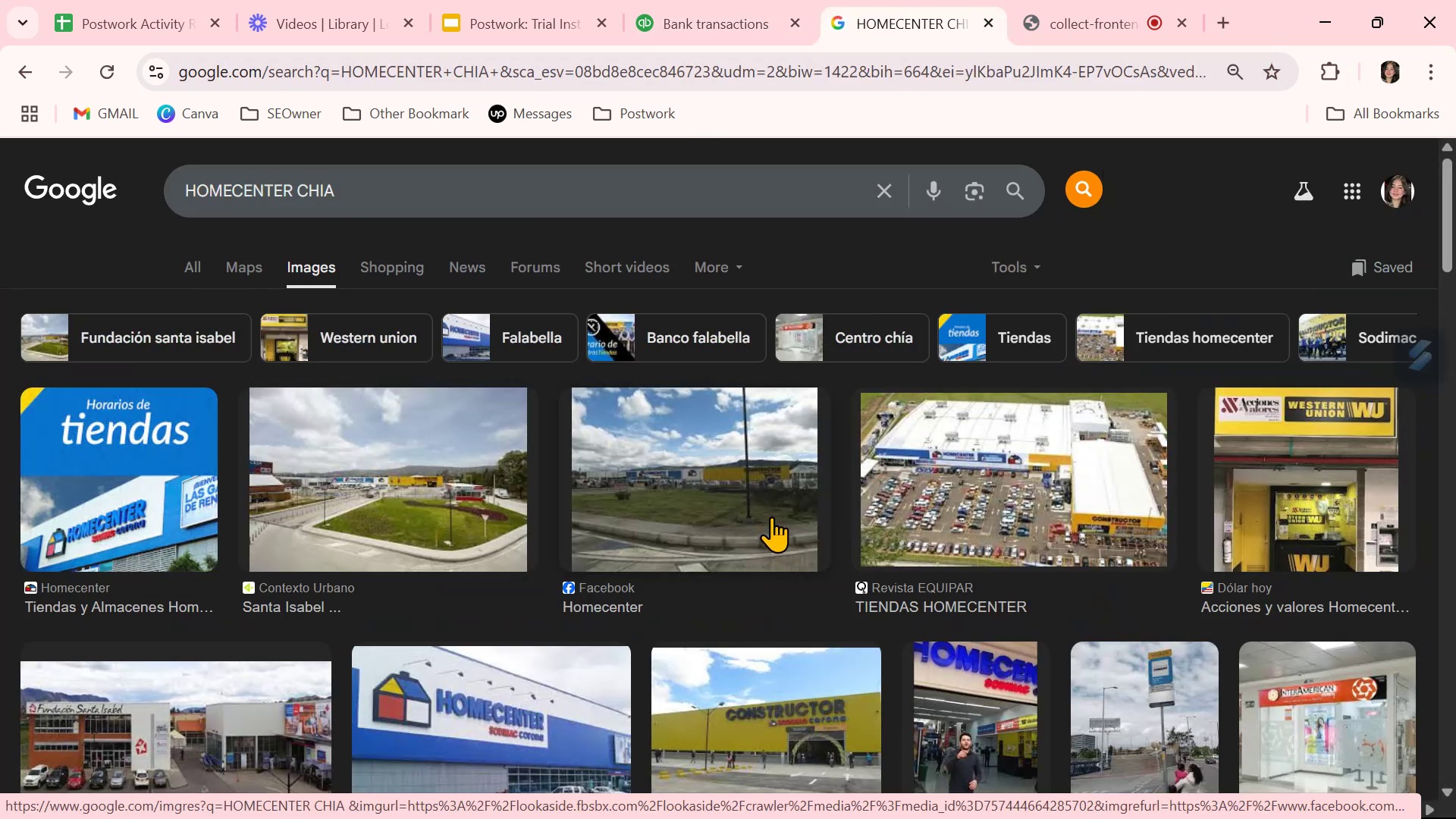 
wait(7.65)
 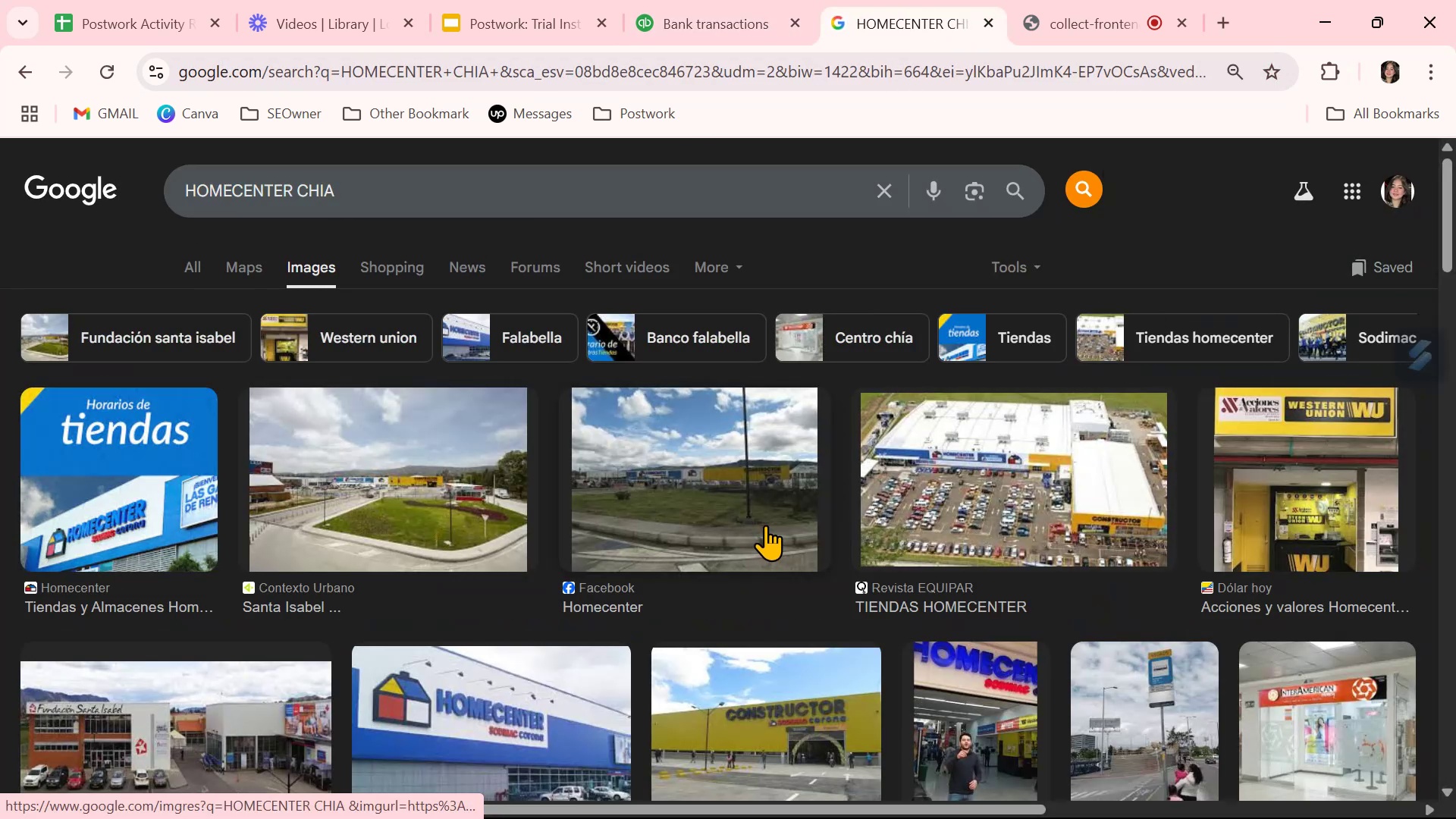 
scroll: coordinate [783, 508], scroll_direction: down, amount: 2.0
 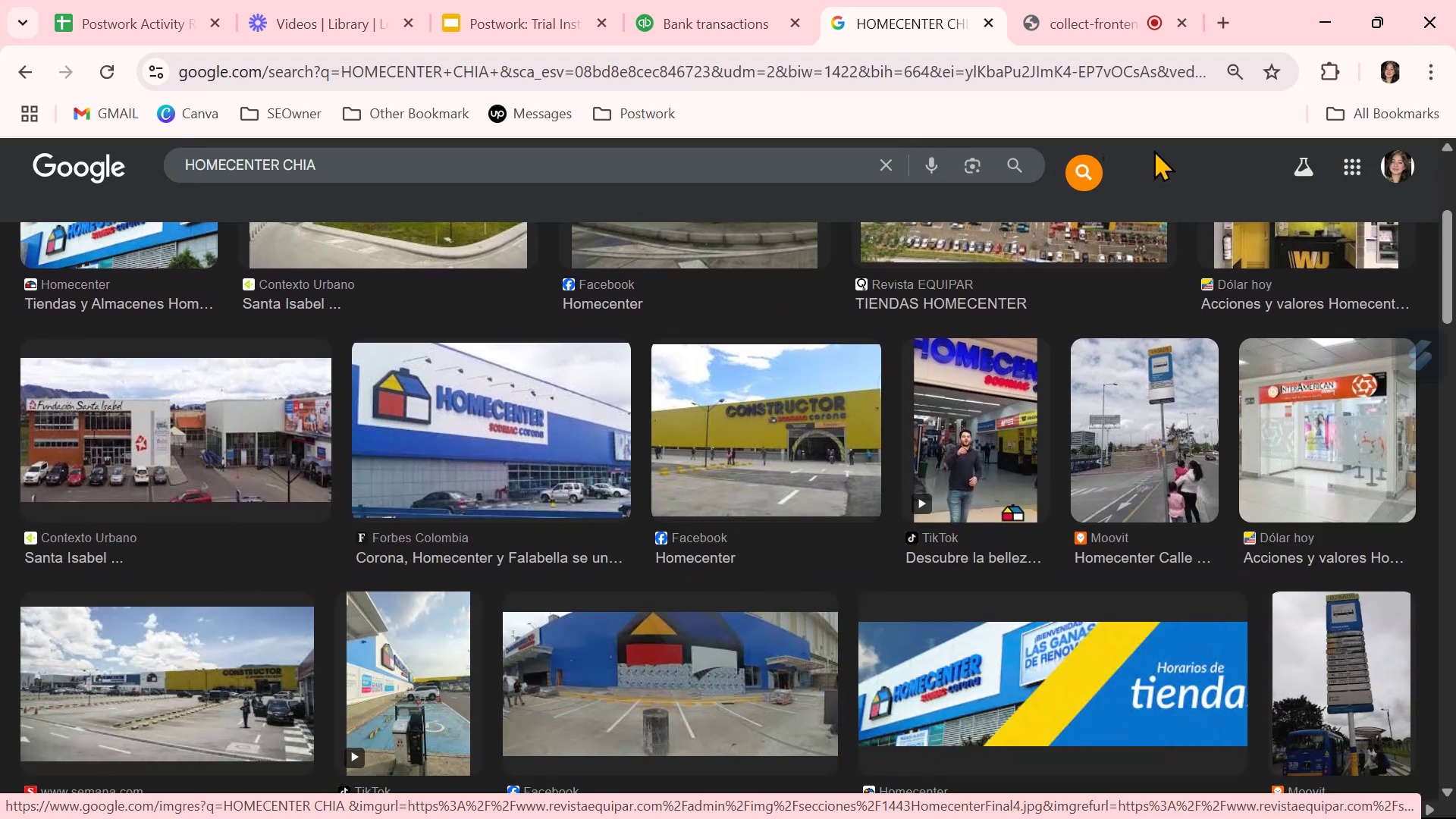 
left_click([693, 14])
 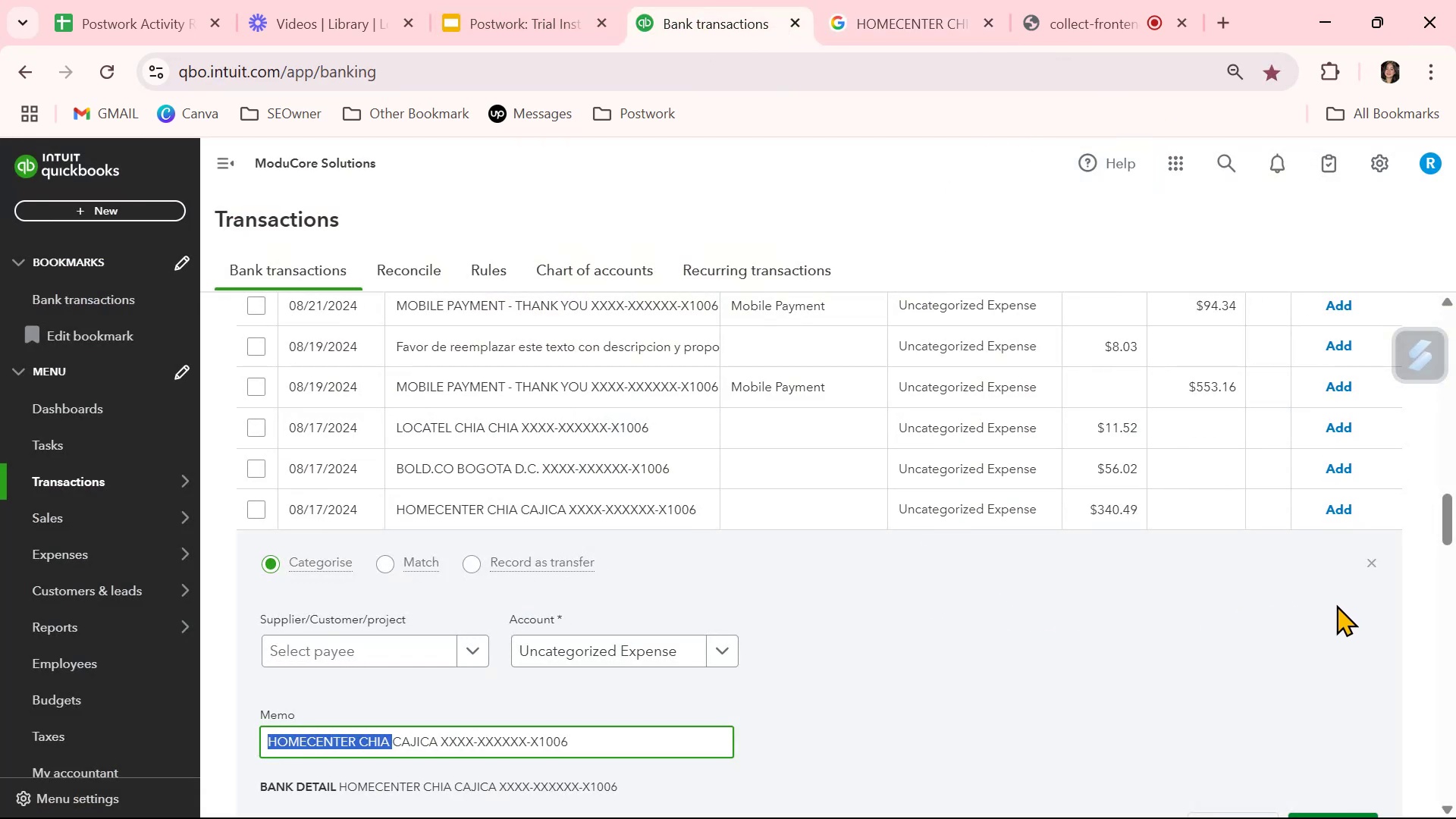 
left_click([1370, 566])
 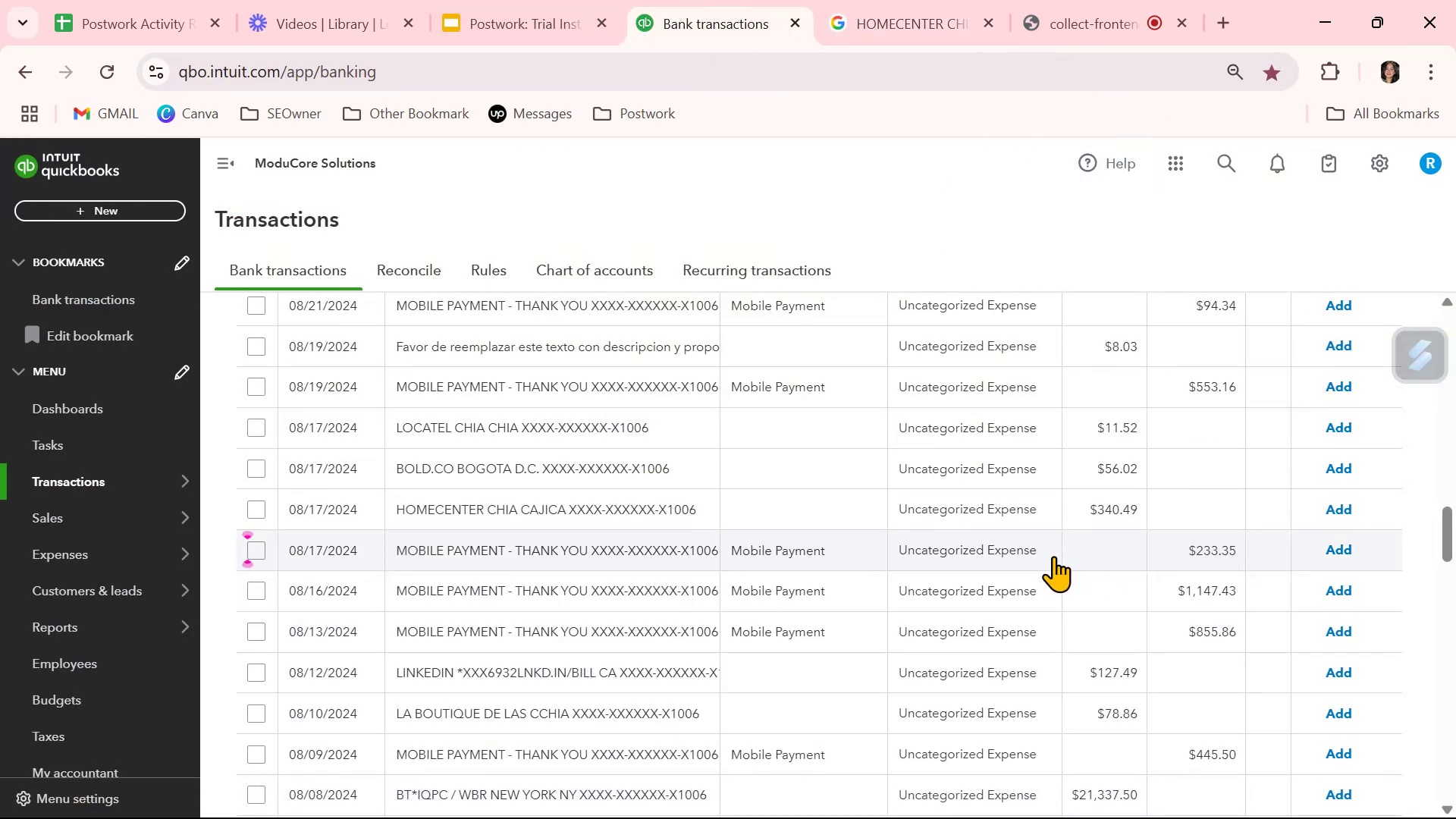 
scroll: coordinate [1304, 777], scroll_direction: down, amount: 18.0
 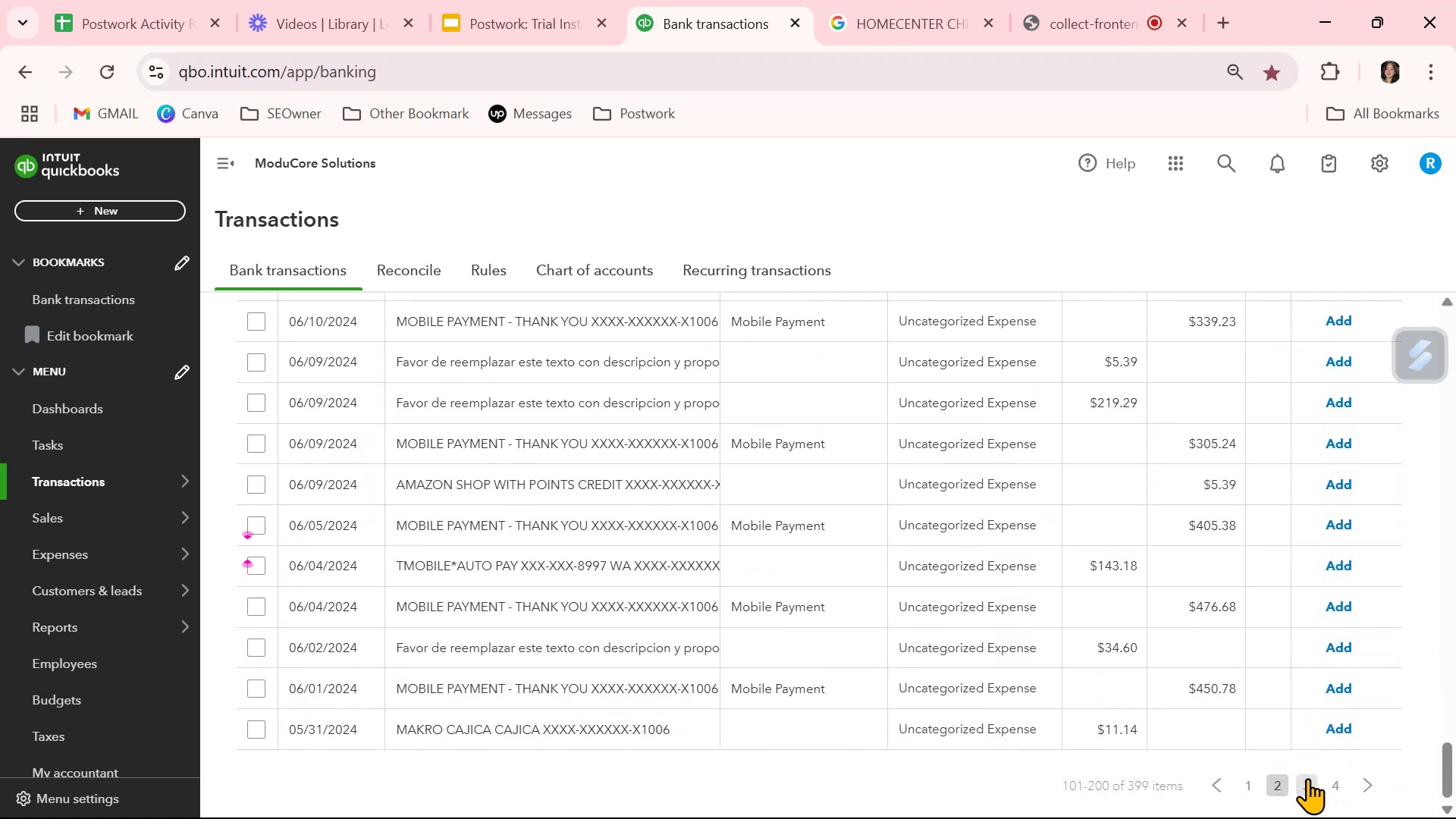 
left_click([1308, 778])
 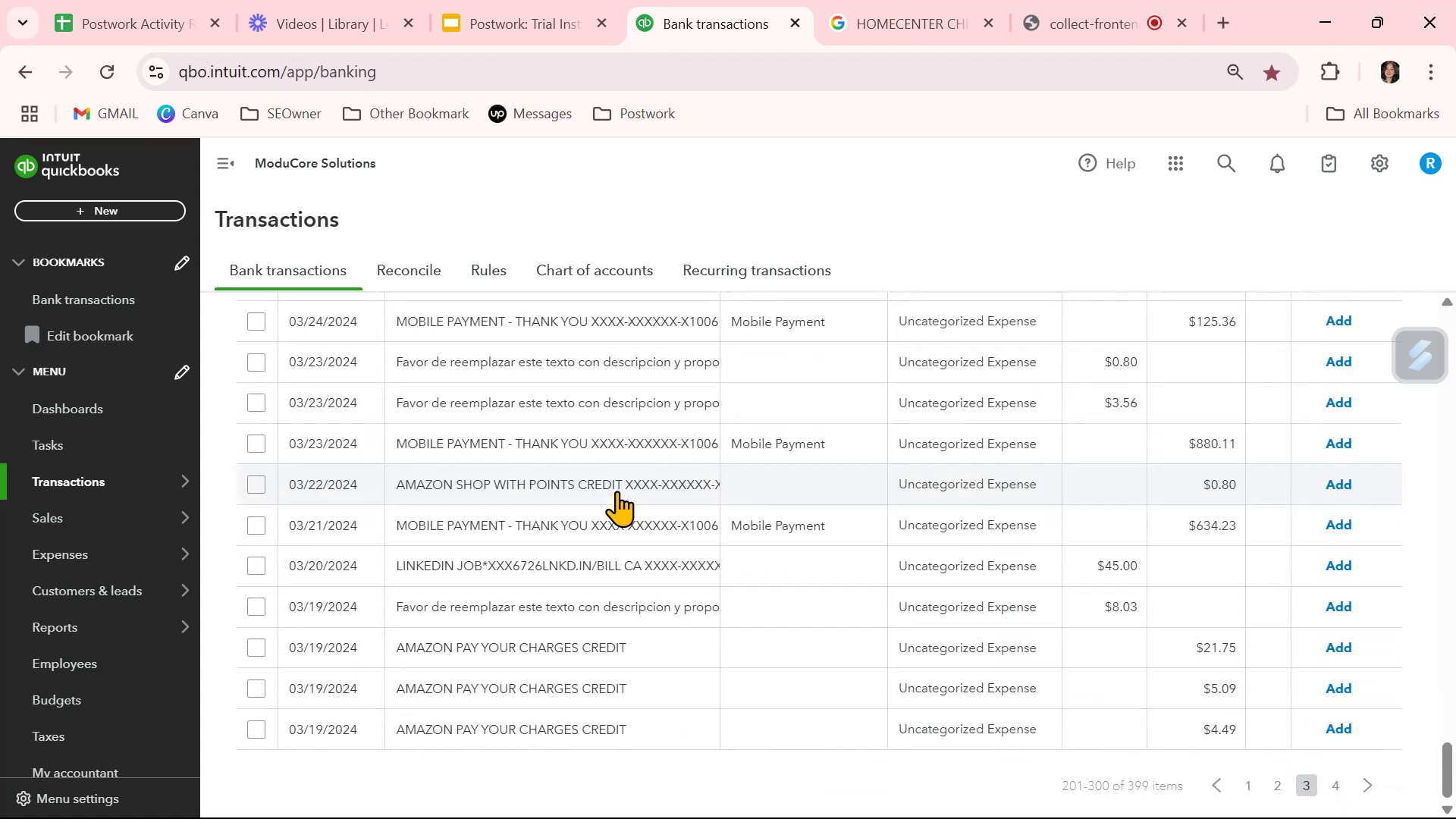 
wait(5.67)
 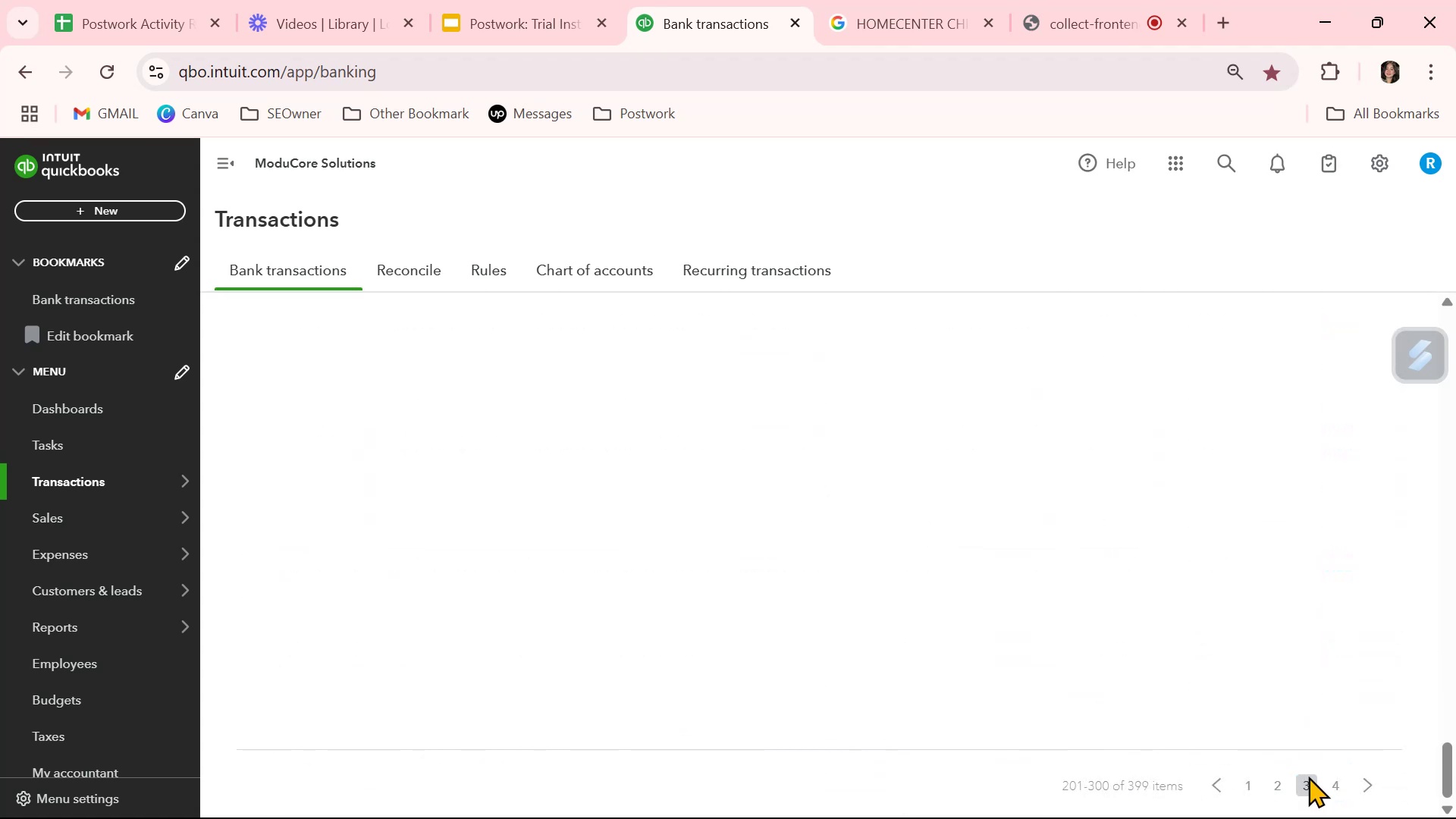 
scroll: coordinate [617, 491], scroll_direction: up, amount: 13.0
 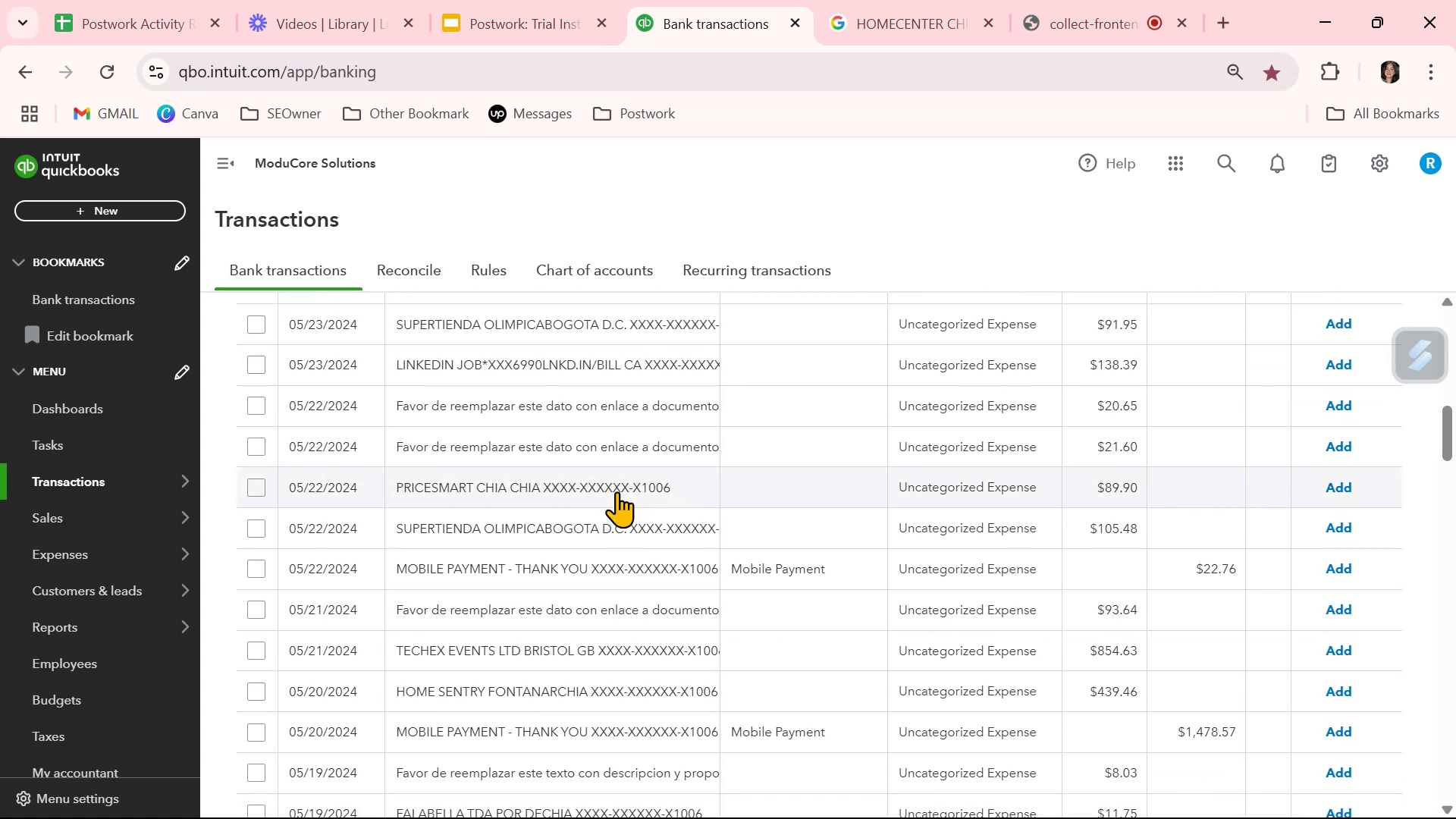 
scroll: coordinate [617, 491], scroll_direction: up, amount: 5.0
 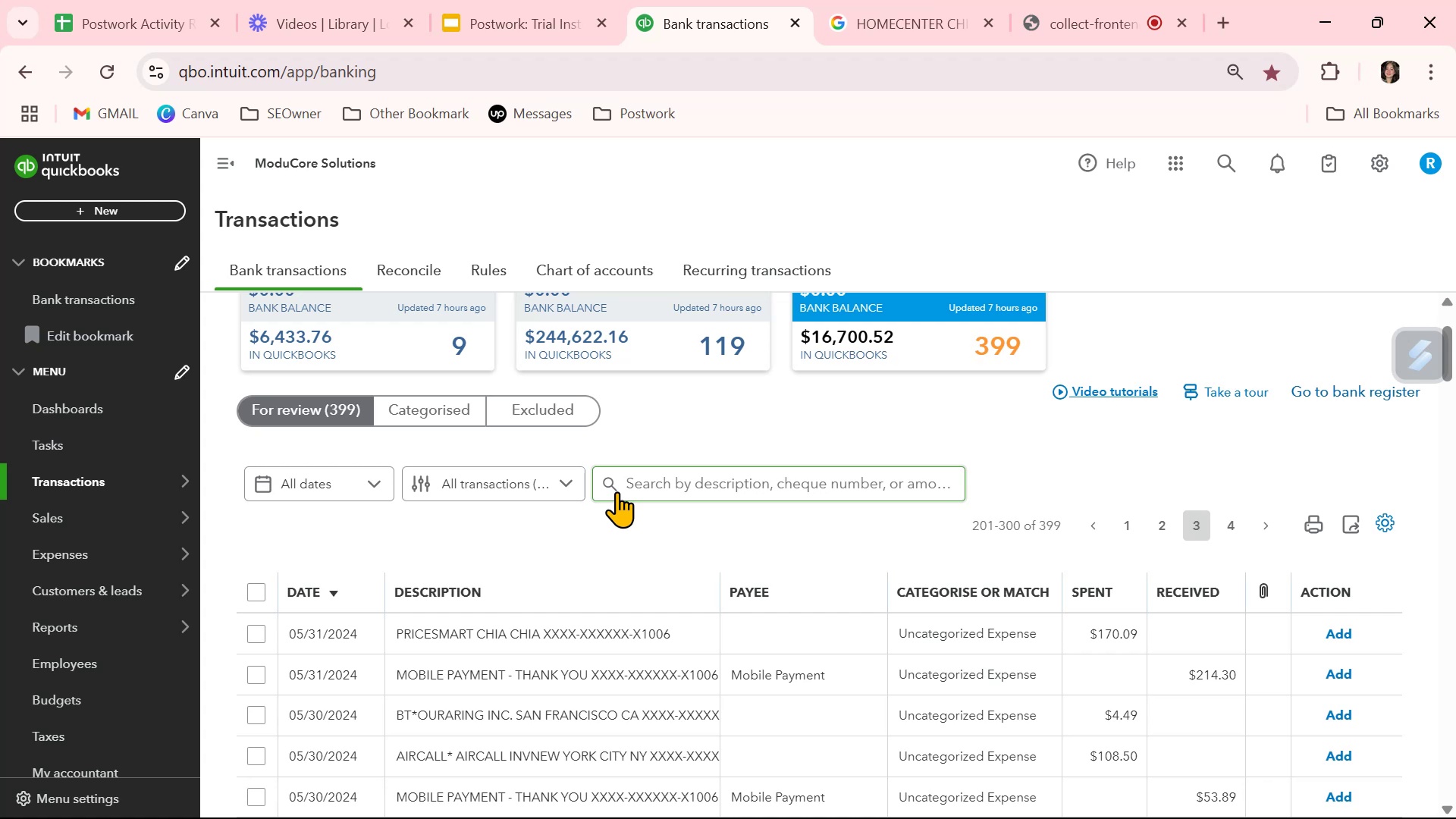 
wait(13.32)
 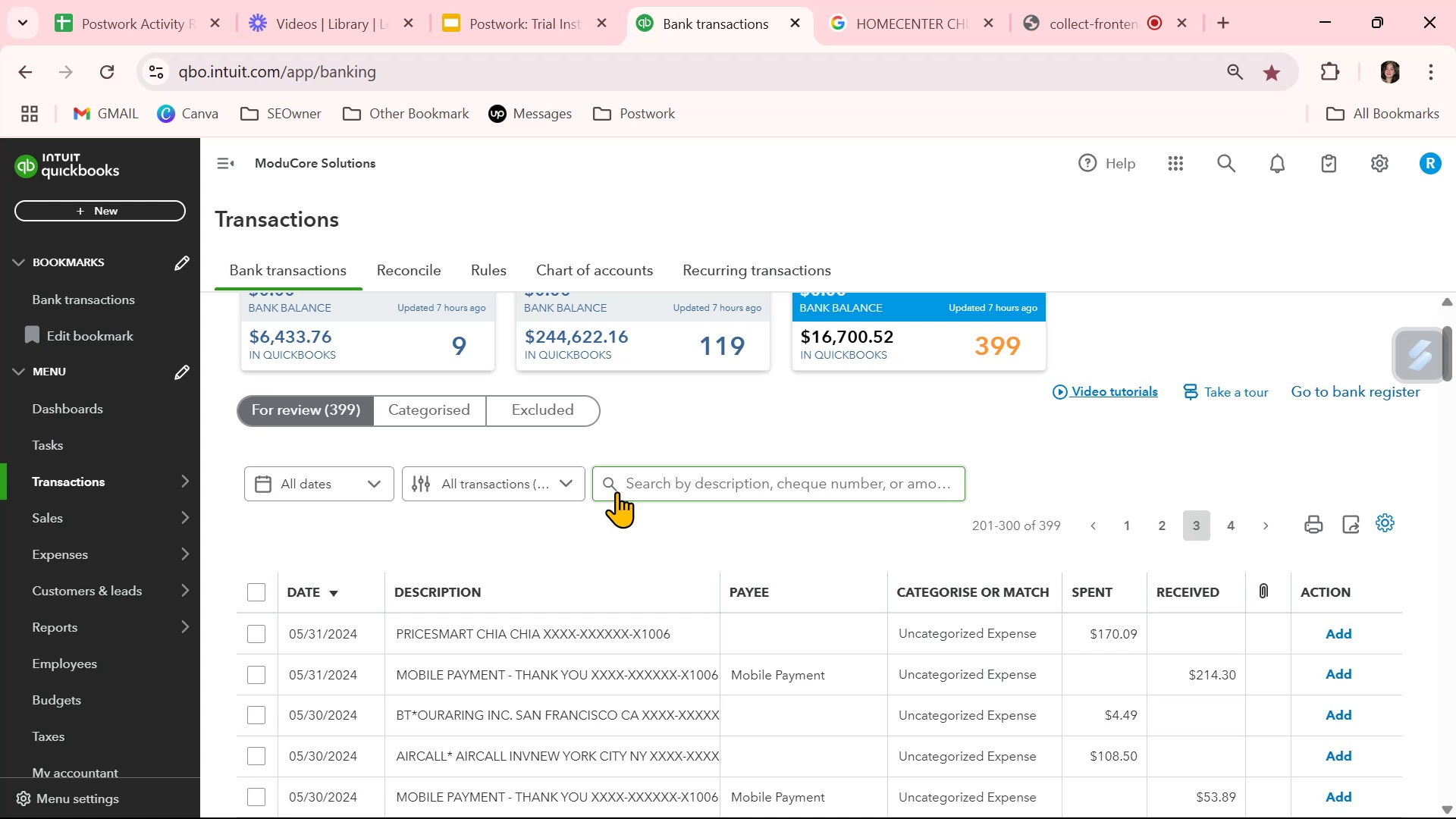 
left_click([1095, 11])
 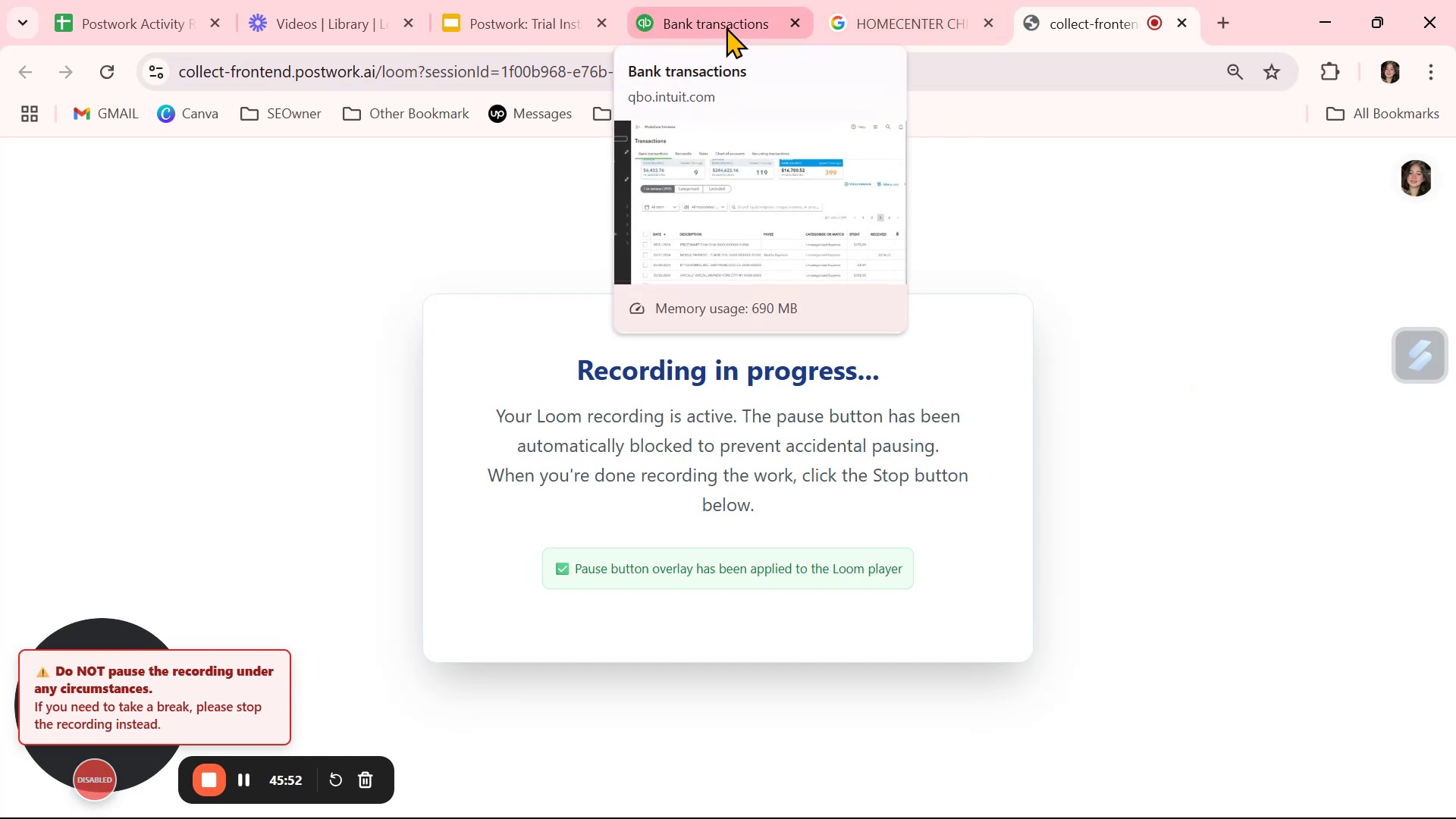 
left_click([726, 27])
 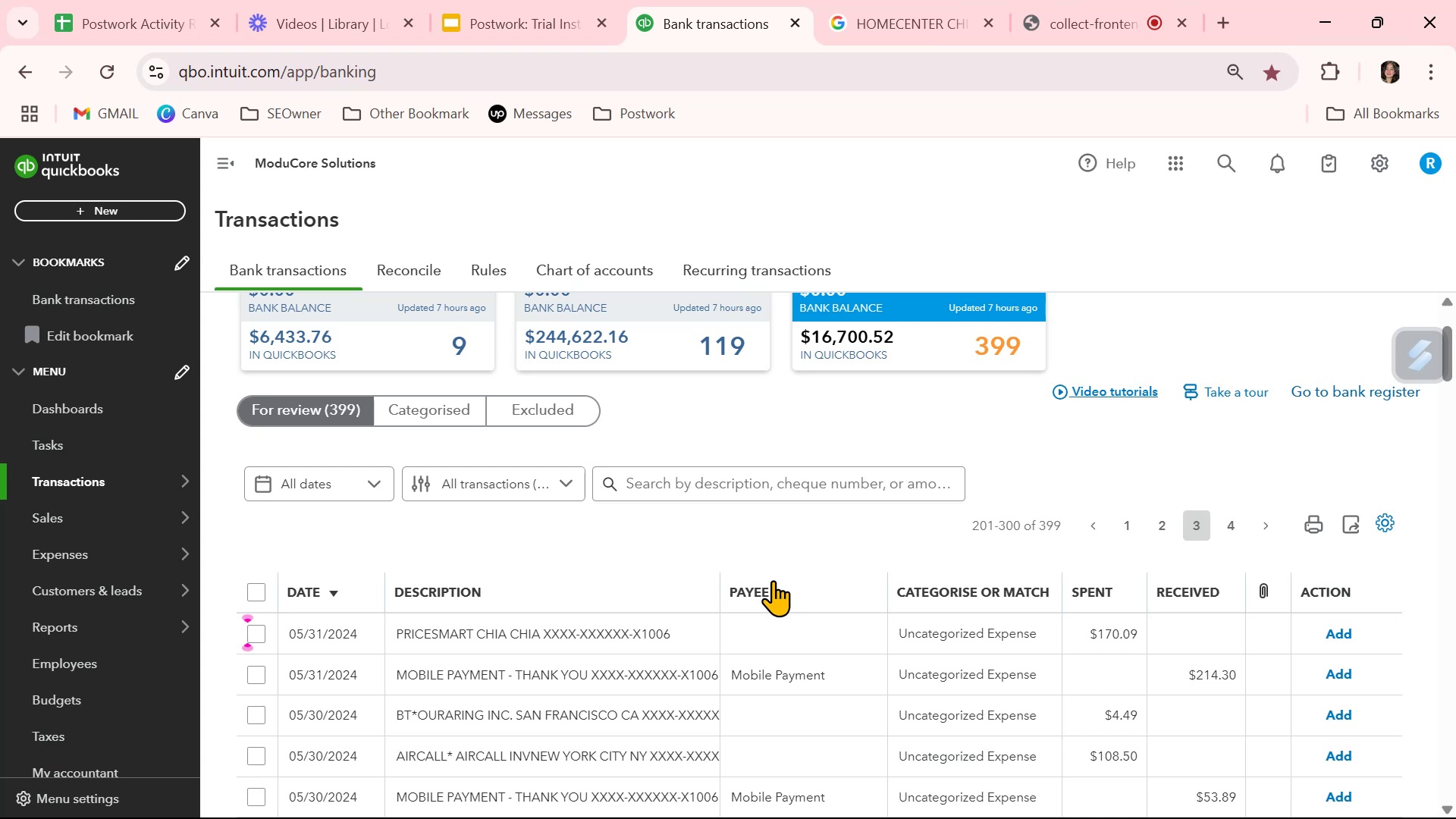 
wait(26.8)
 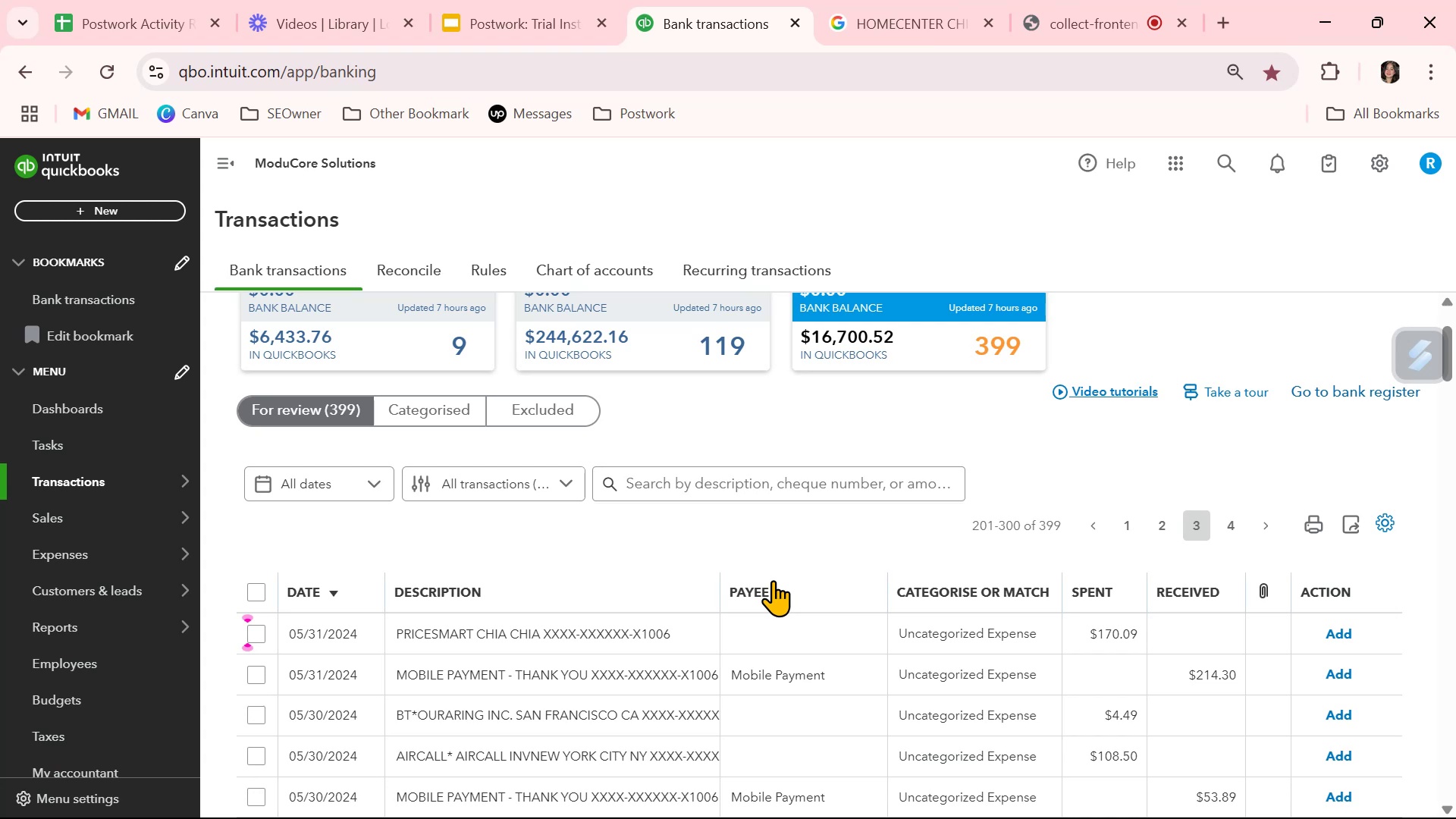 
scroll: coordinate [758, 607], scroll_direction: down, amount: 9.0
 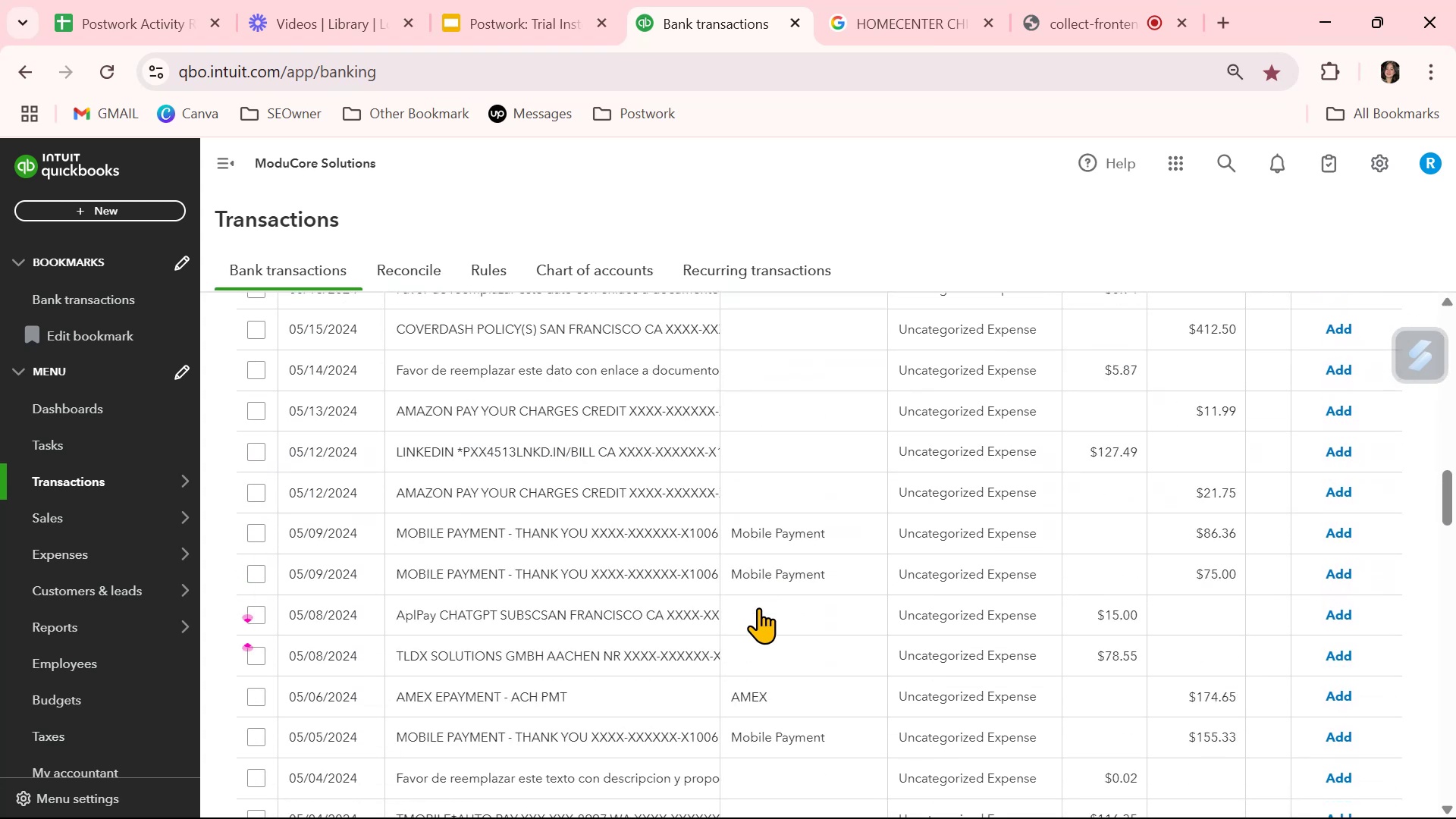 
scroll: coordinate [758, 607], scroll_direction: up, amount: 1.0
 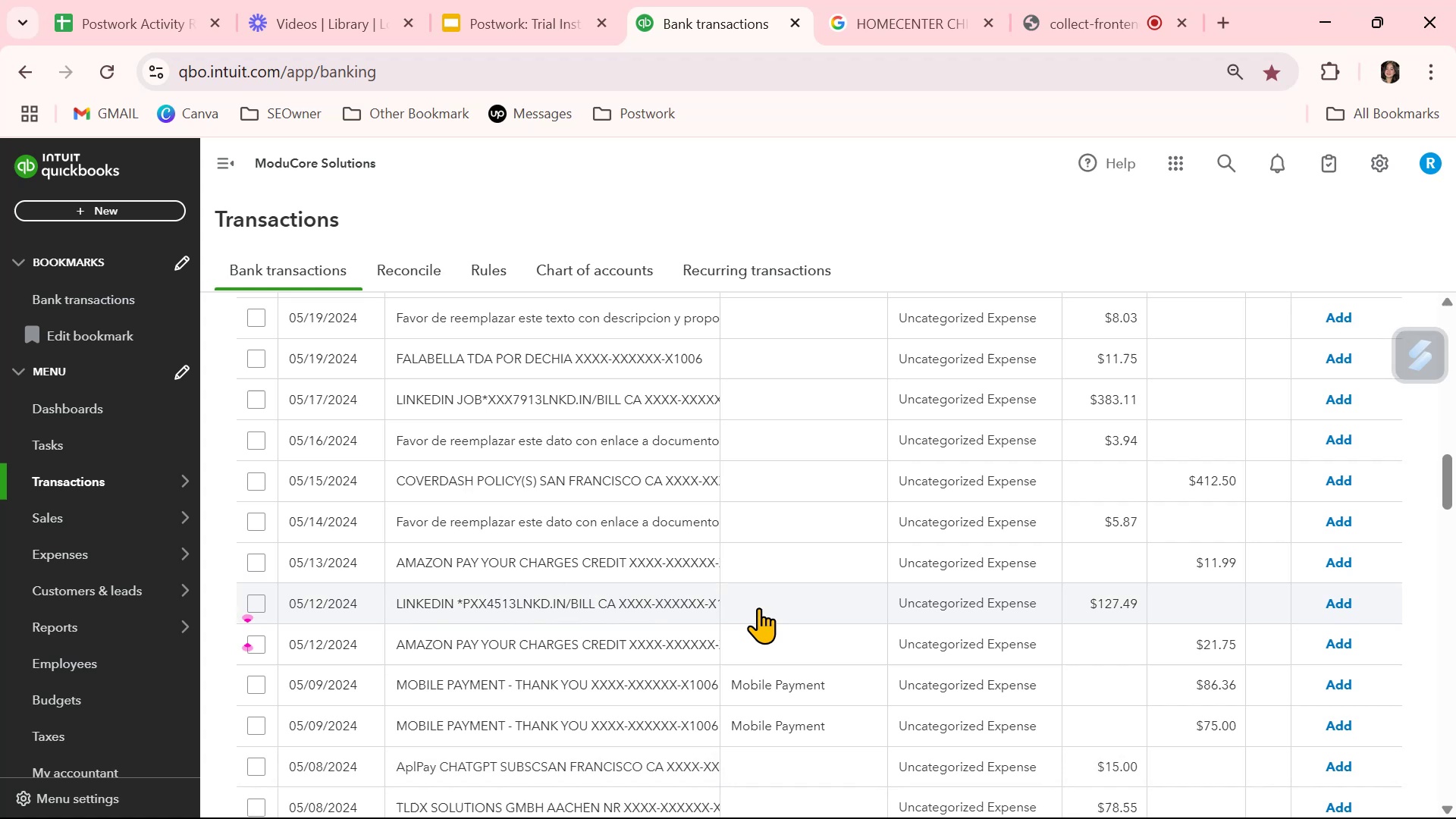 